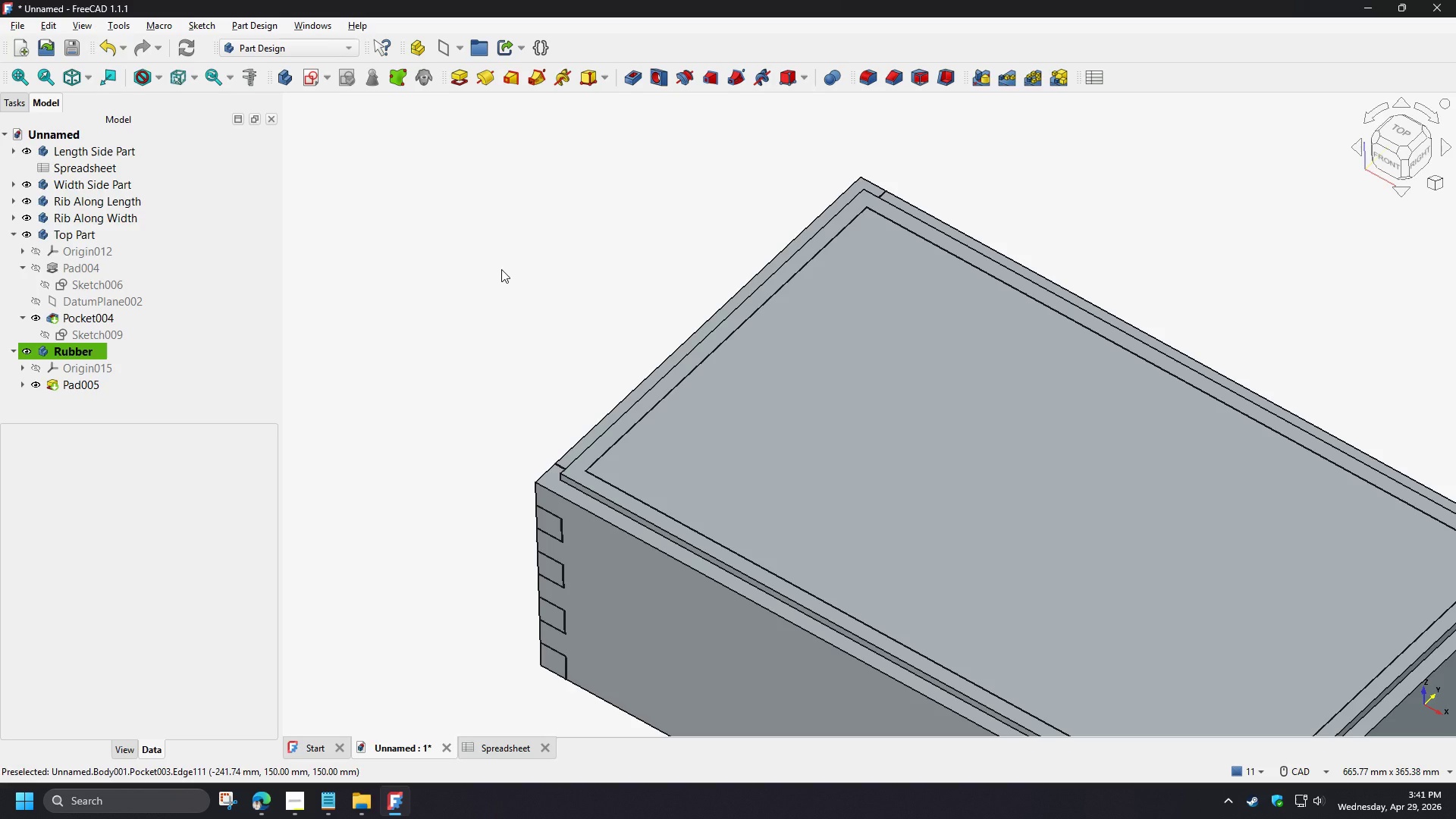 
wait(13.53)
 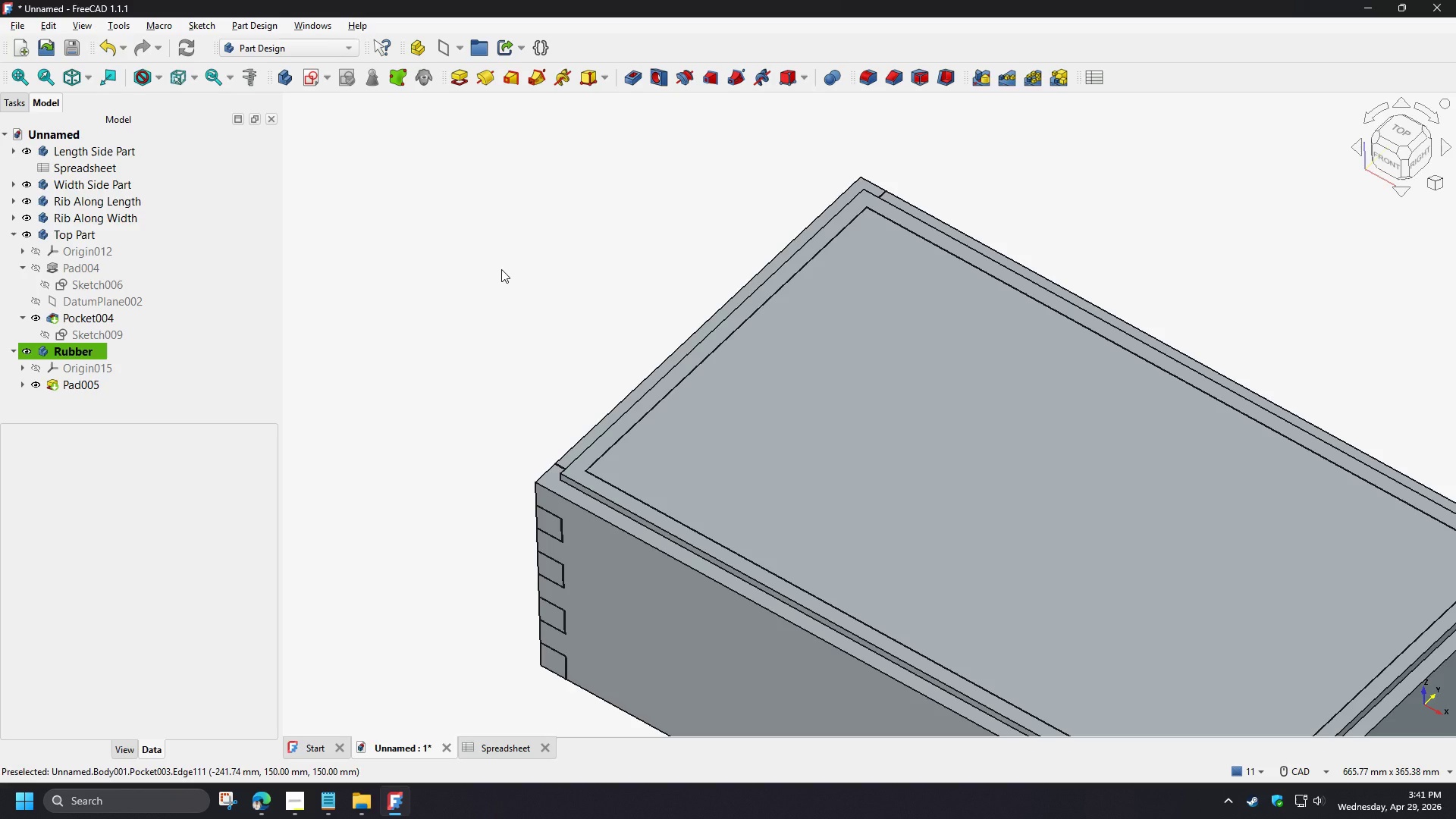 
left_click([12, 236])
 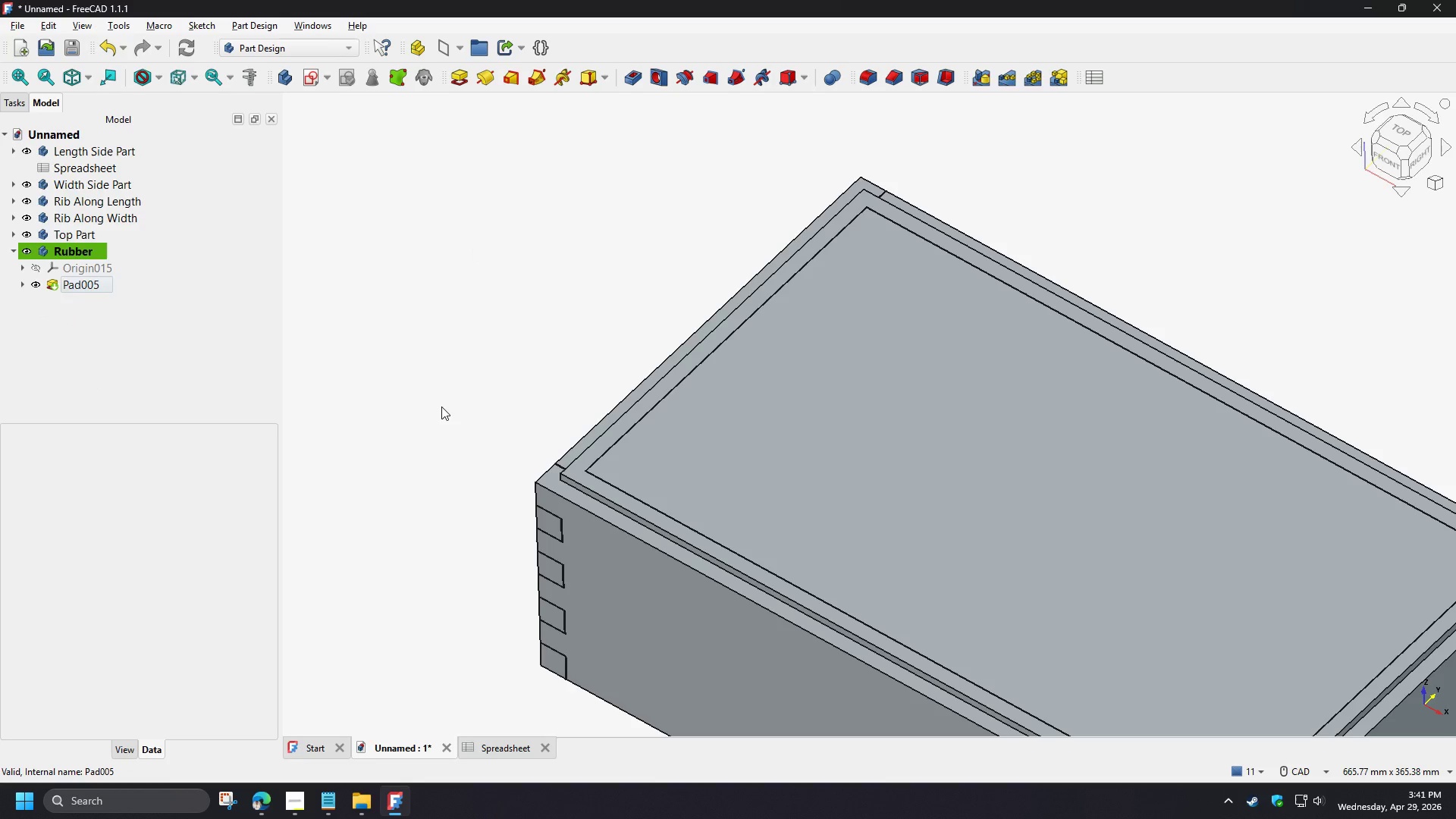 
left_click([441, 406])
 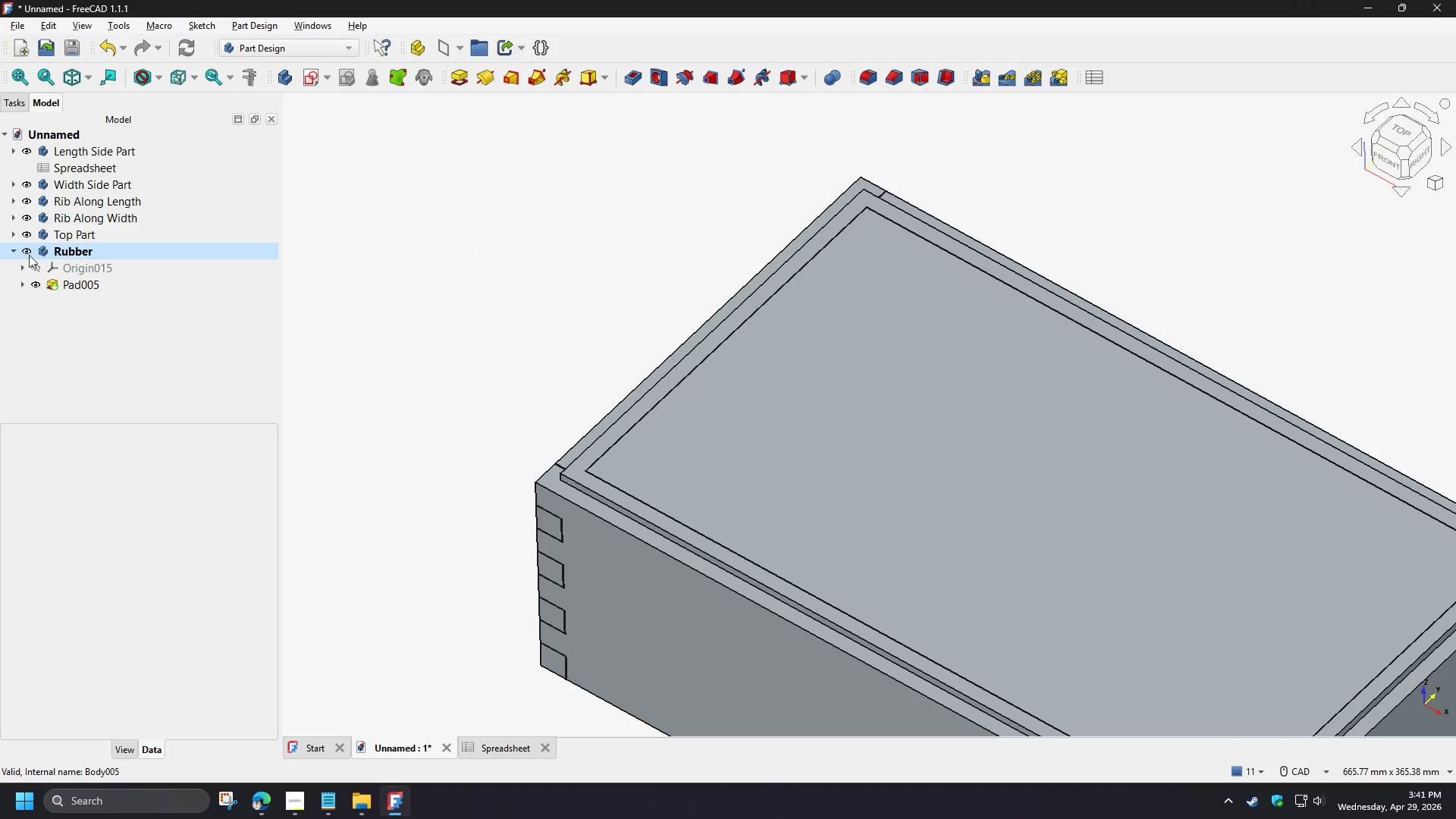 
left_click([11, 249])
 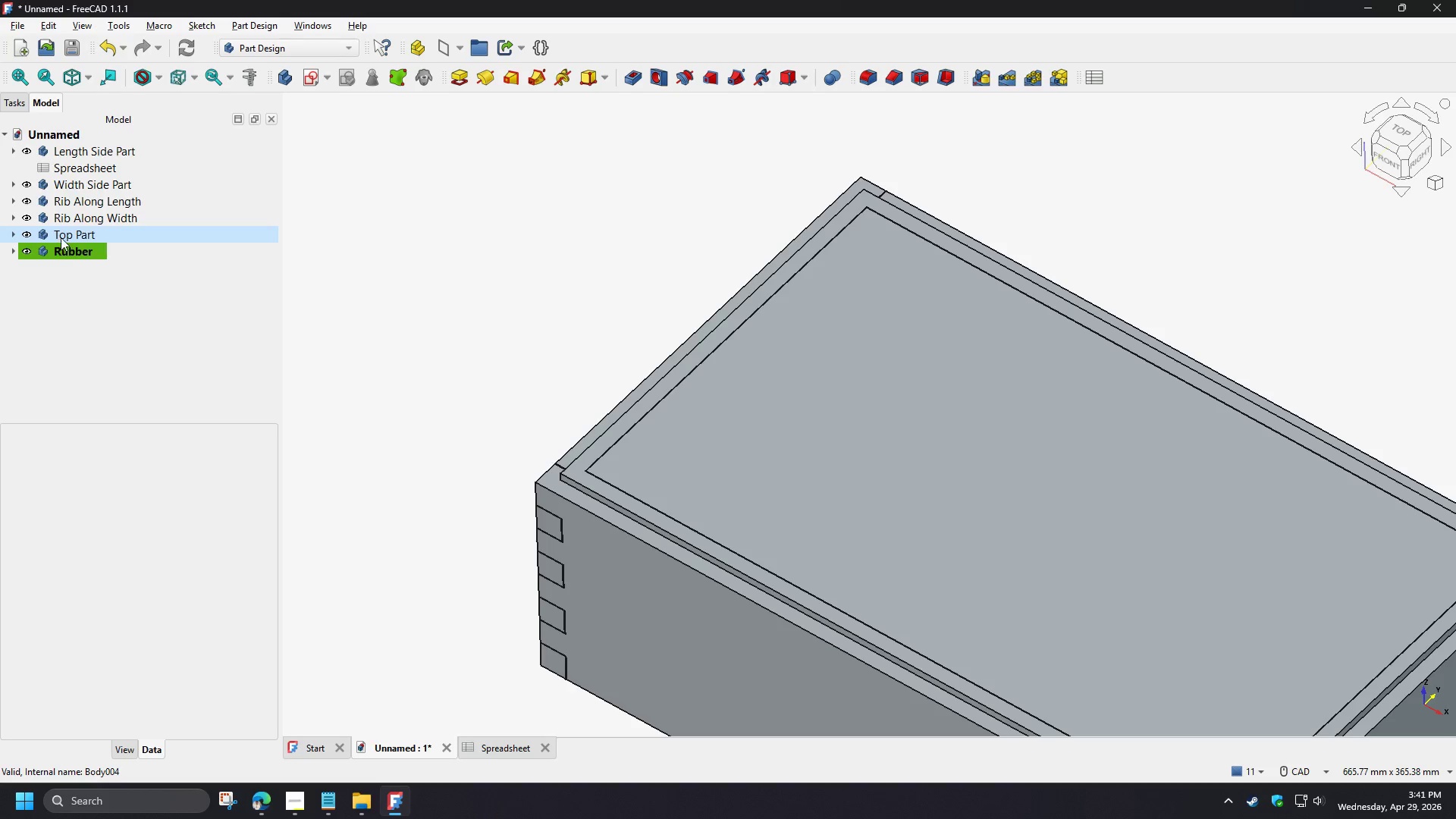 
left_click([68, 237])
 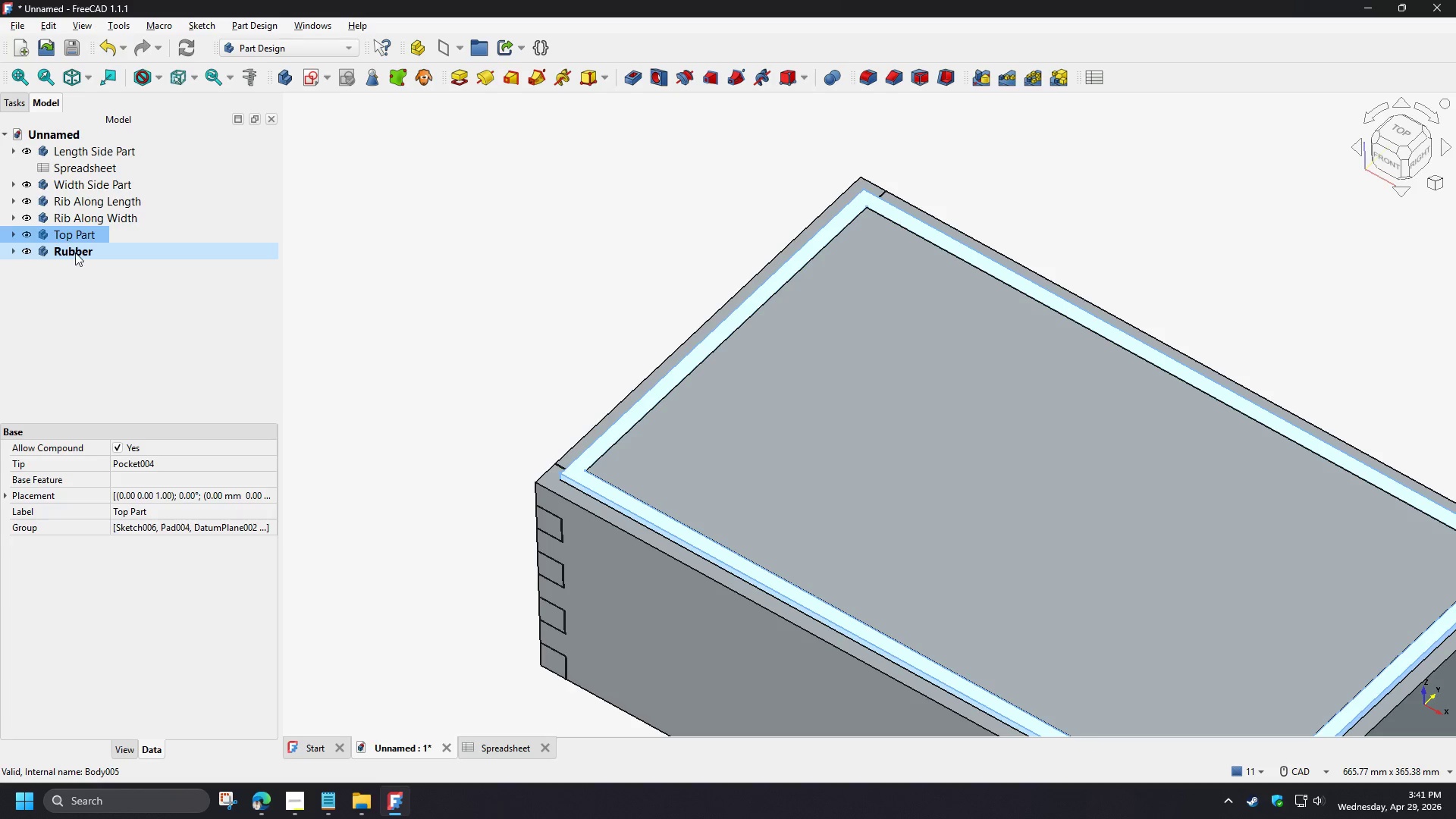 
hold_key(key=ShiftLeft, duration=1.16)
left_click([75, 254])
 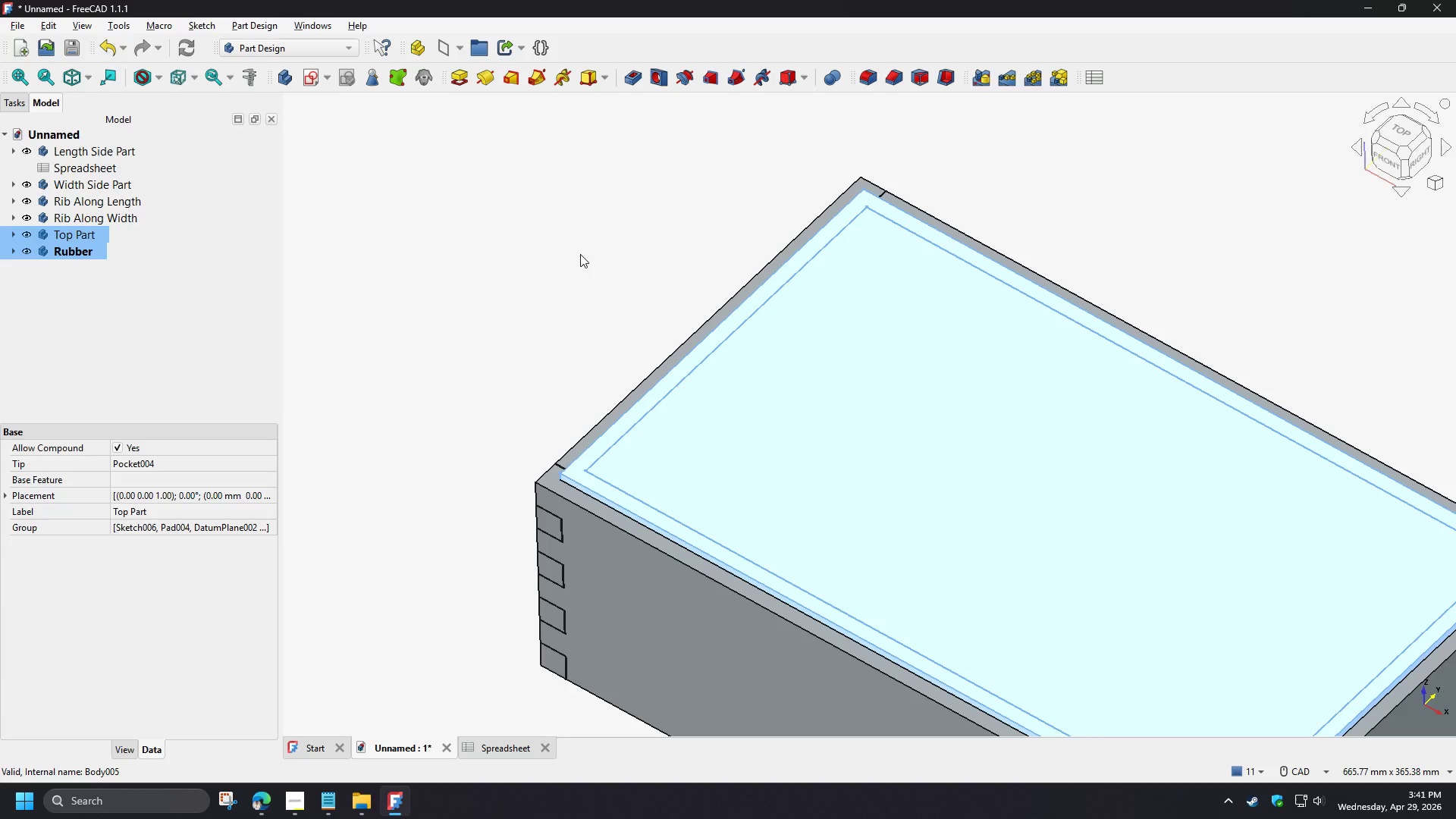 
key(Space)
 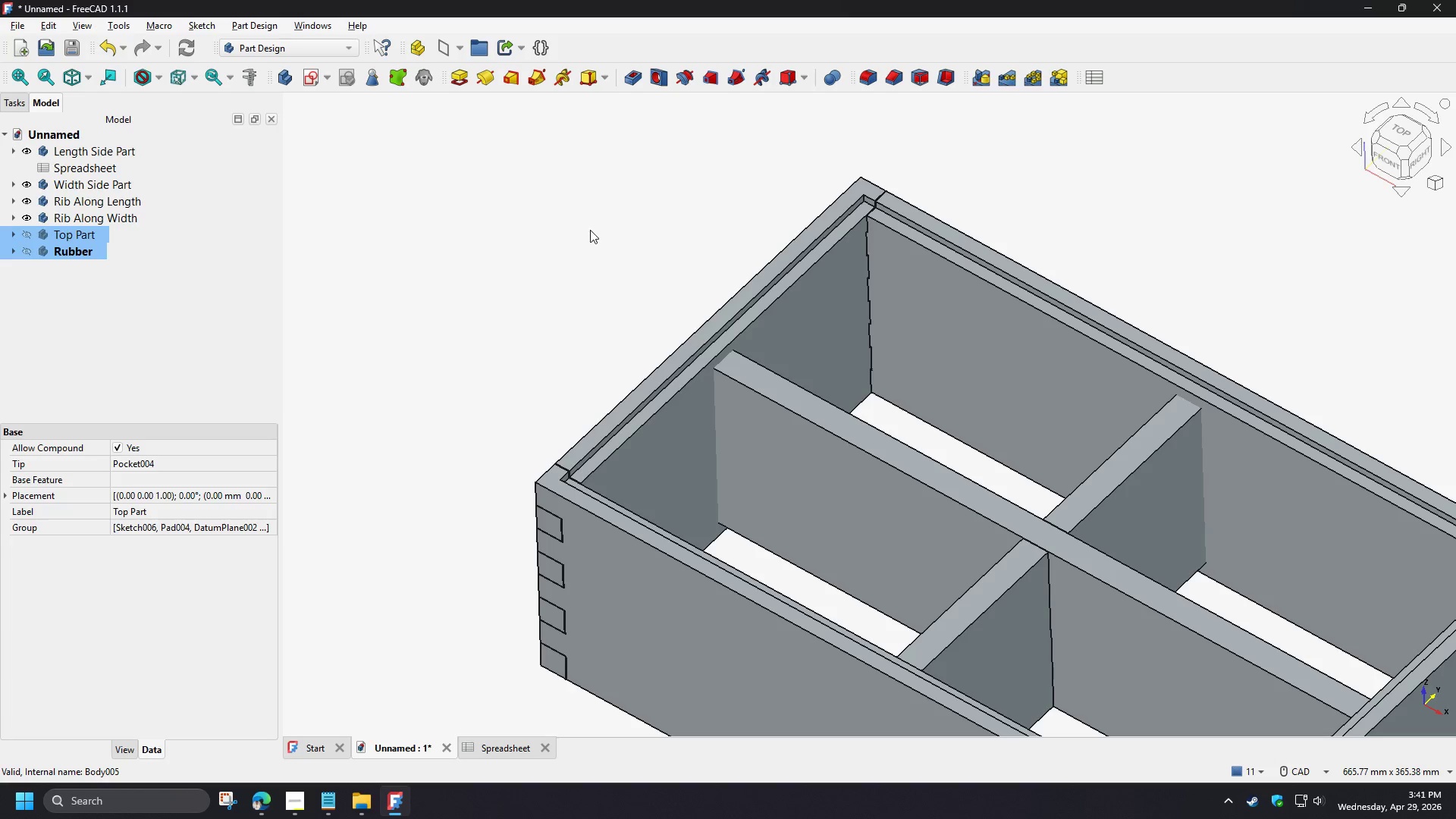 
key(Space)
 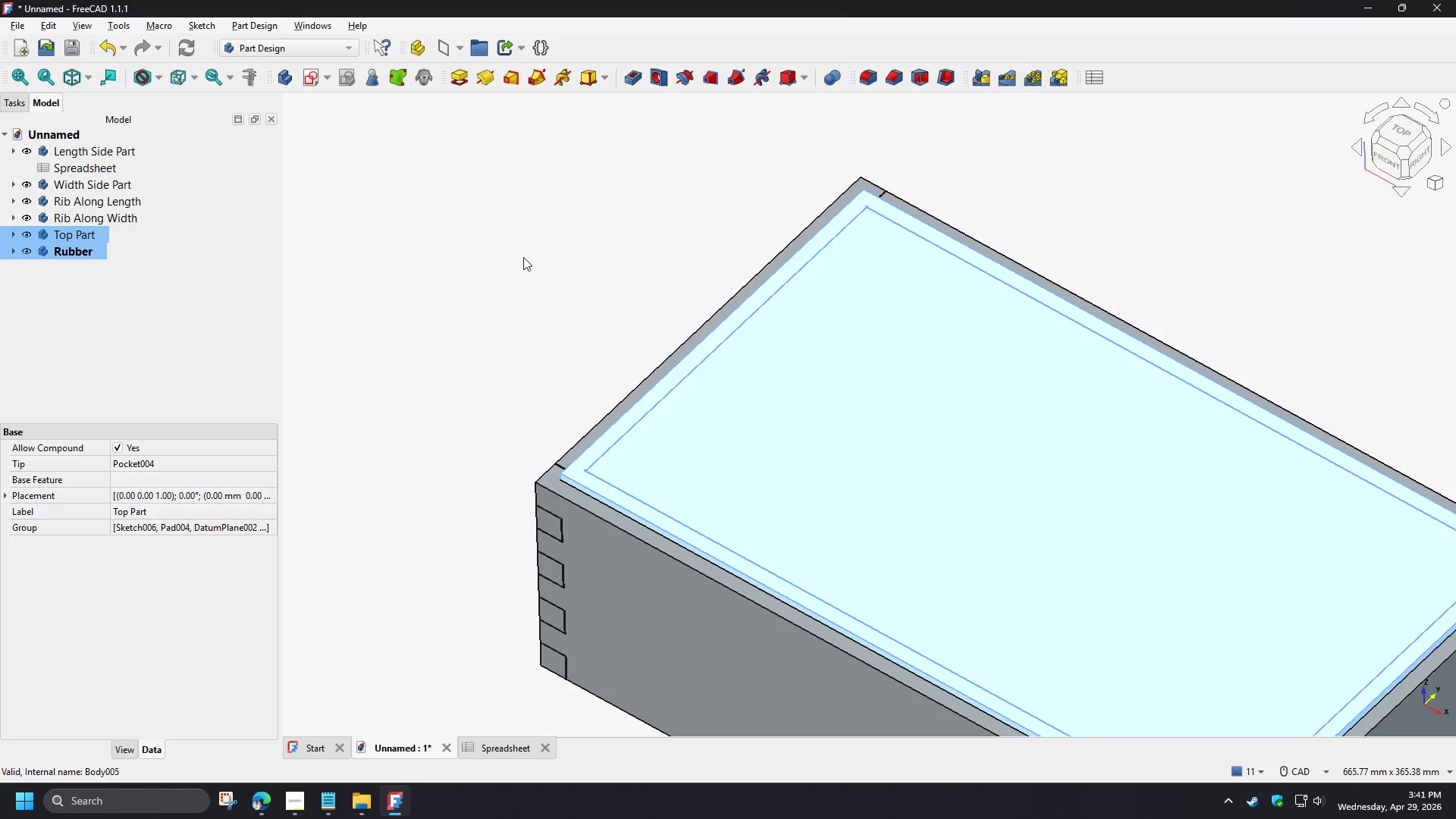 
left_click([520, 262])
 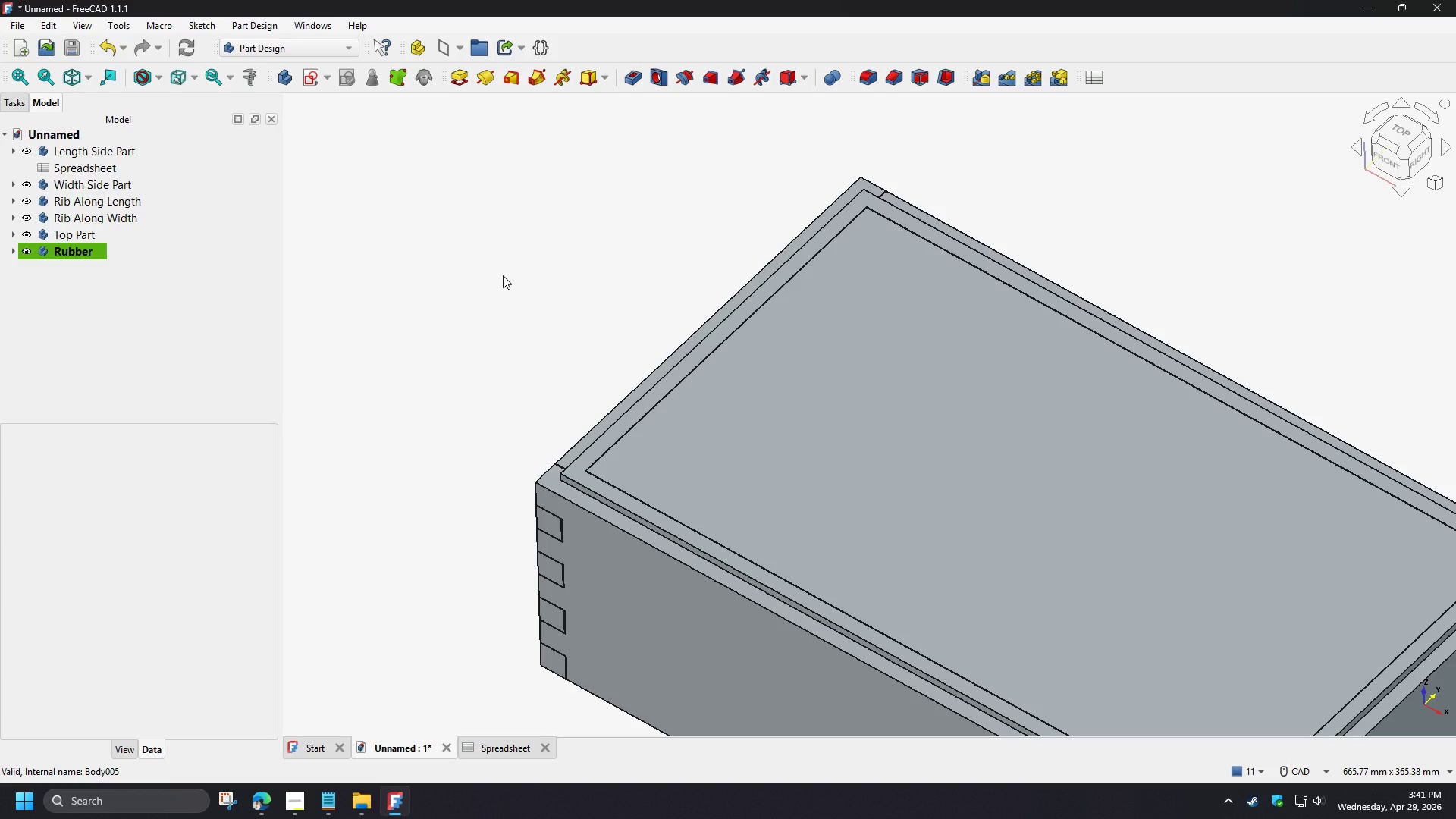 
scroll: coordinate [503, 275], scroll_direction: down, amount: 2.0
 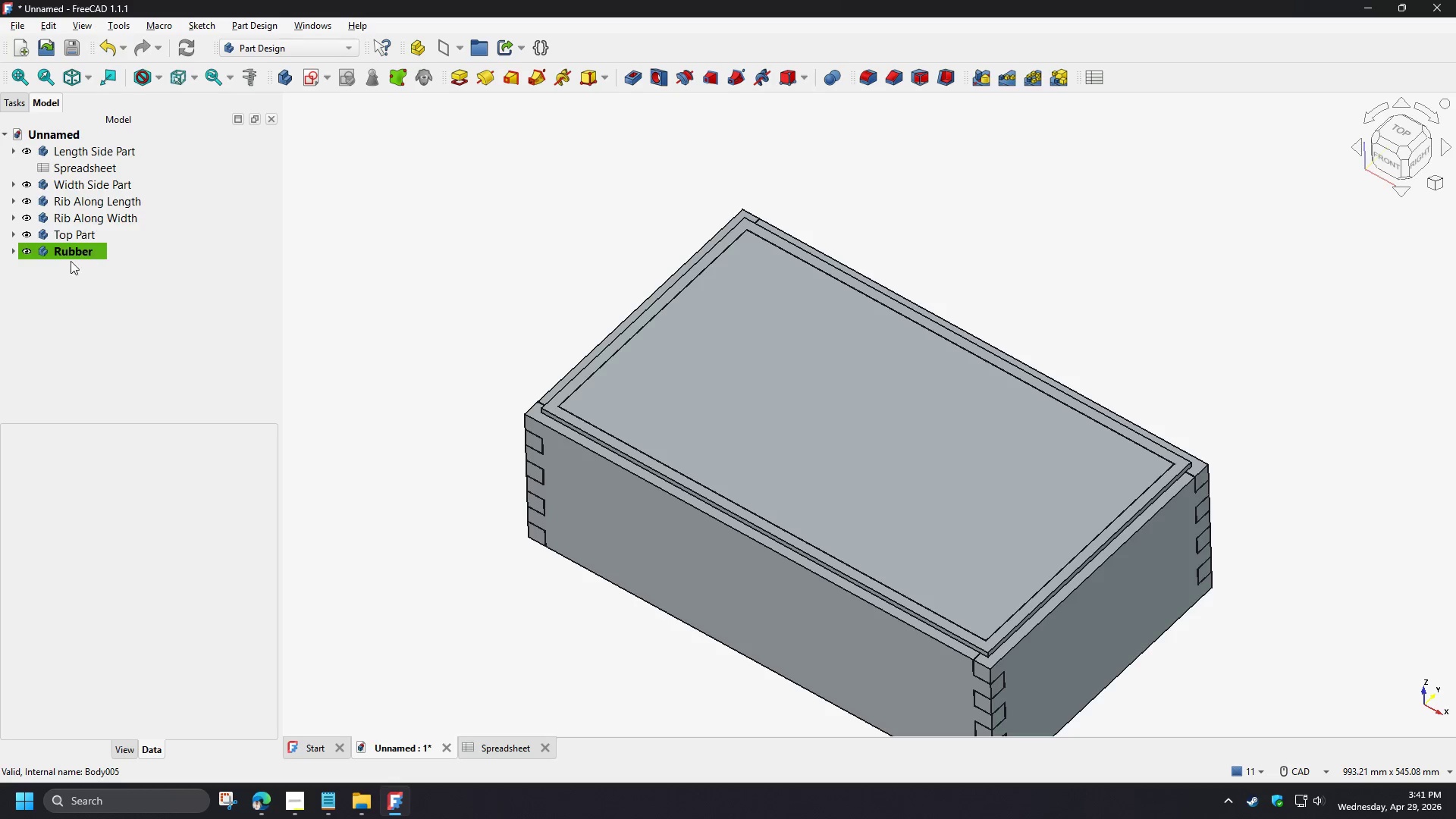 
left_click([74, 236])
 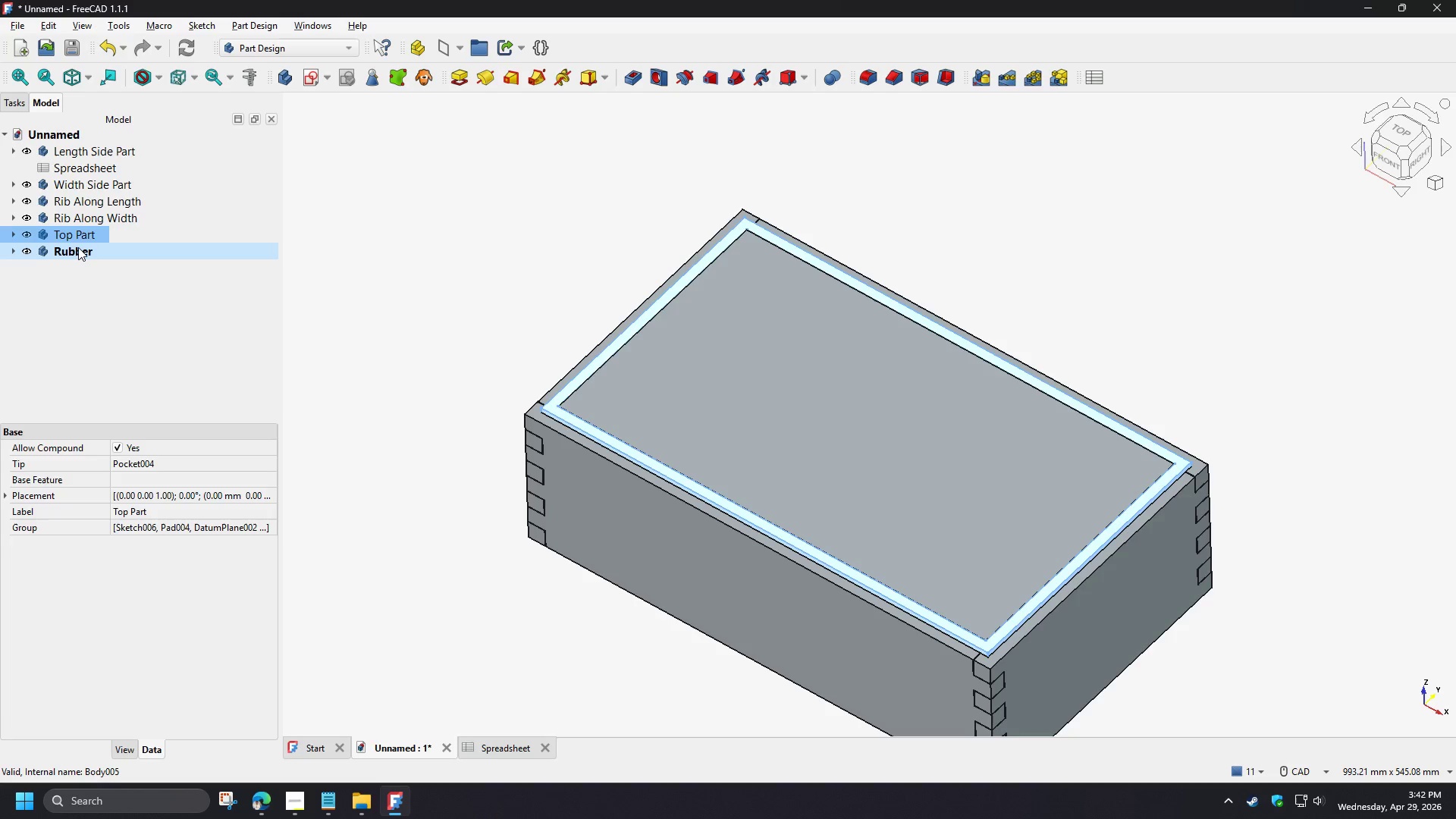 
hold_key(key=ShiftLeft, duration=0.58)
left_click([78, 247])
 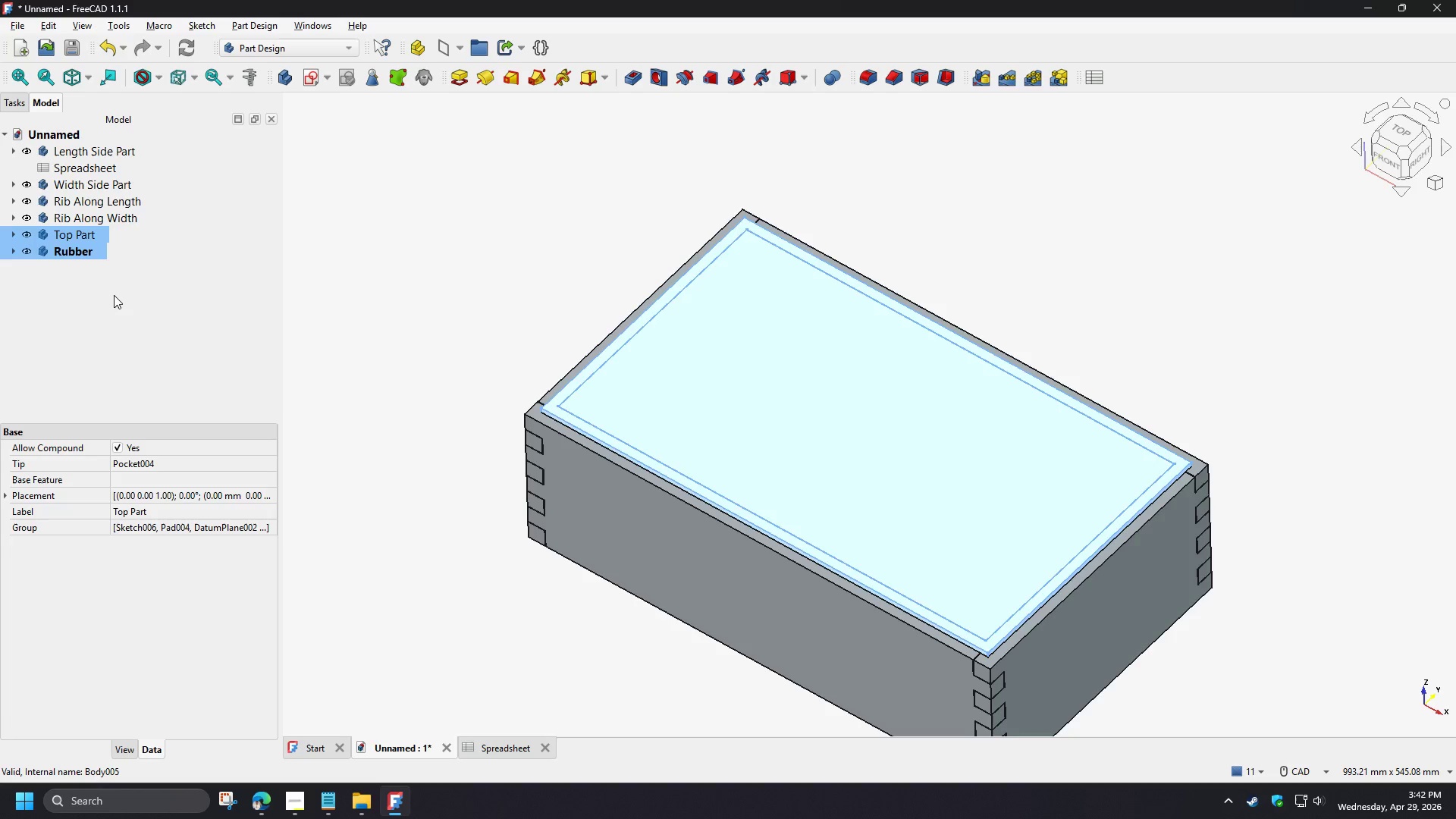 
key(Space)
 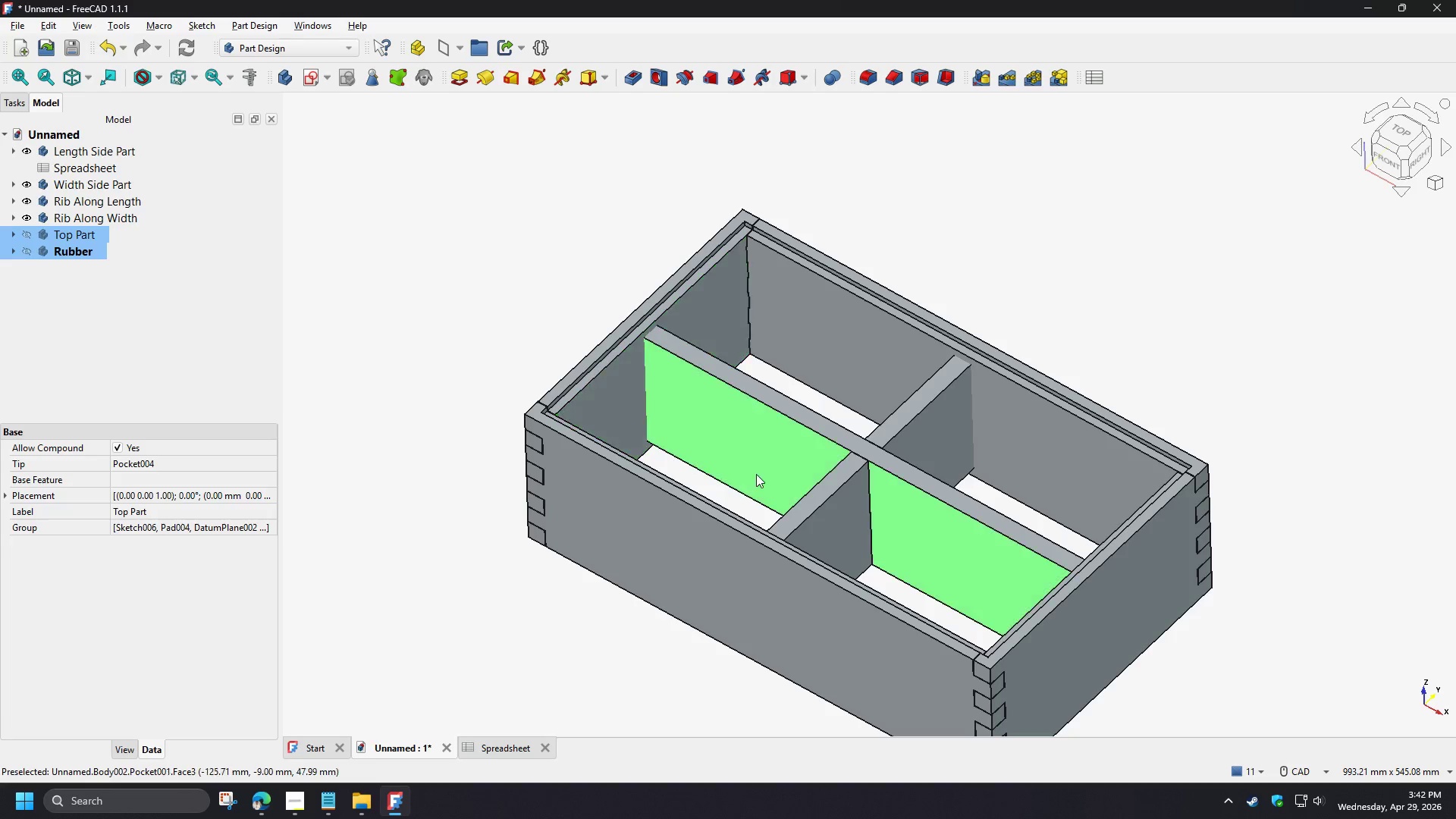 
scroll: coordinate [730, 488], scroll_direction: up, amount: 4.0
 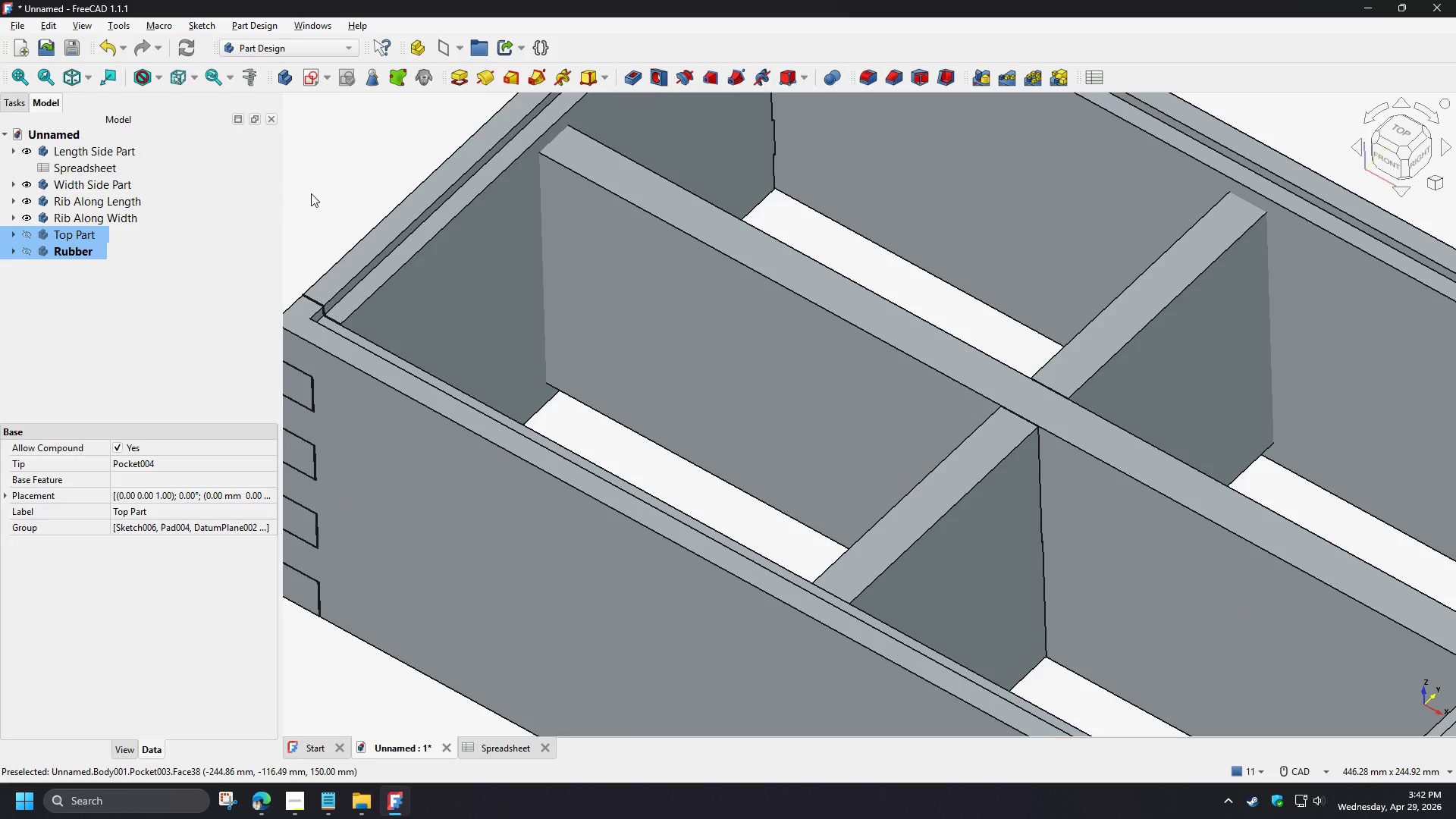 
left_click([114, 305])
 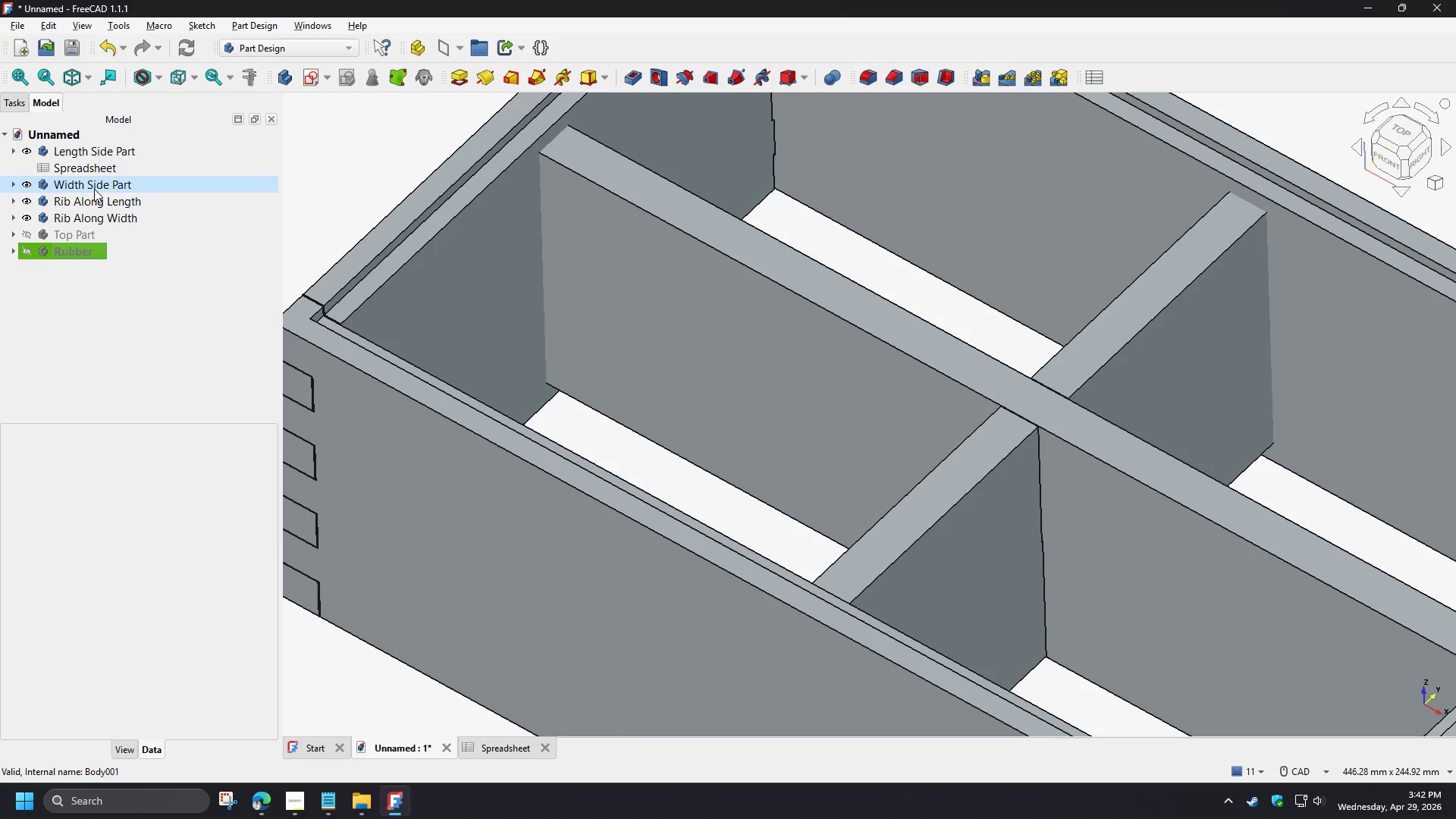 
left_click([94, 149])
 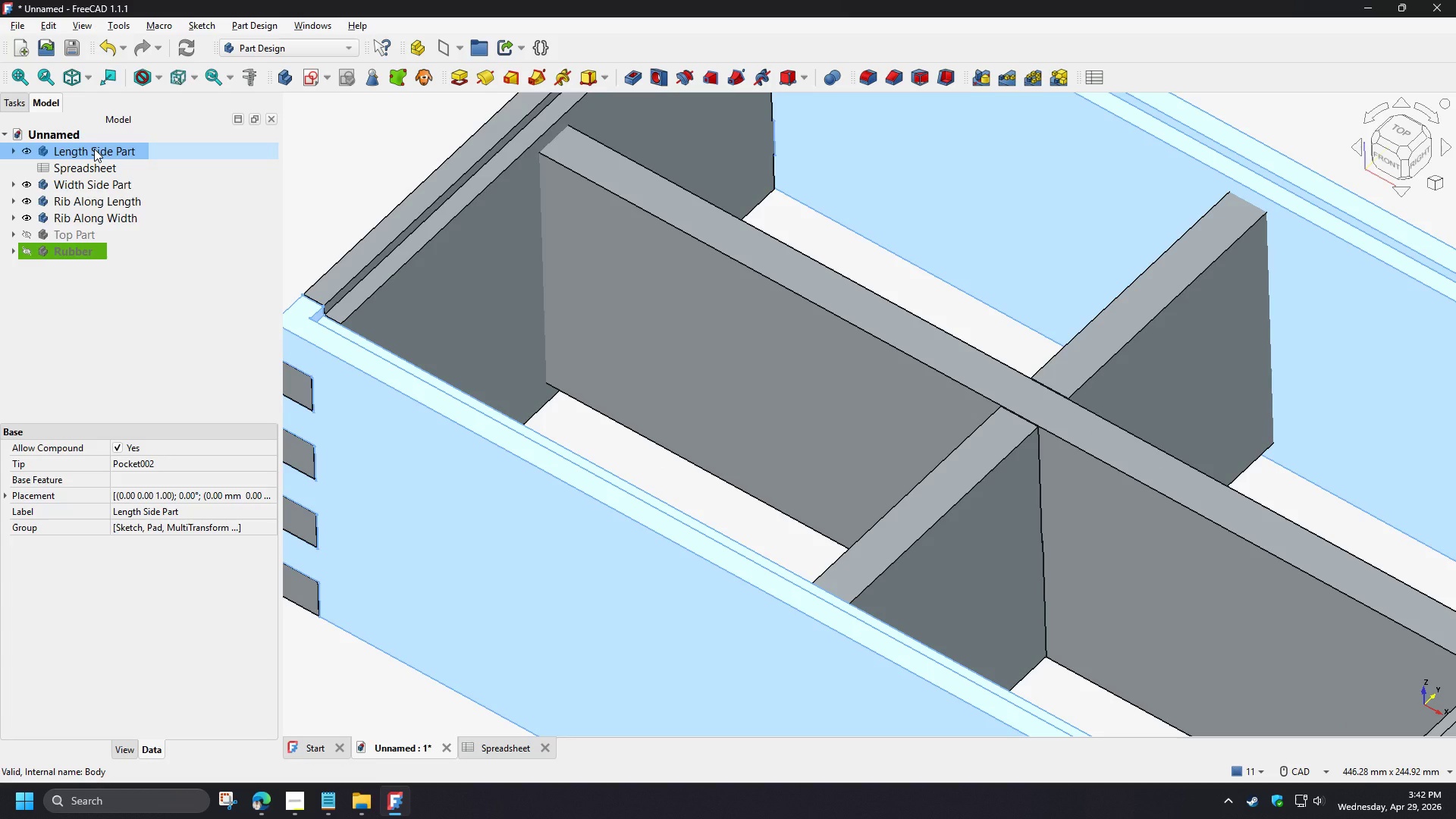 
double_click([94, 149])
 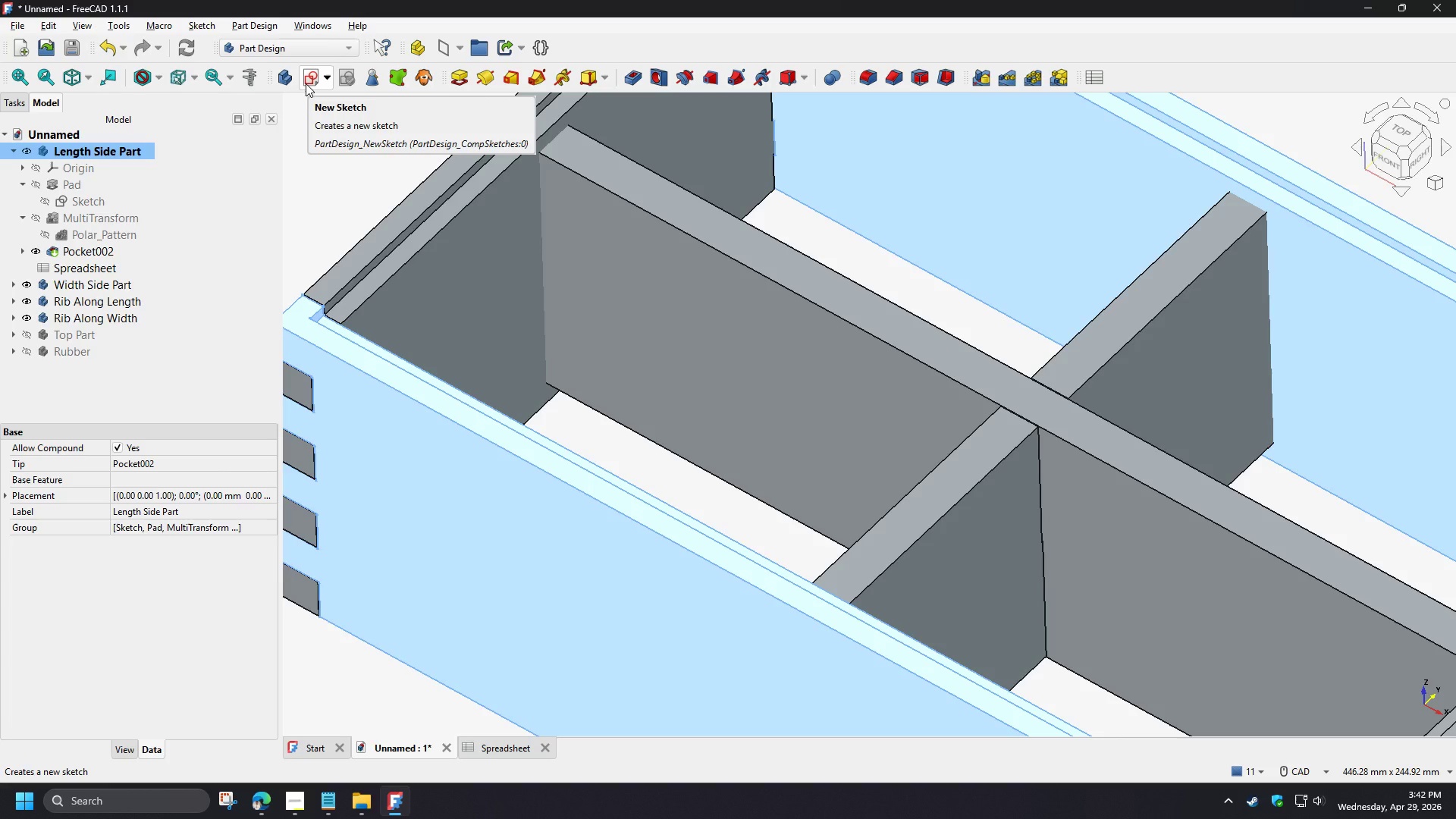 
left_click([306, 83])
 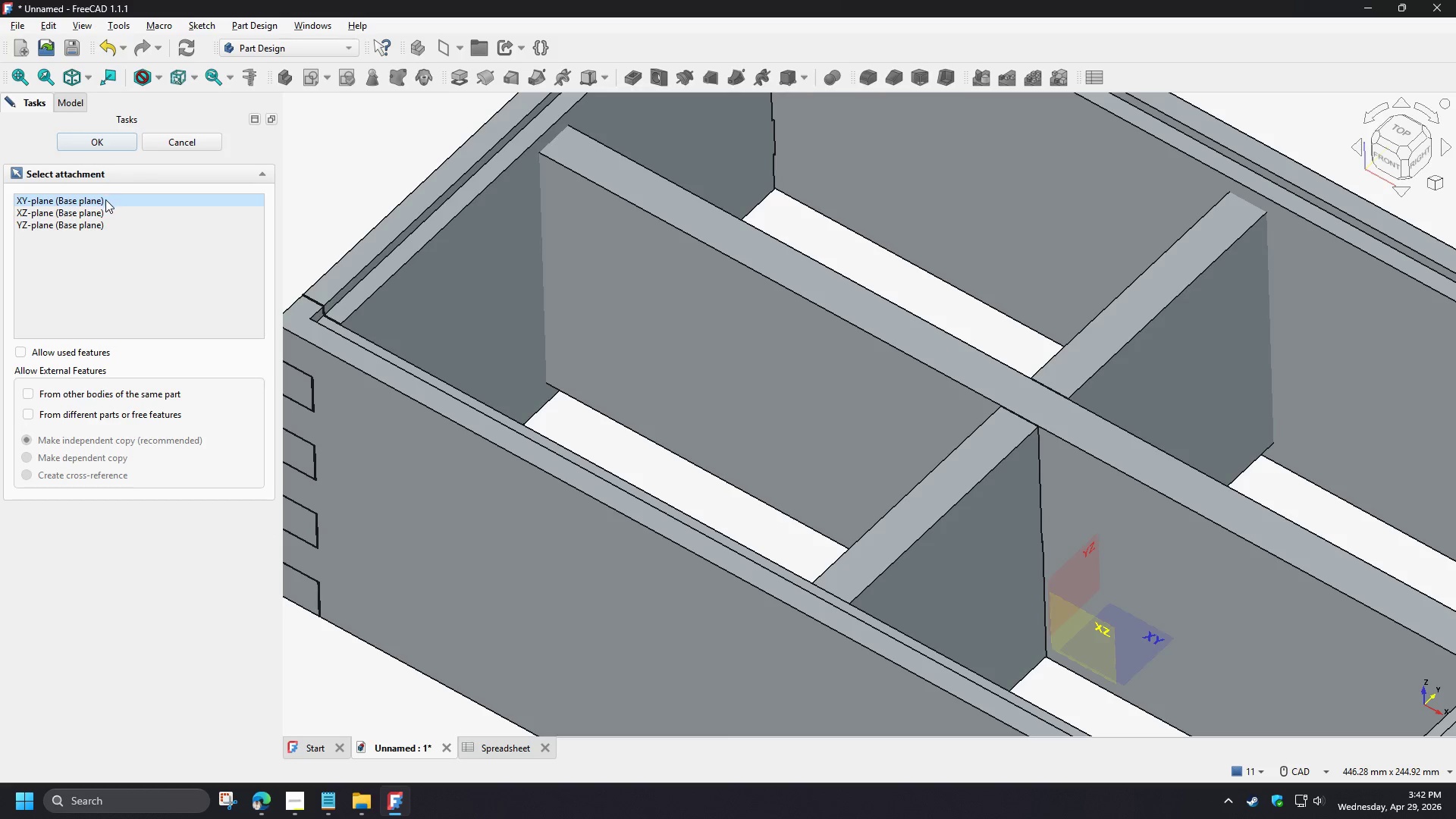 
left_click([103, 201])
 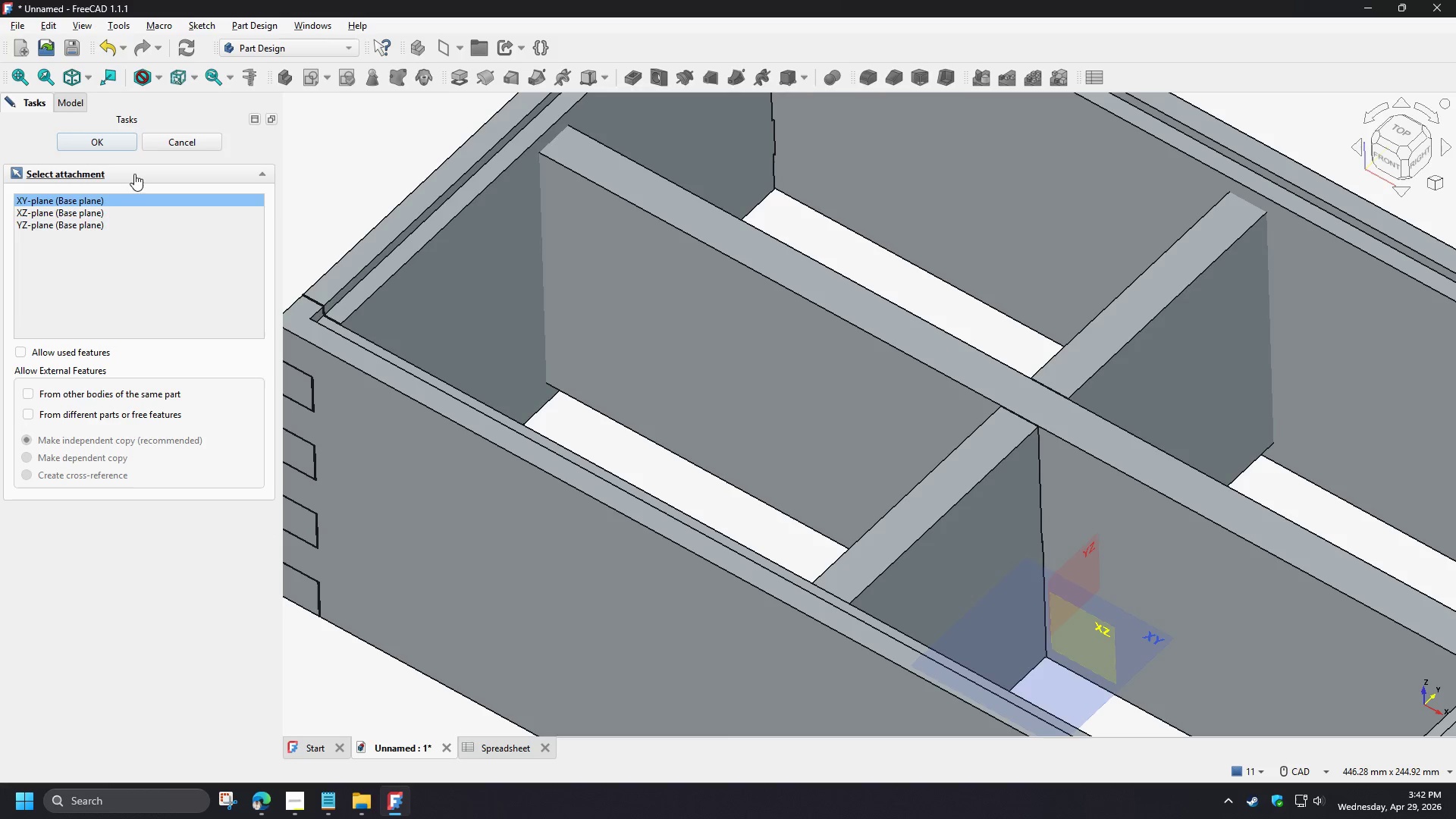 
left_click([113, 140])
 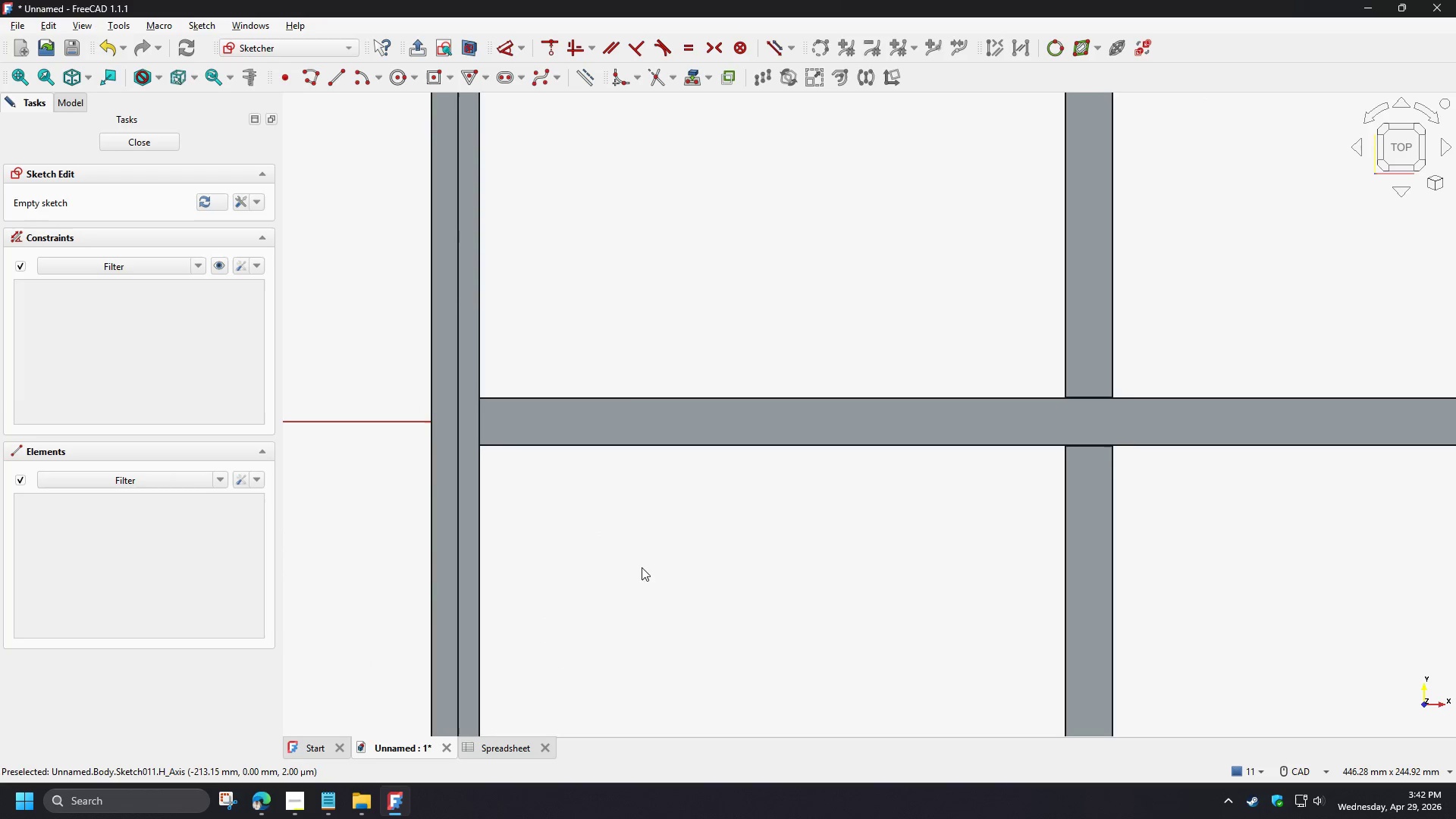 
scroll: coordinate [484, 314], scroll_direction: down, amount: 2.0
 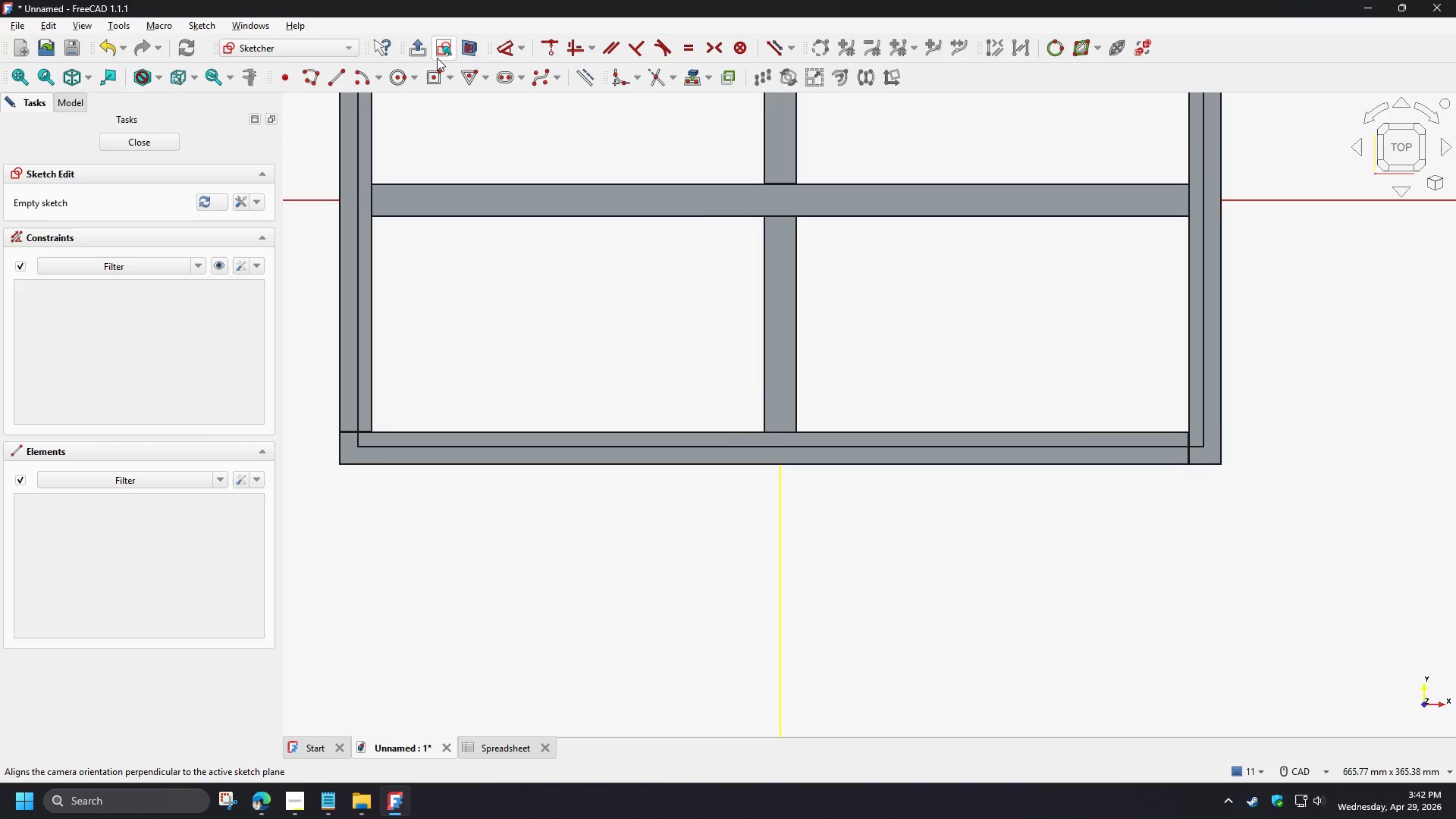 
left_click([469, 44])
 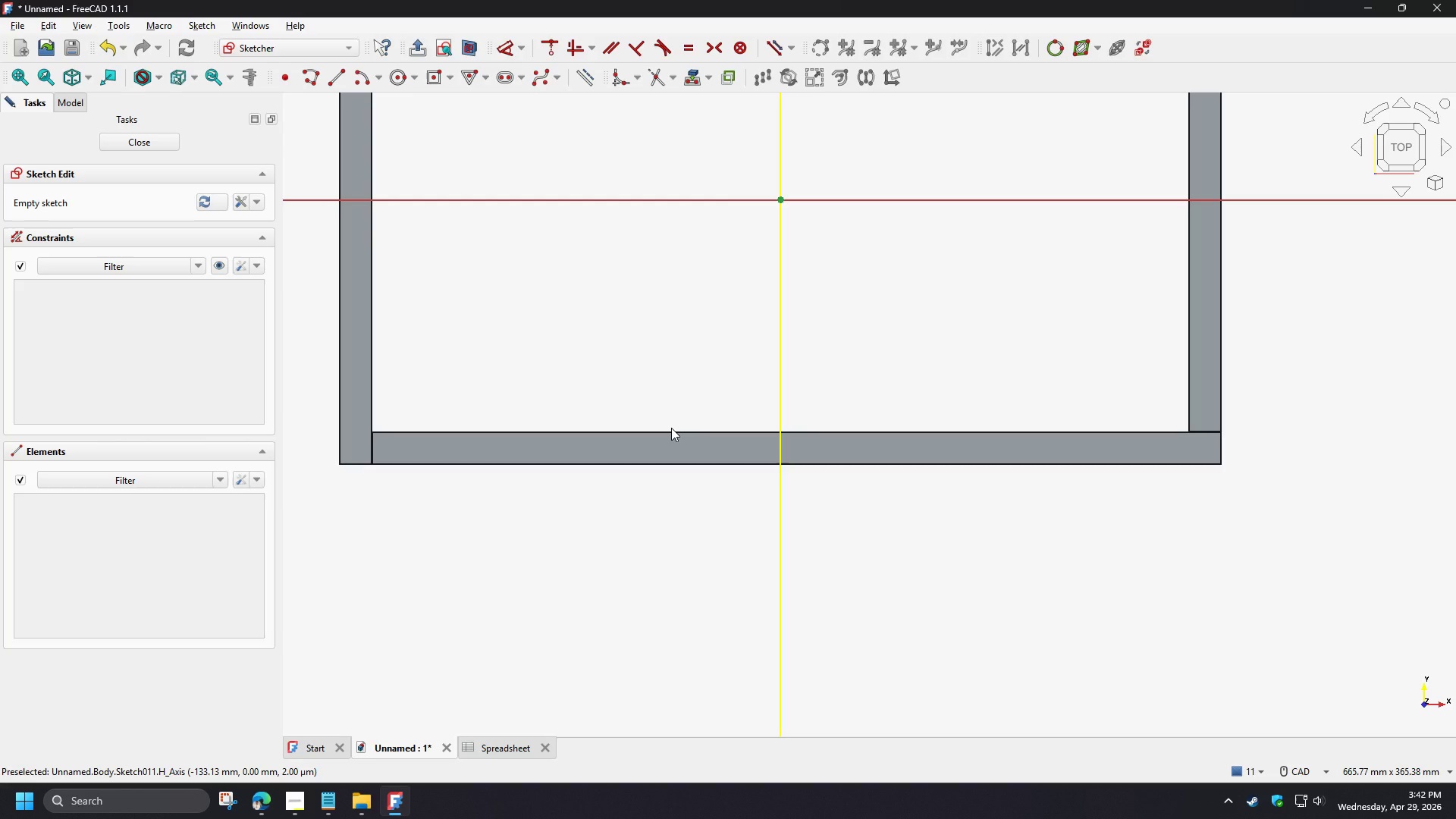 
wait(21.83)
 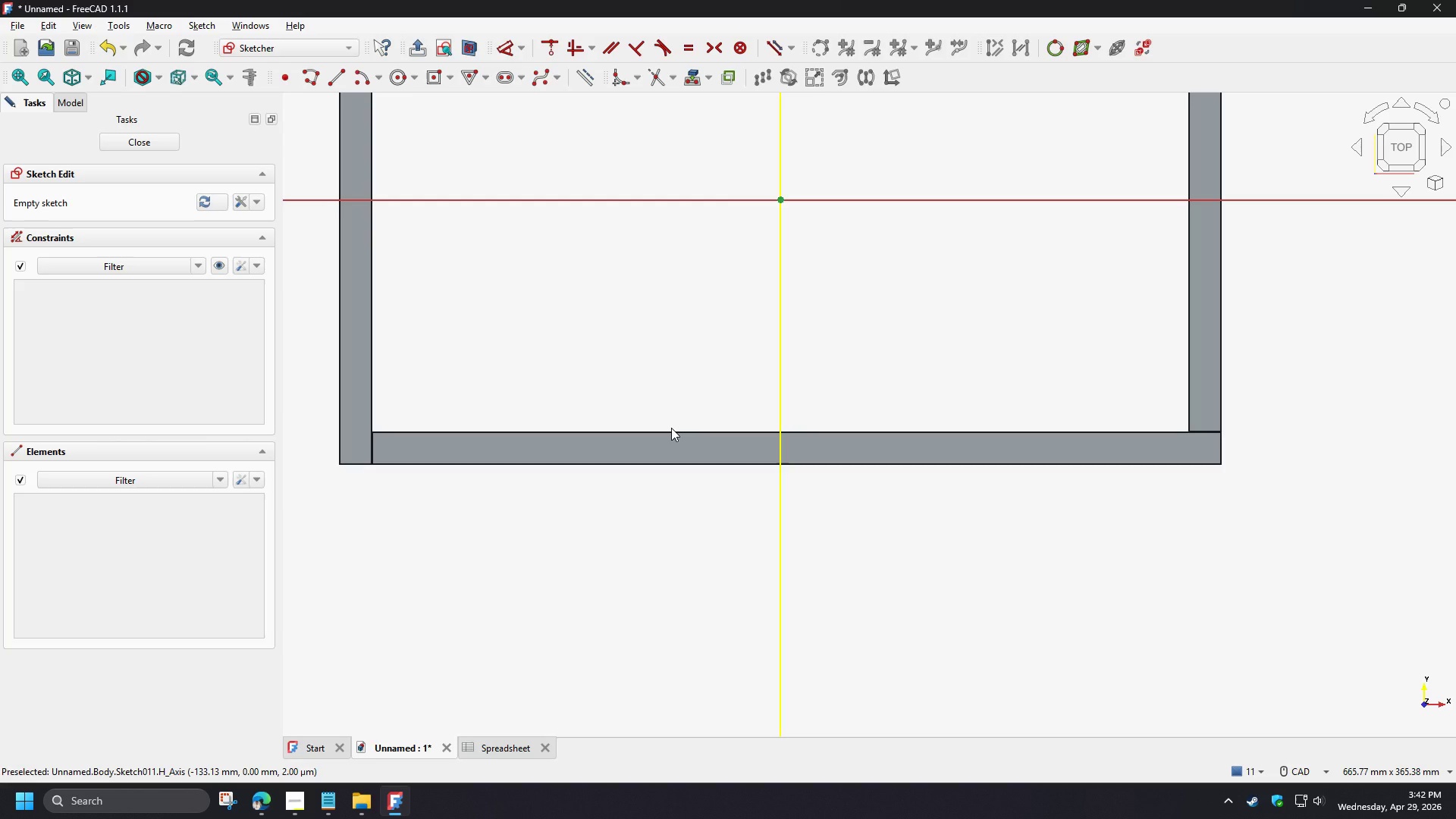 
left_click([435, 80])
 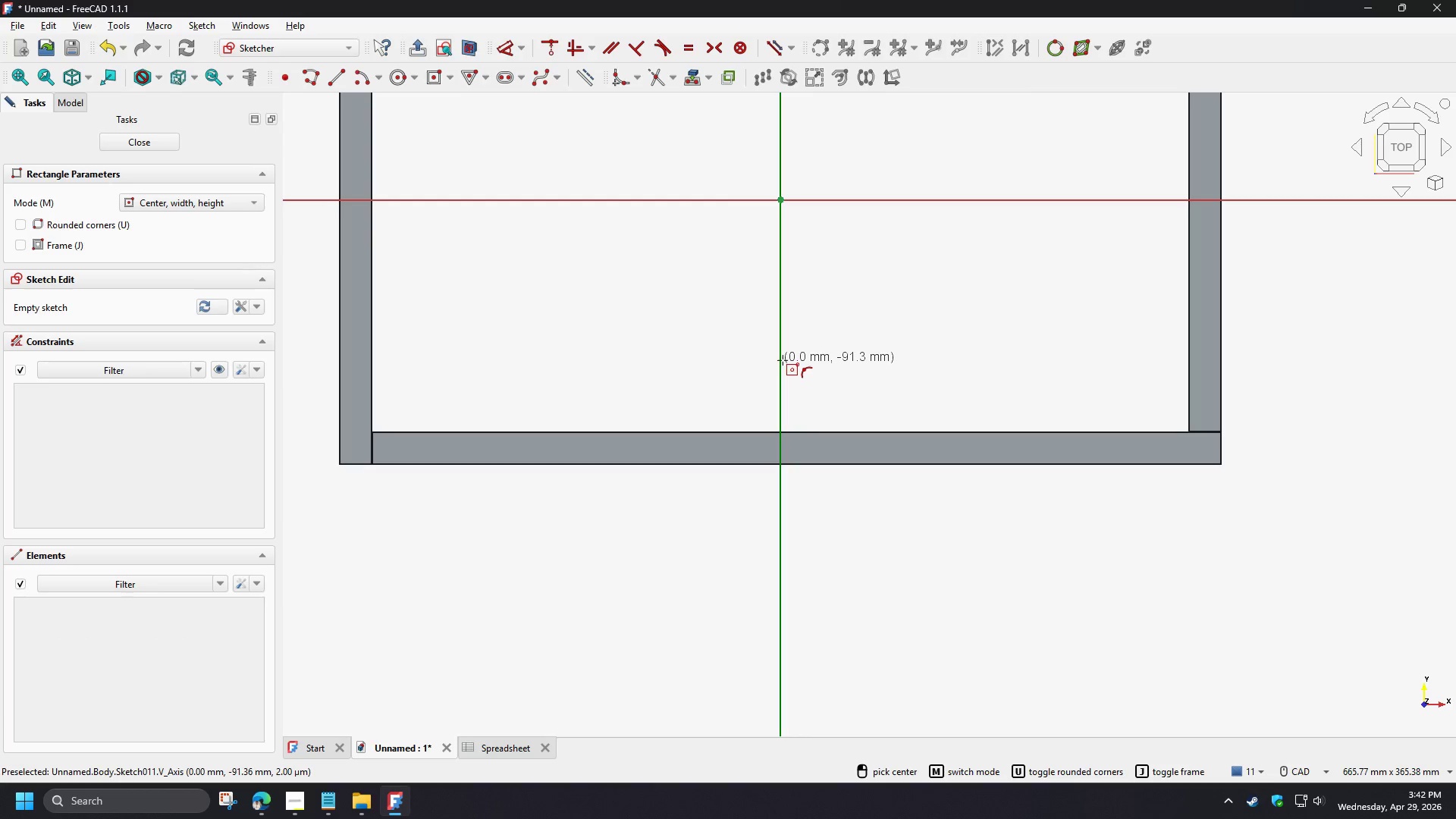 
left_click([783, 360])
 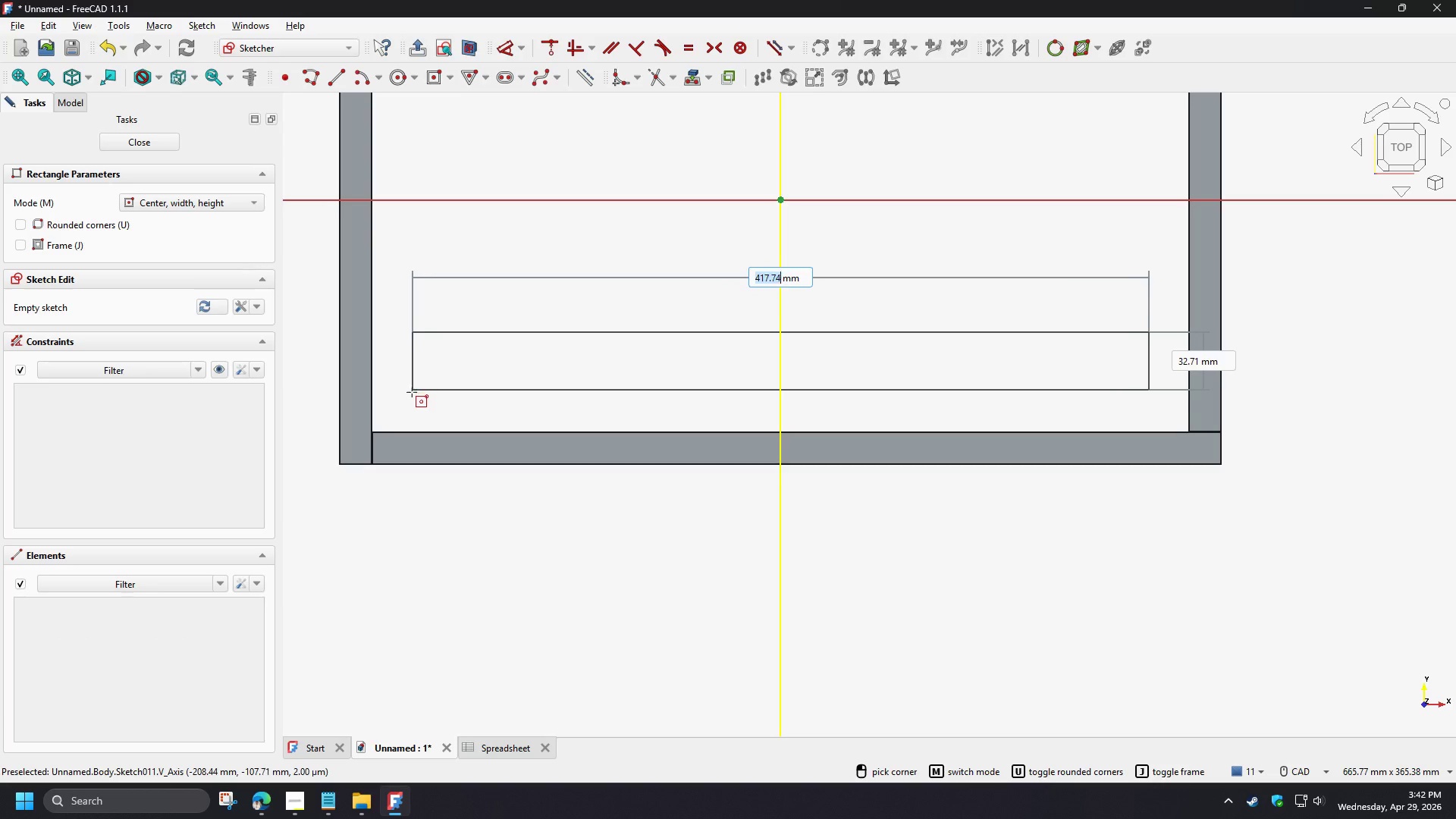 
left_click([408, 406])
 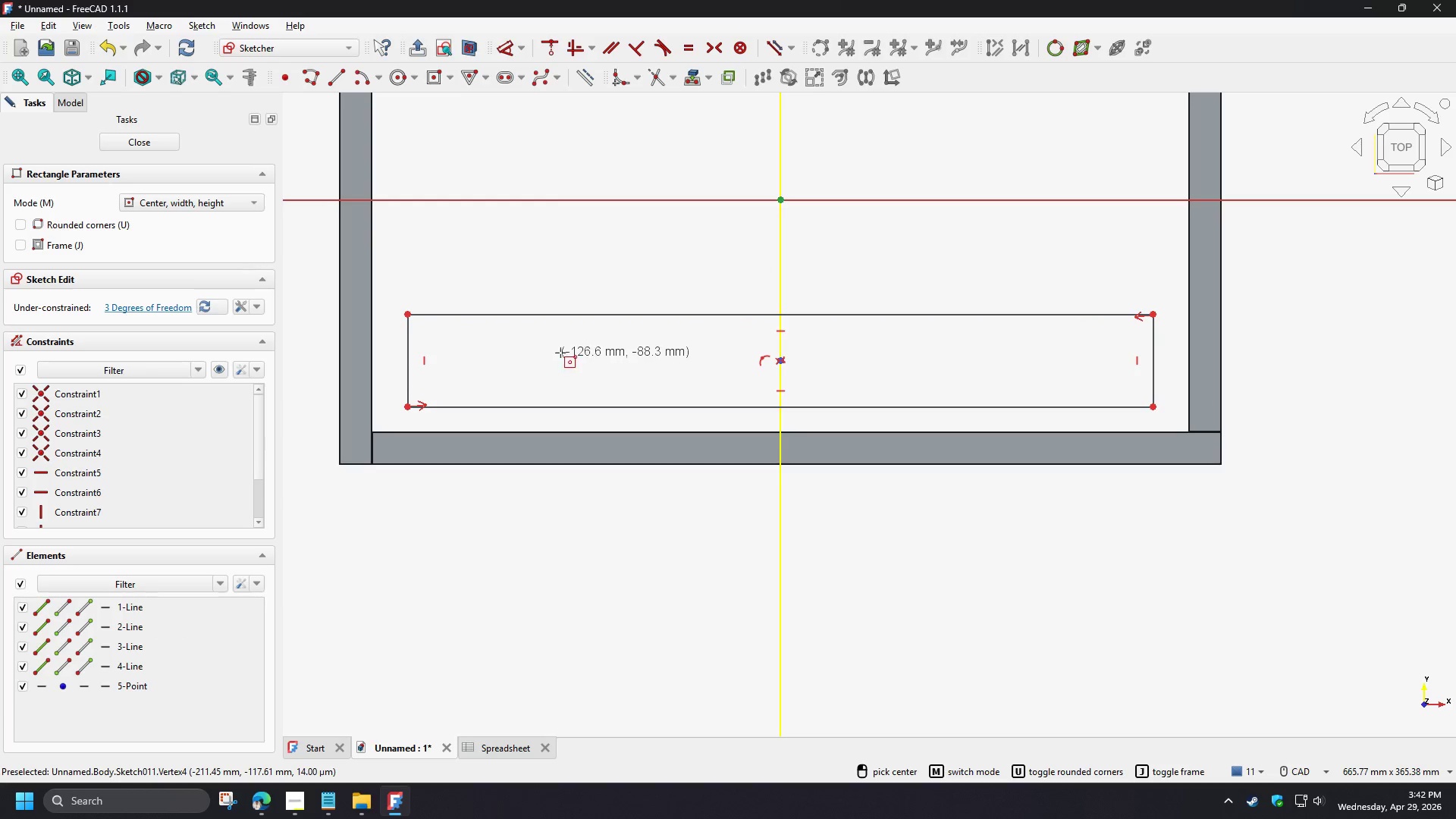 
right_click([588, 259])
 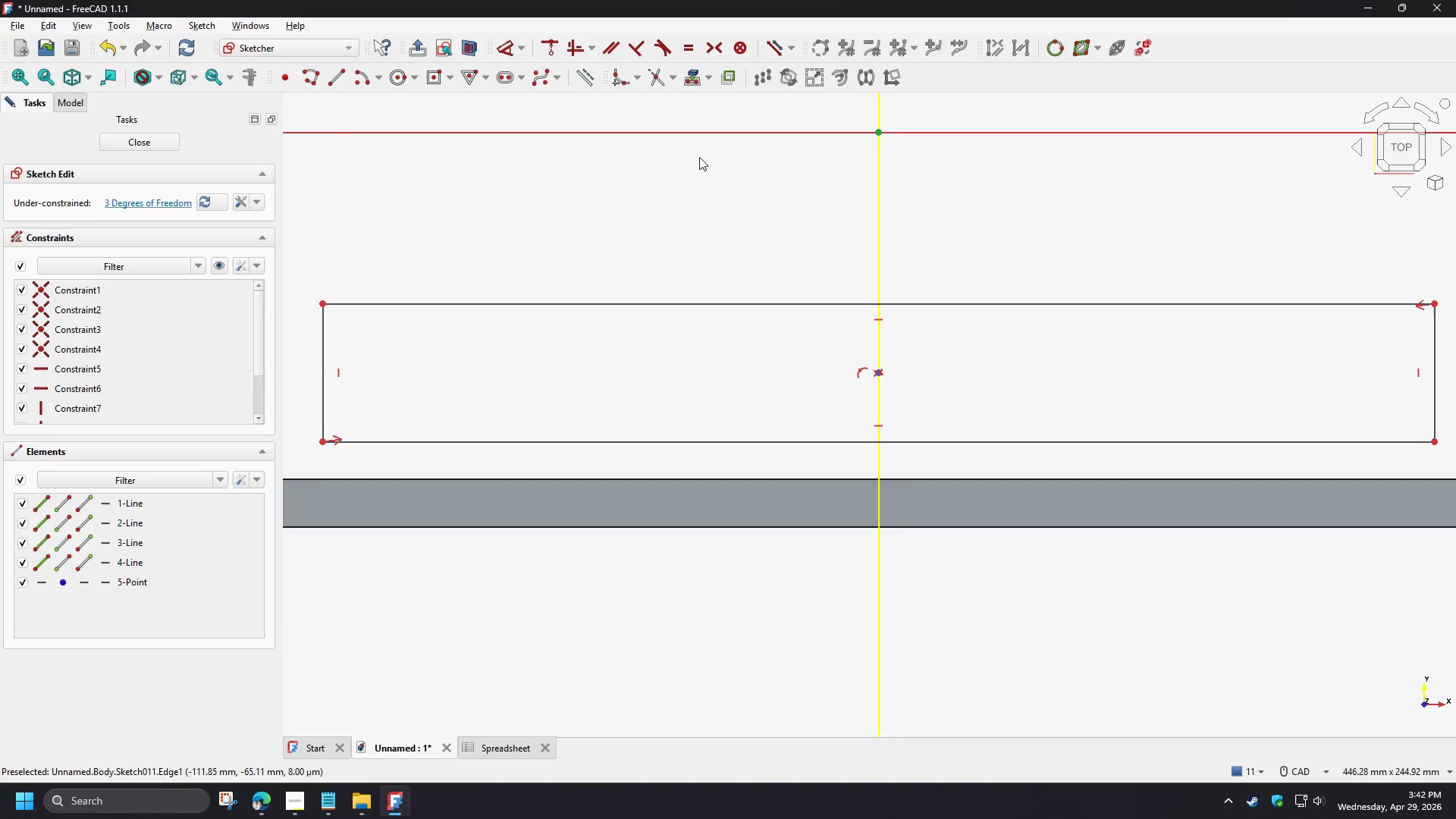 
left_click([696, 77])
 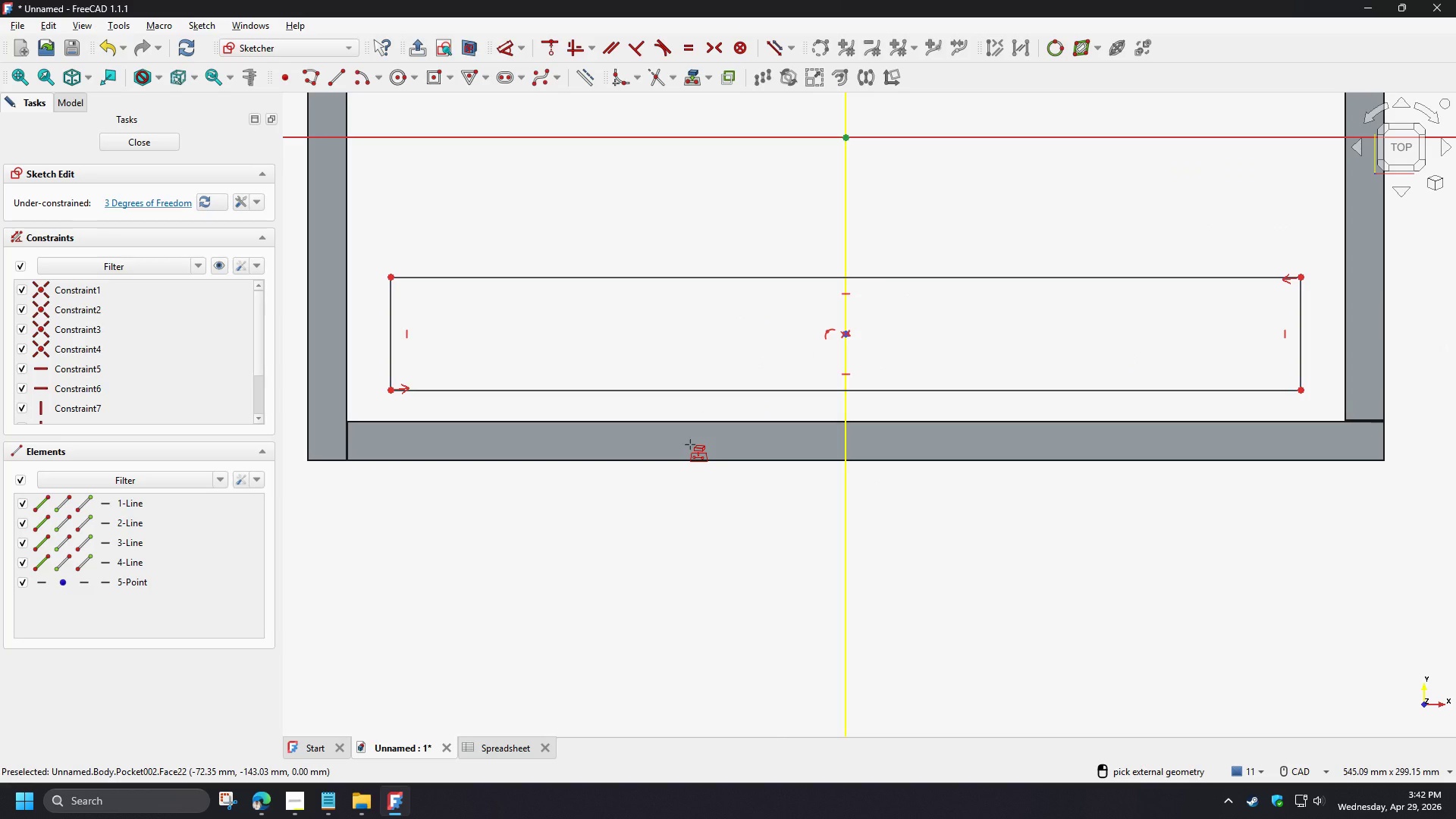 
scroll: coordinate [581, 337], scroll_direction: up, amount: 2.0
 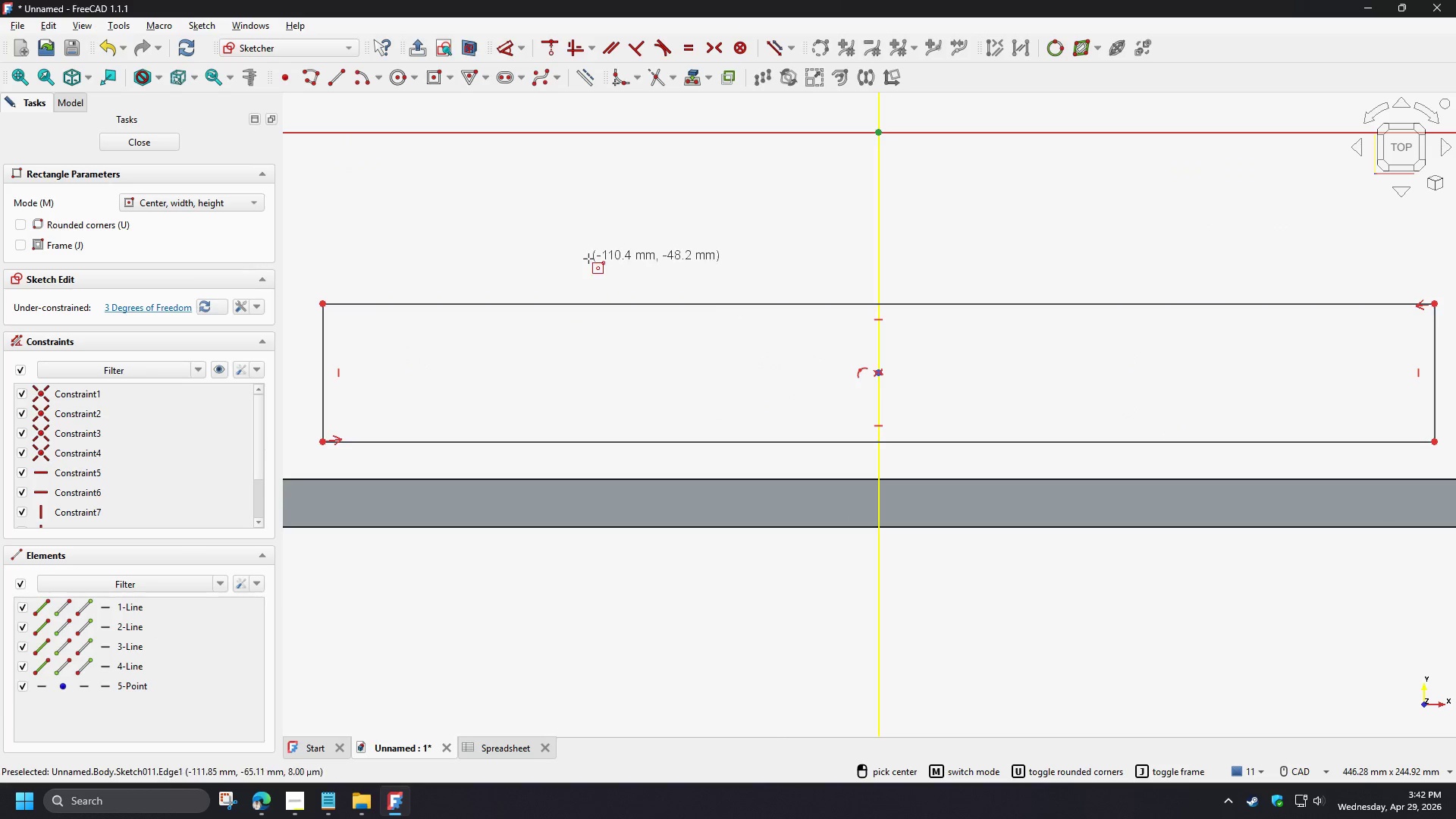 
scroll: coordinate [697, 158], scroll_direction: down, amount: 1.0
 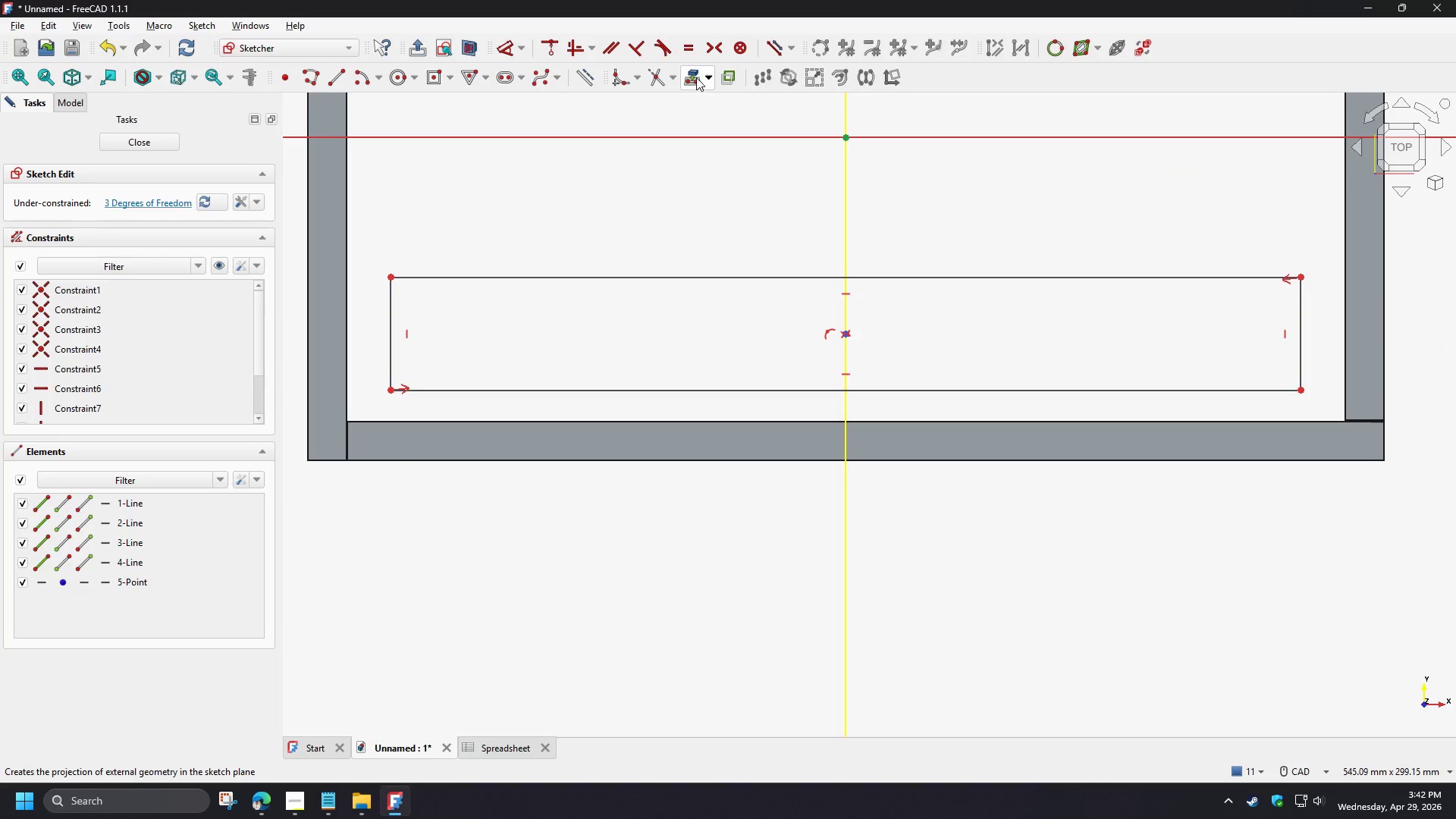 
left_click([690, 444])
 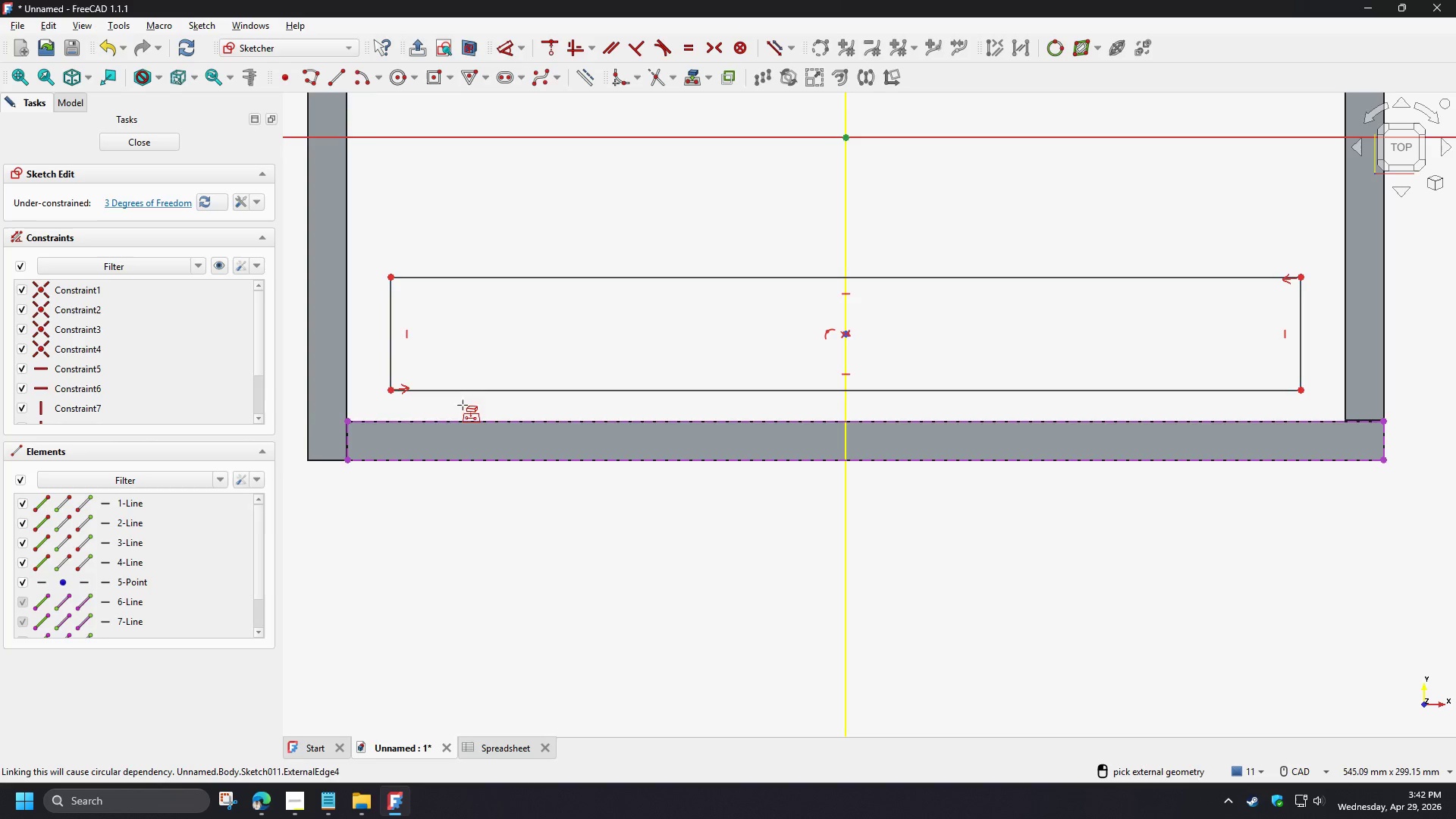 
right_click([371, 406])
 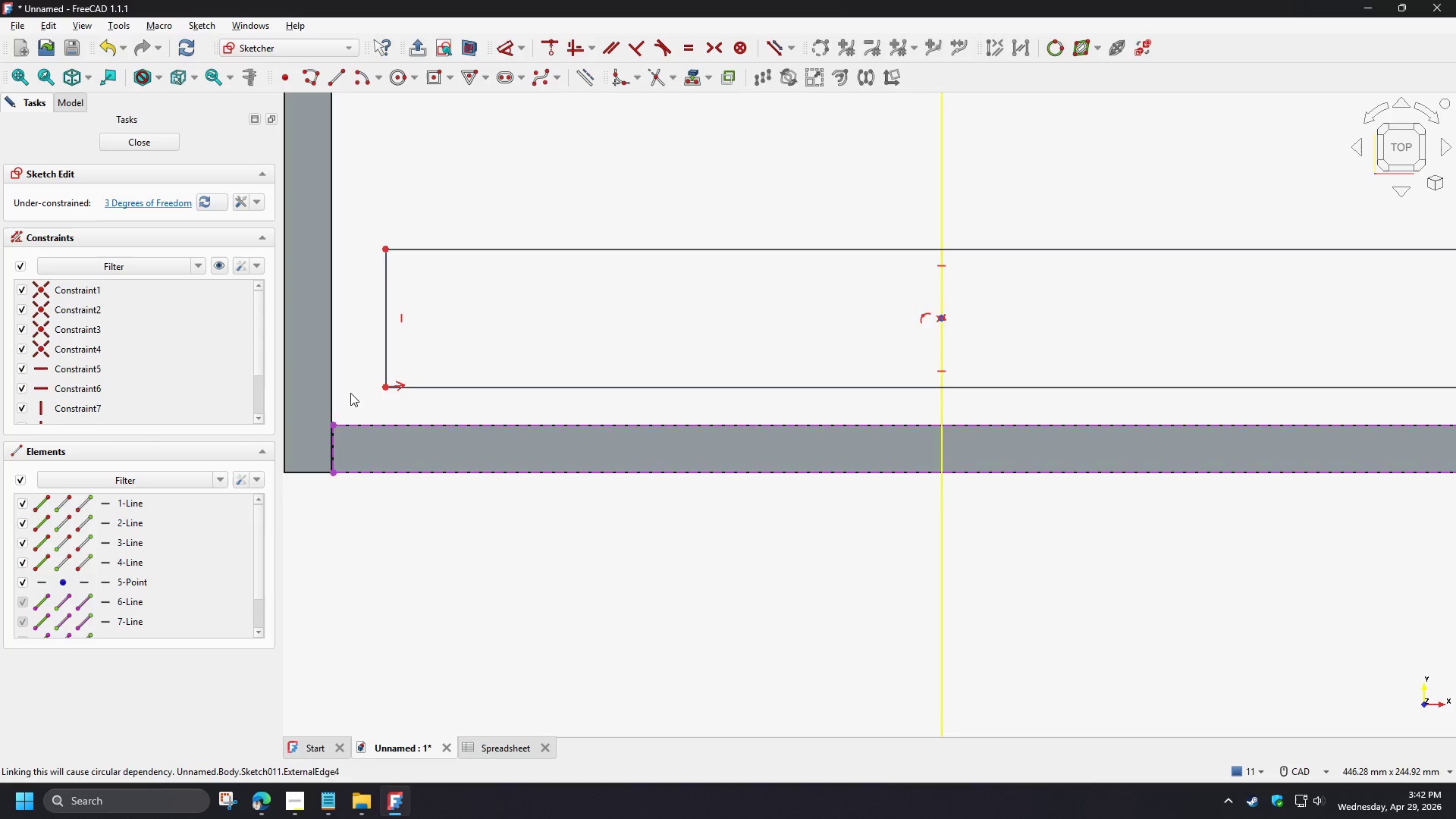 
scroll: coordinate [348, 388], scroll_direction: up, amount: 2.0
 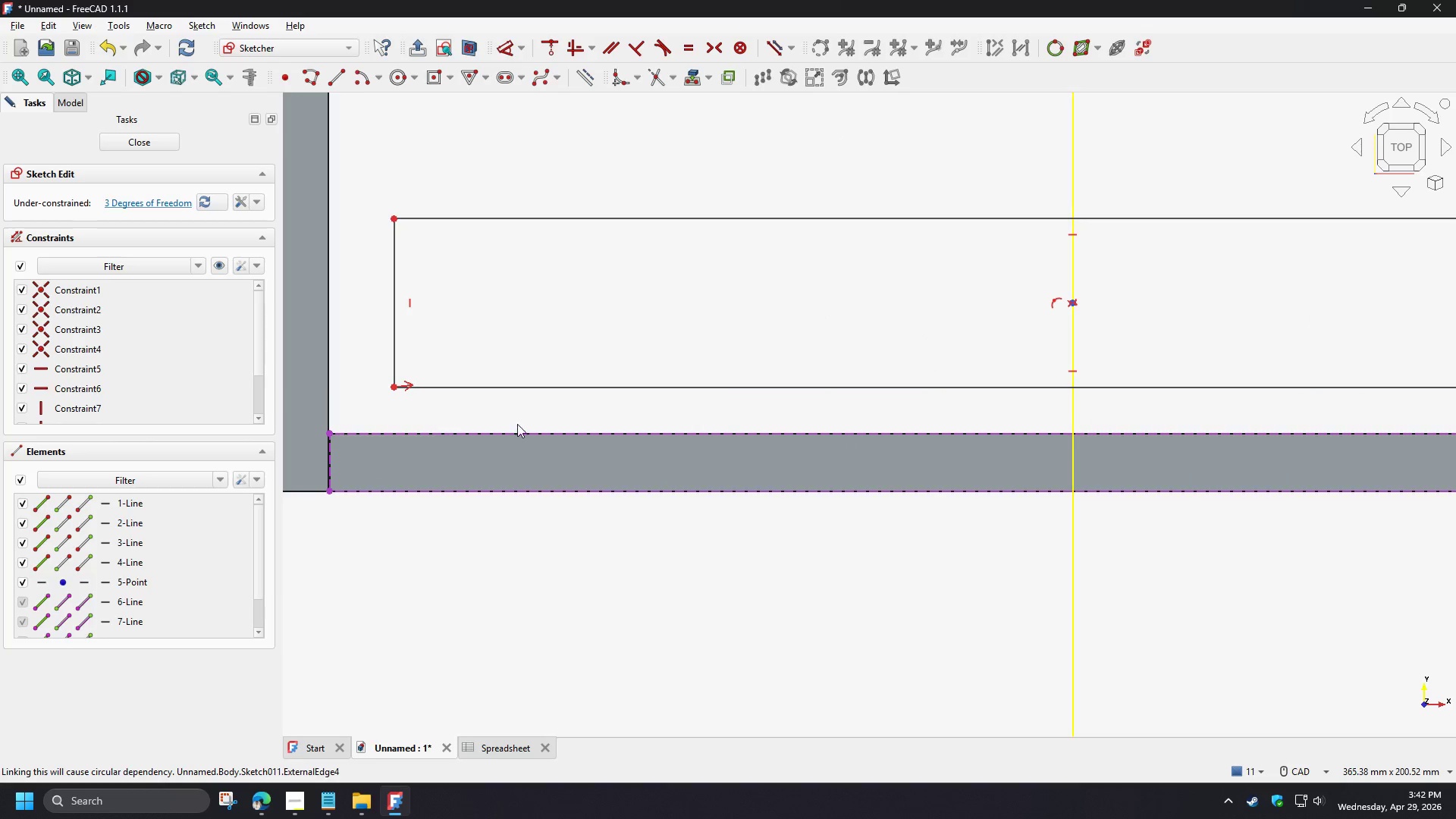 
scroll: coordinate [517, 423], scroll_direction: down, amount: 3.0
 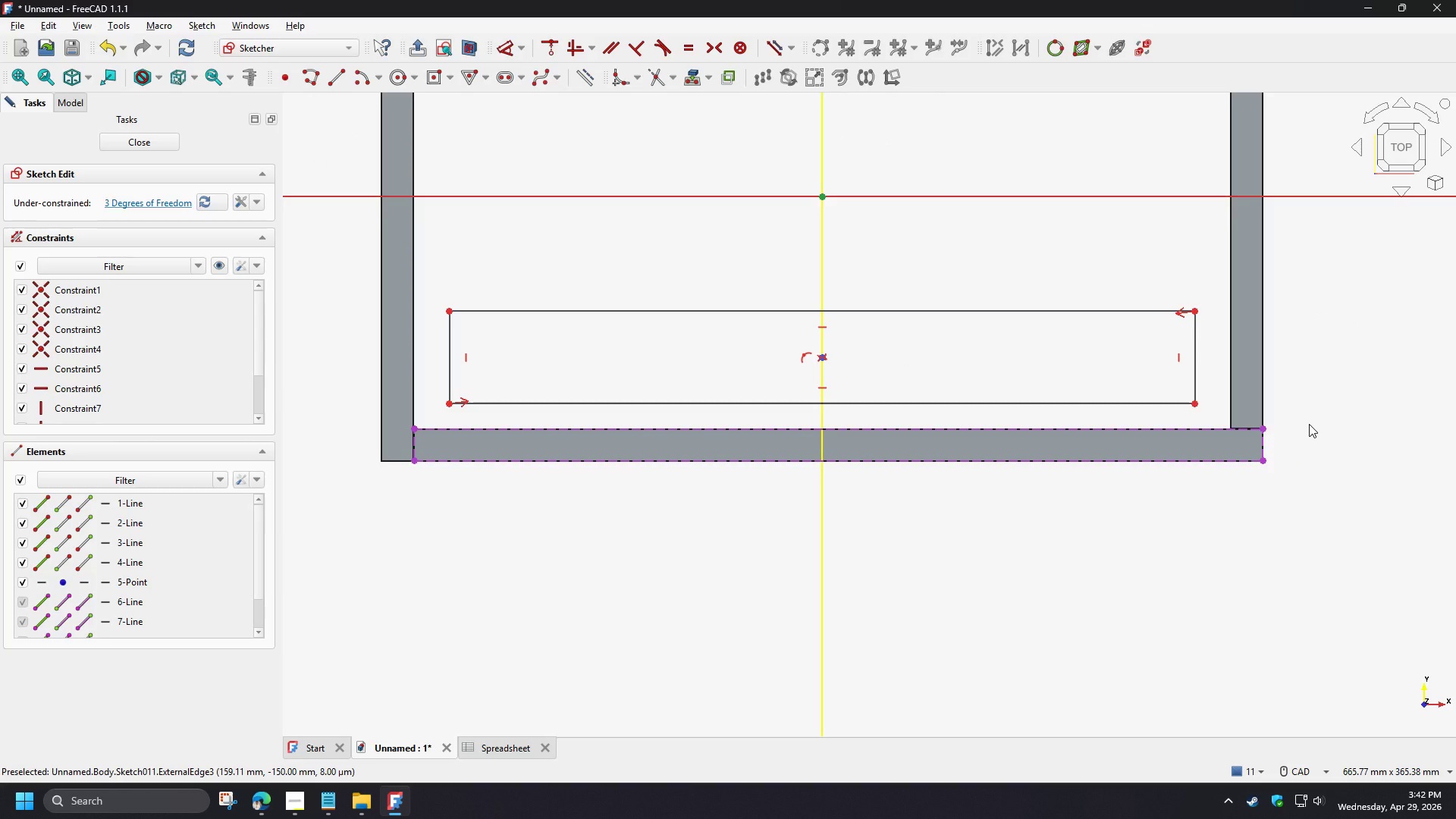 
wait(8.43)
 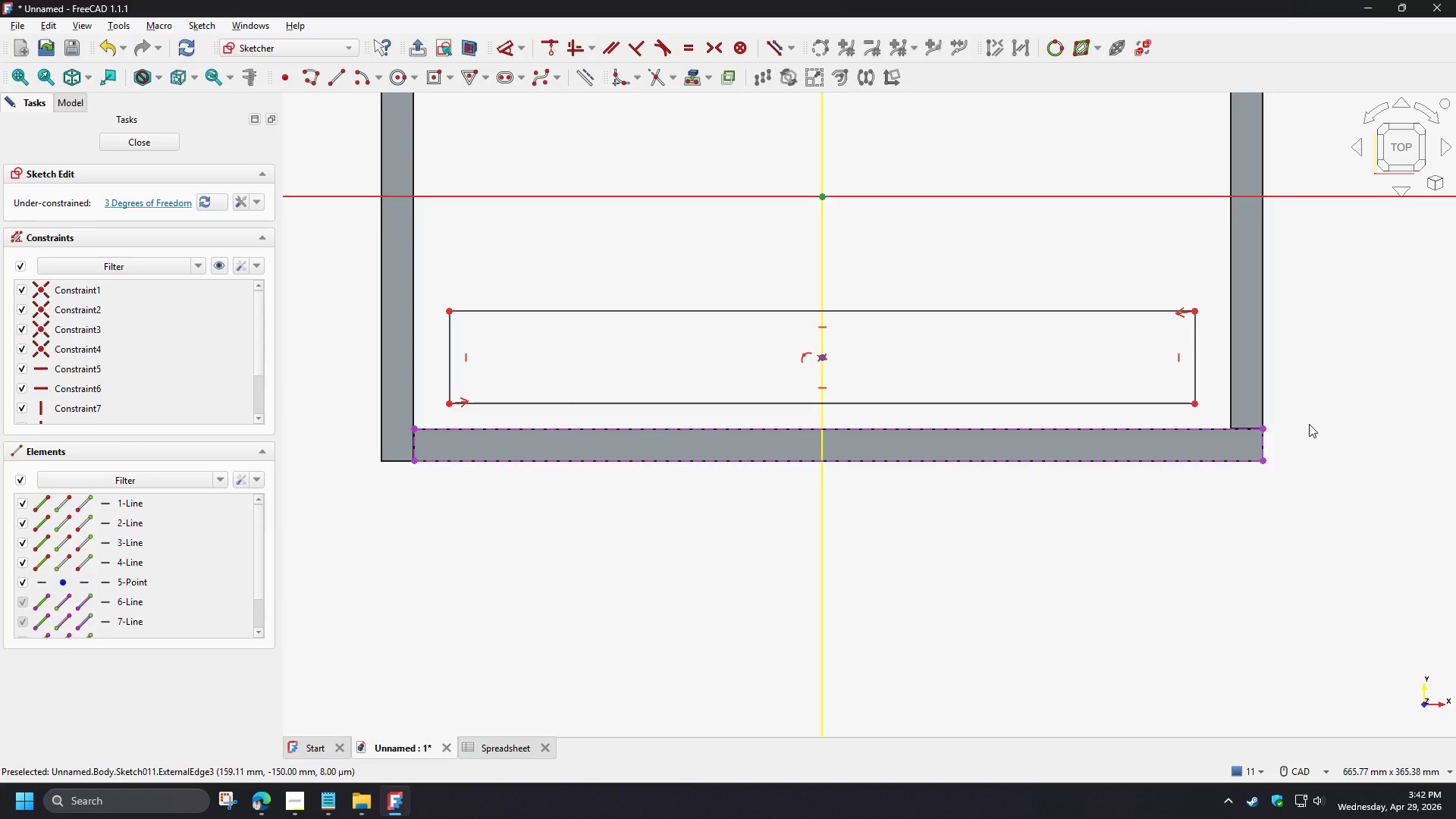 
left_click([1195, 404])
 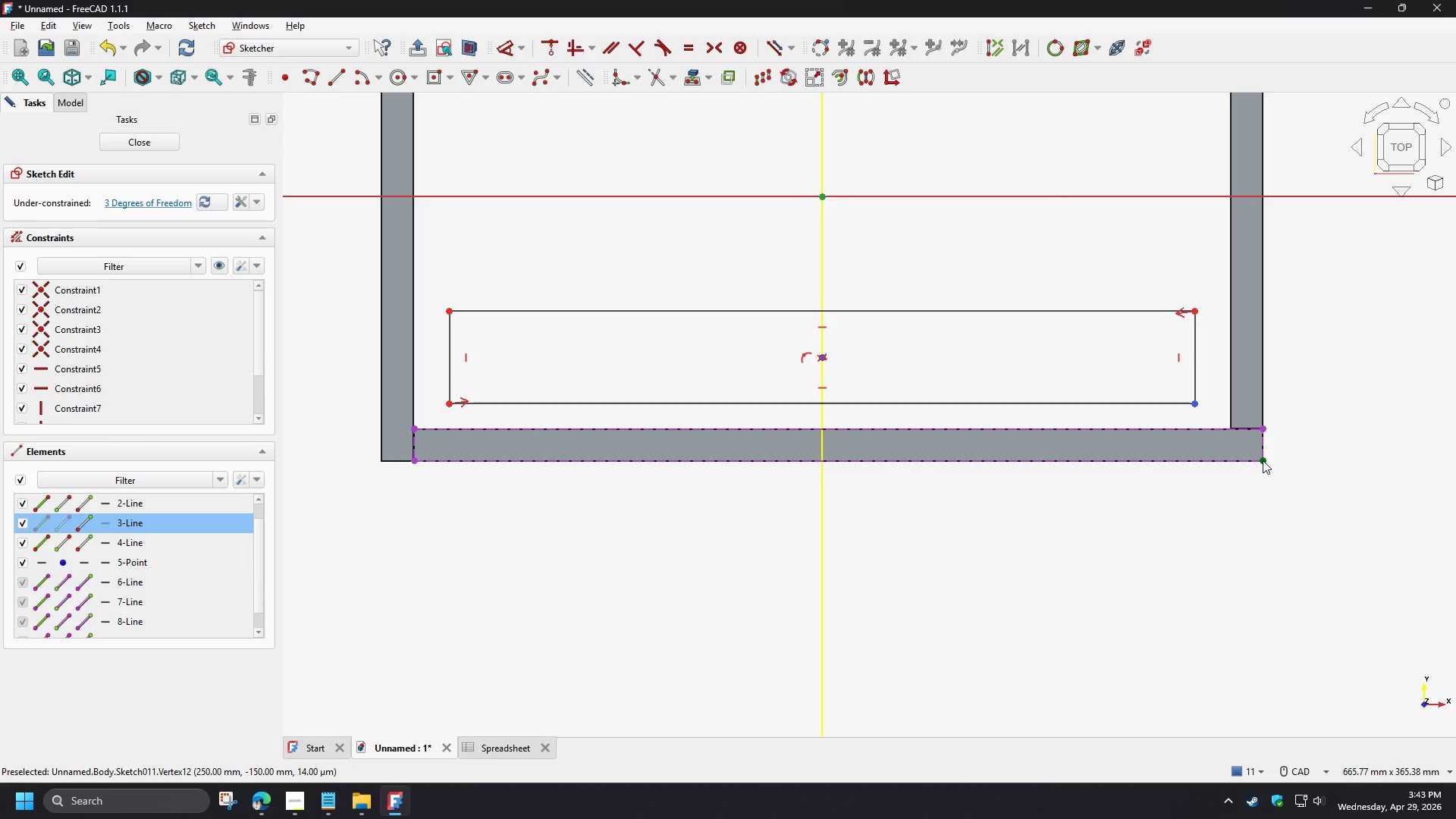 
left_click([1263, 460])
 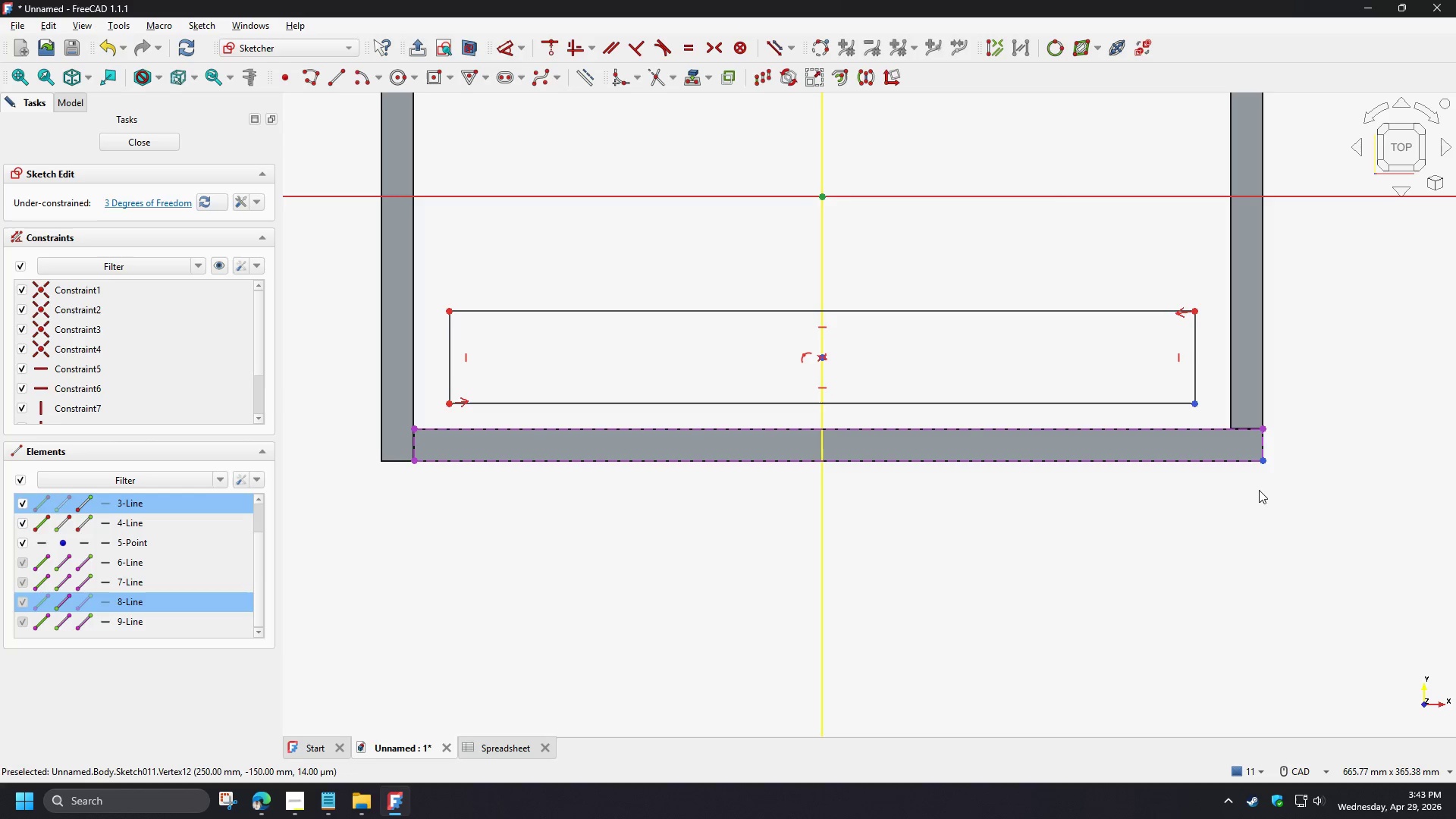 
key(D)
 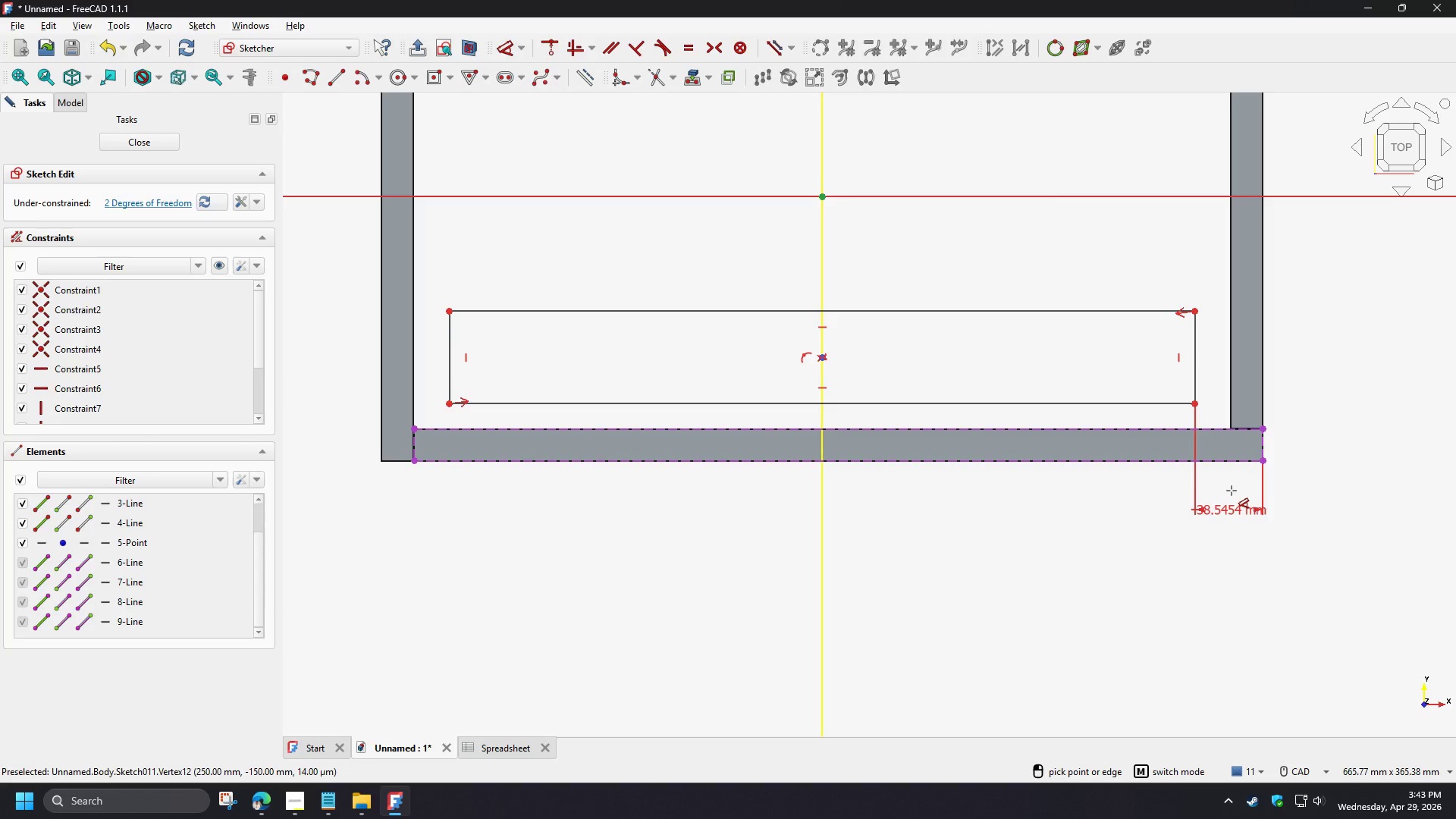 
left_click([1232, 491])
 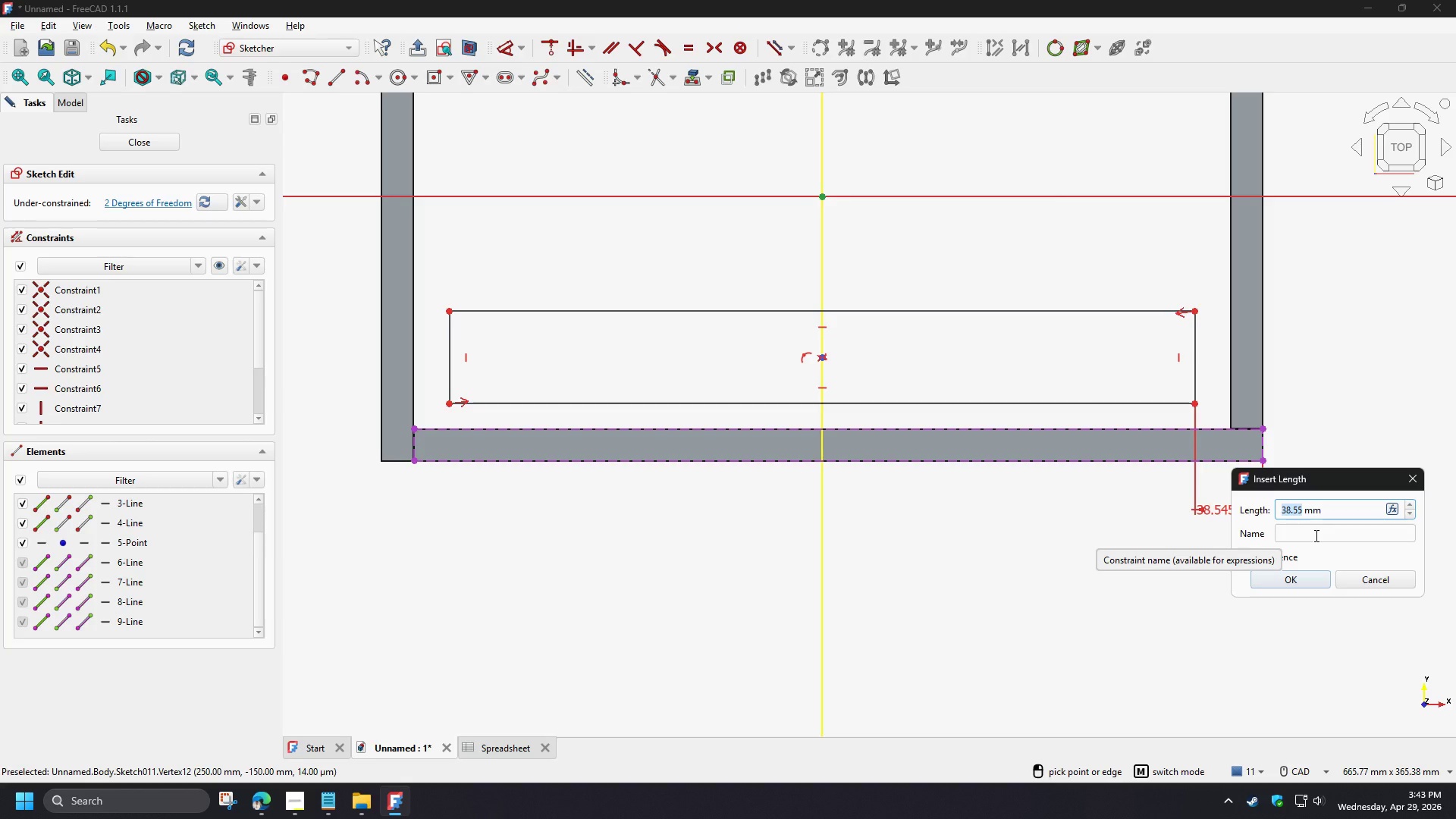 
wait(12.19)
 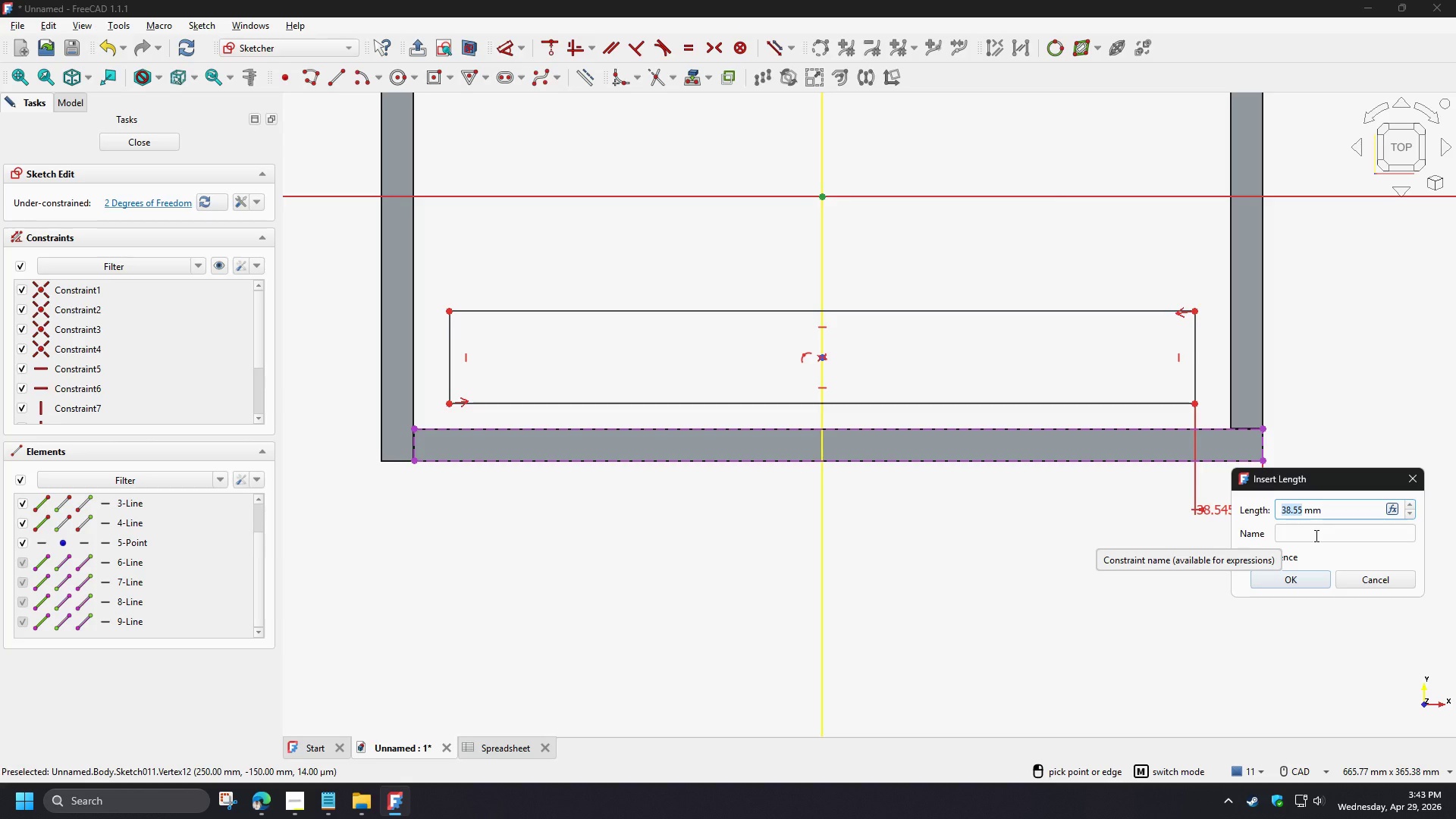 
key(Numpad1)
 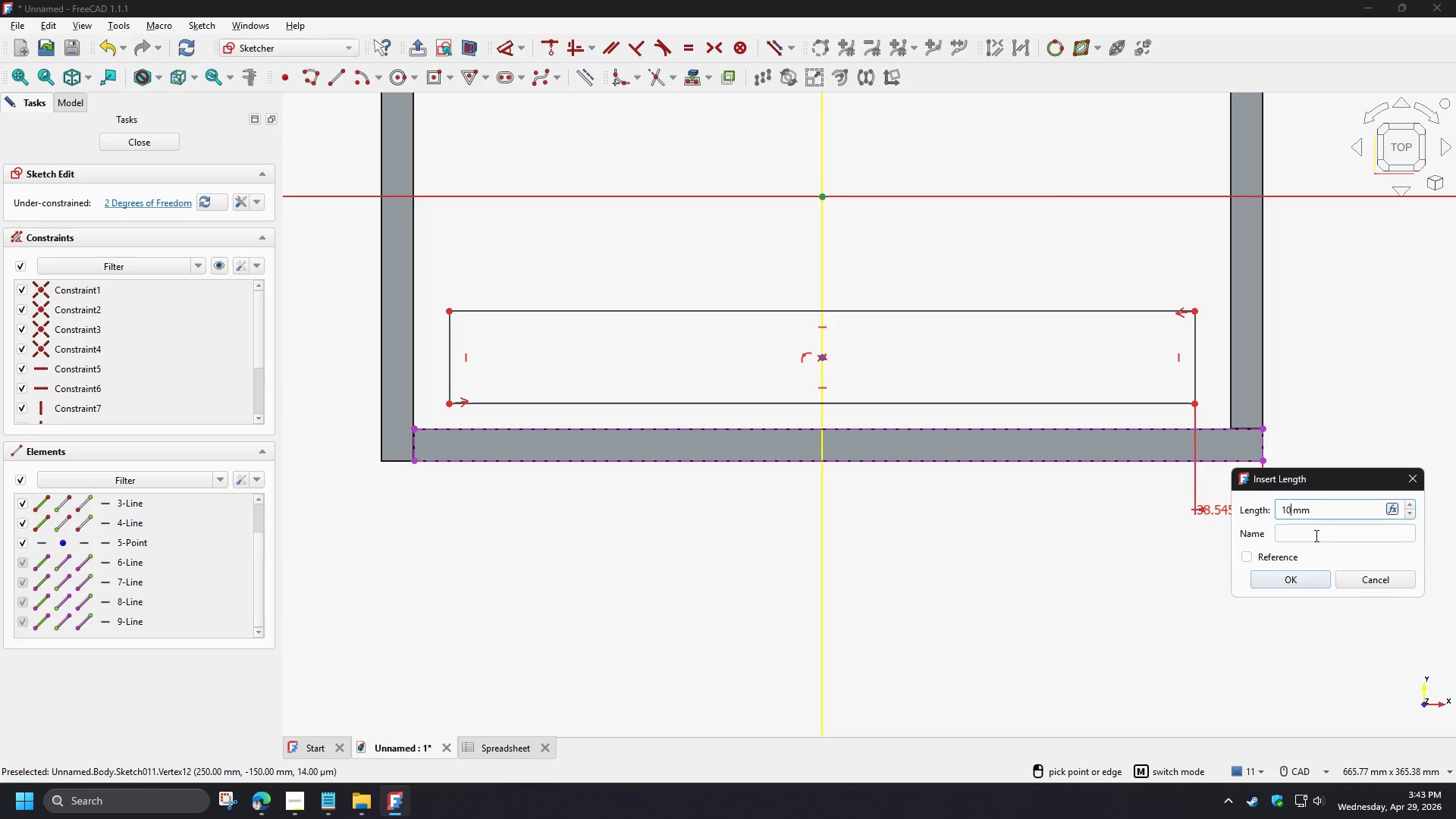 
key(Numpad0)
 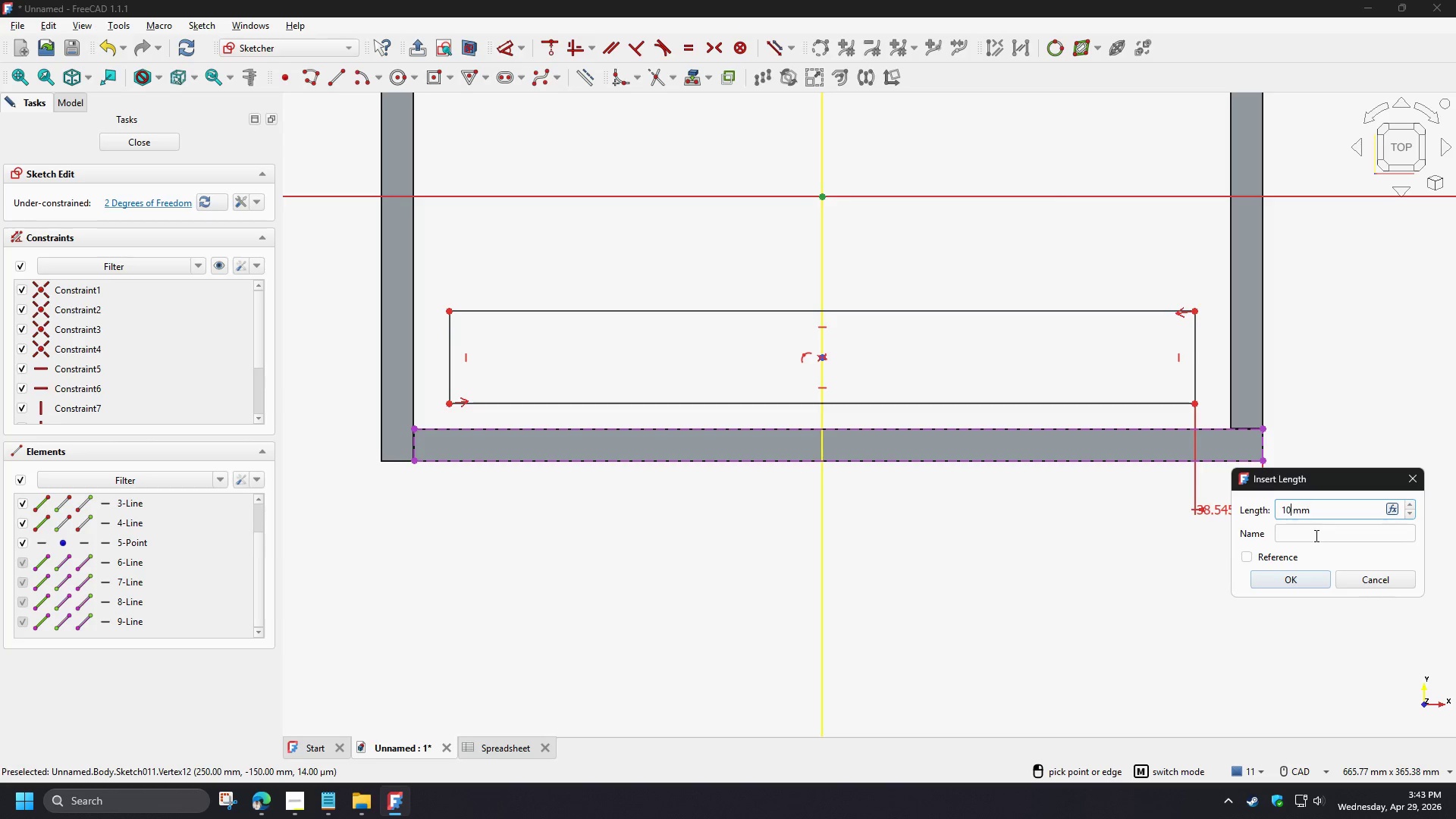 
key(NumpadDecimal)
 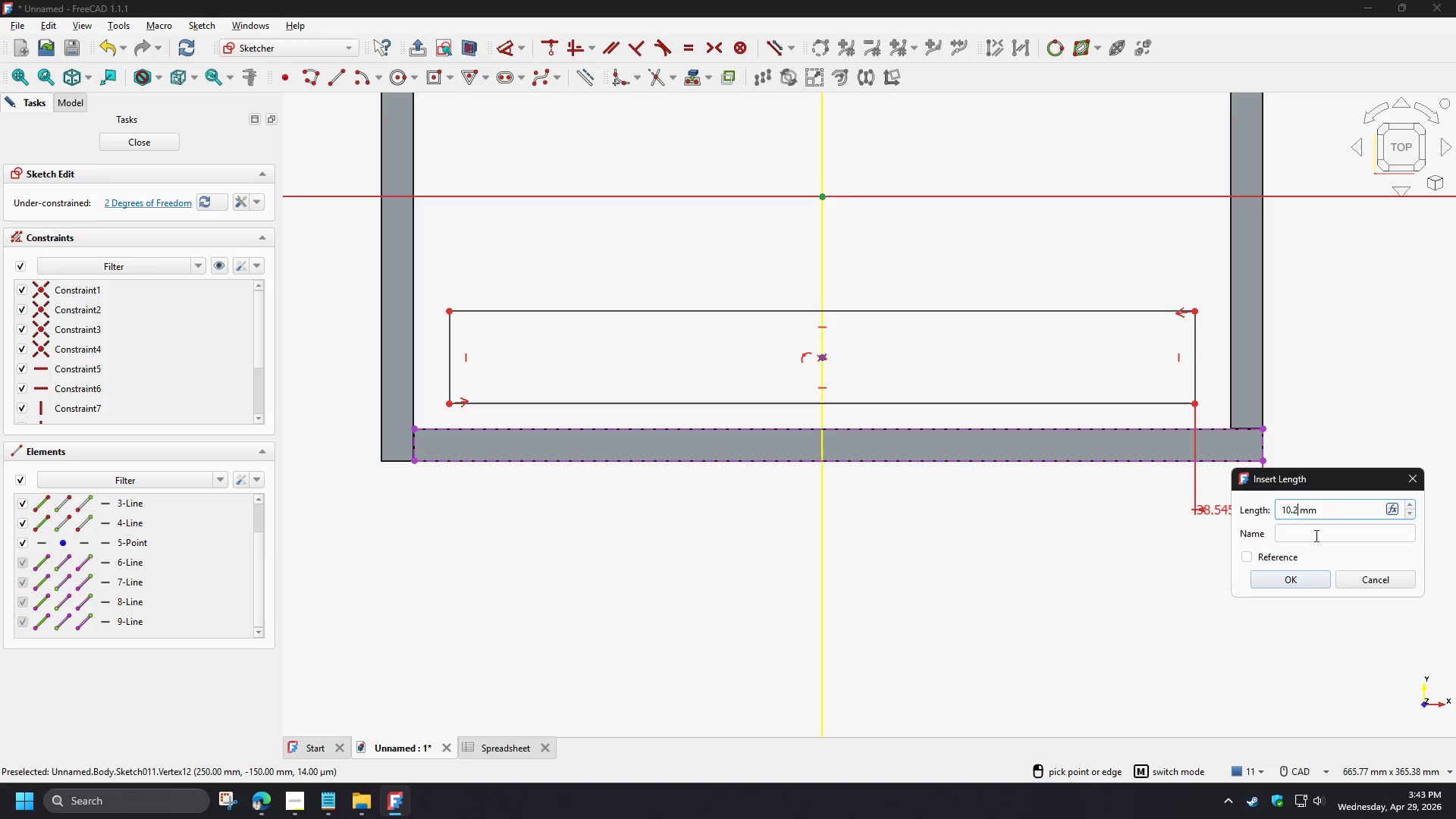 
key(Numpad2)
 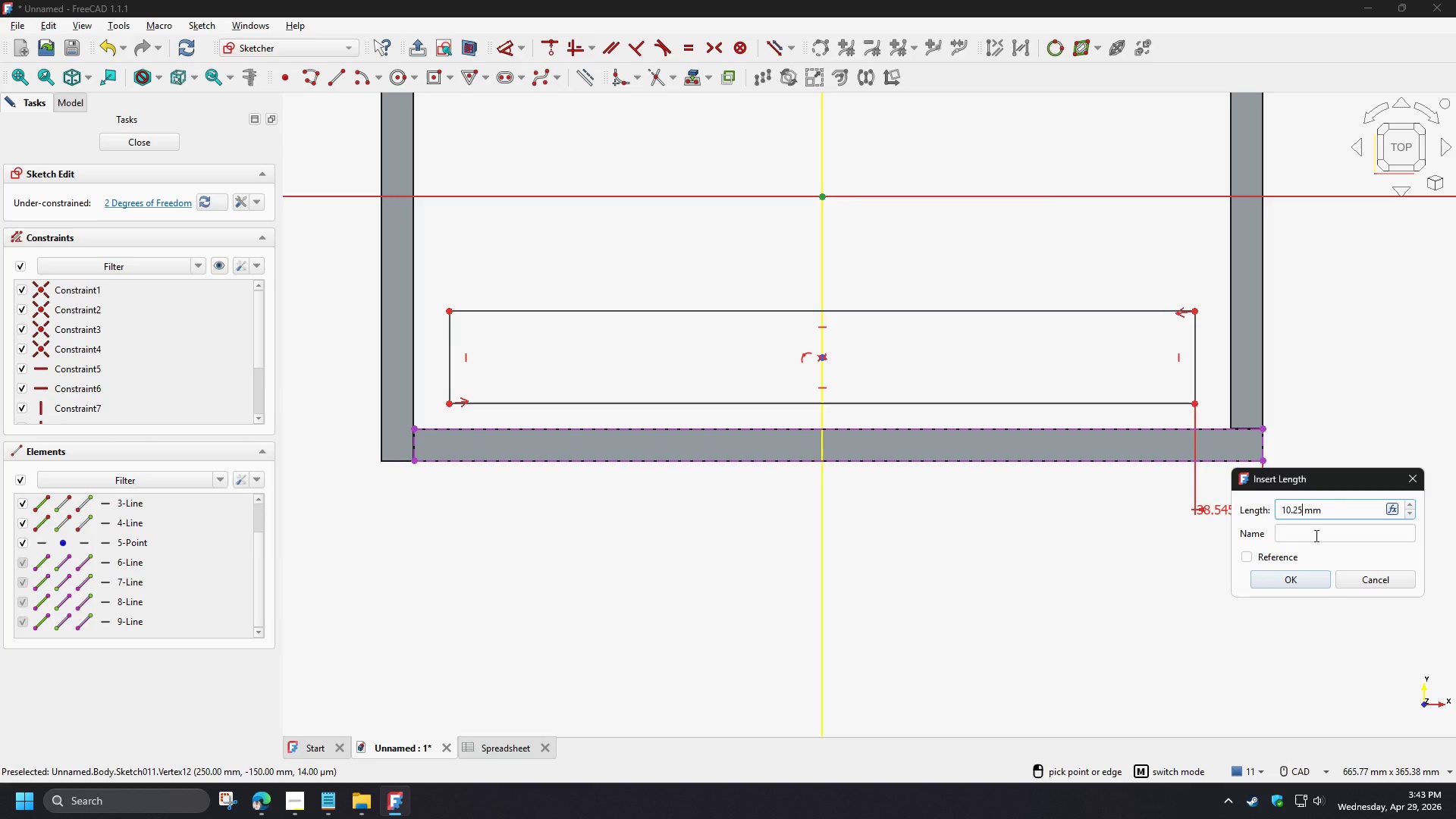 
key(Numpad5)
 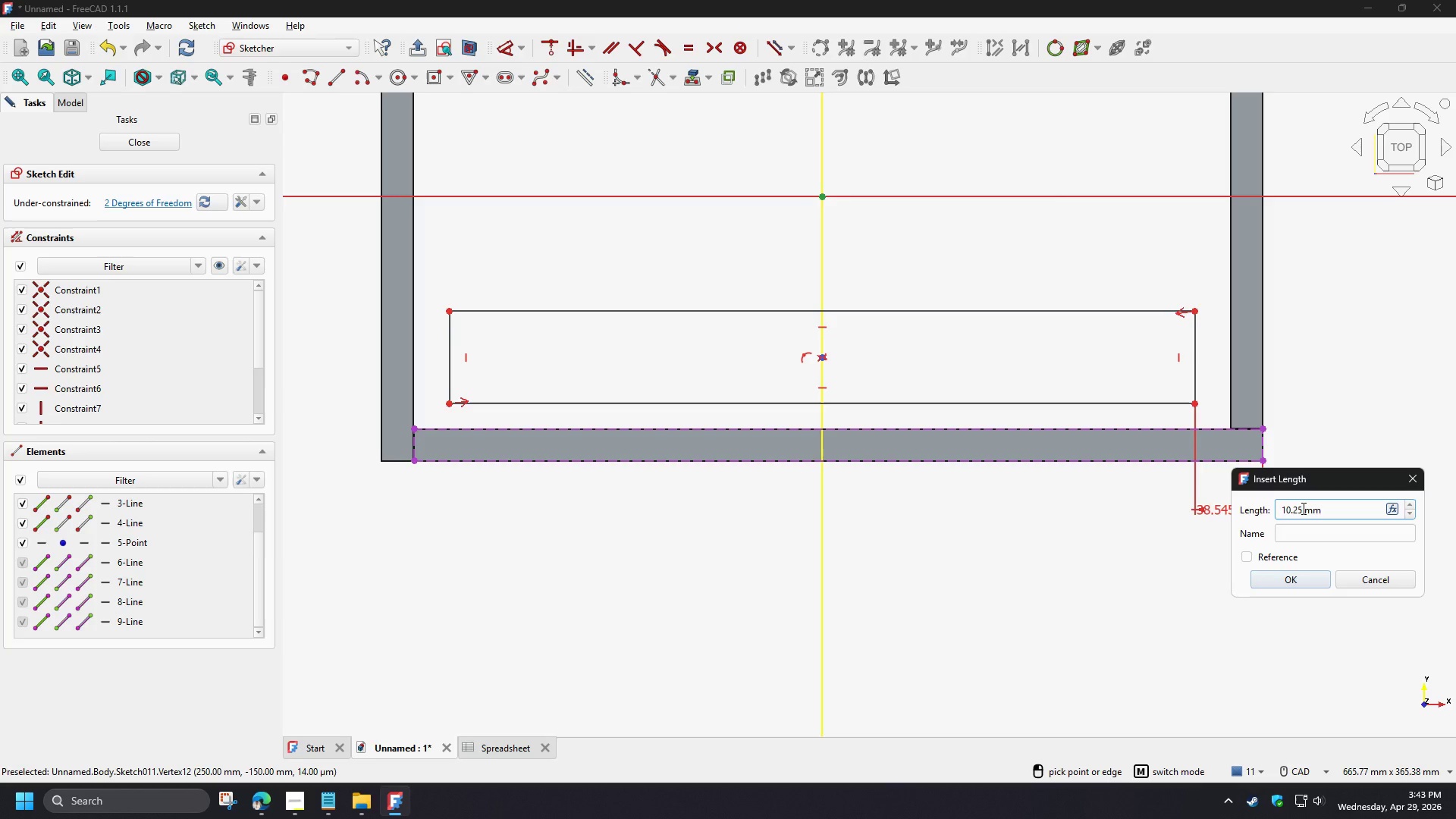 
wait(18.73)
 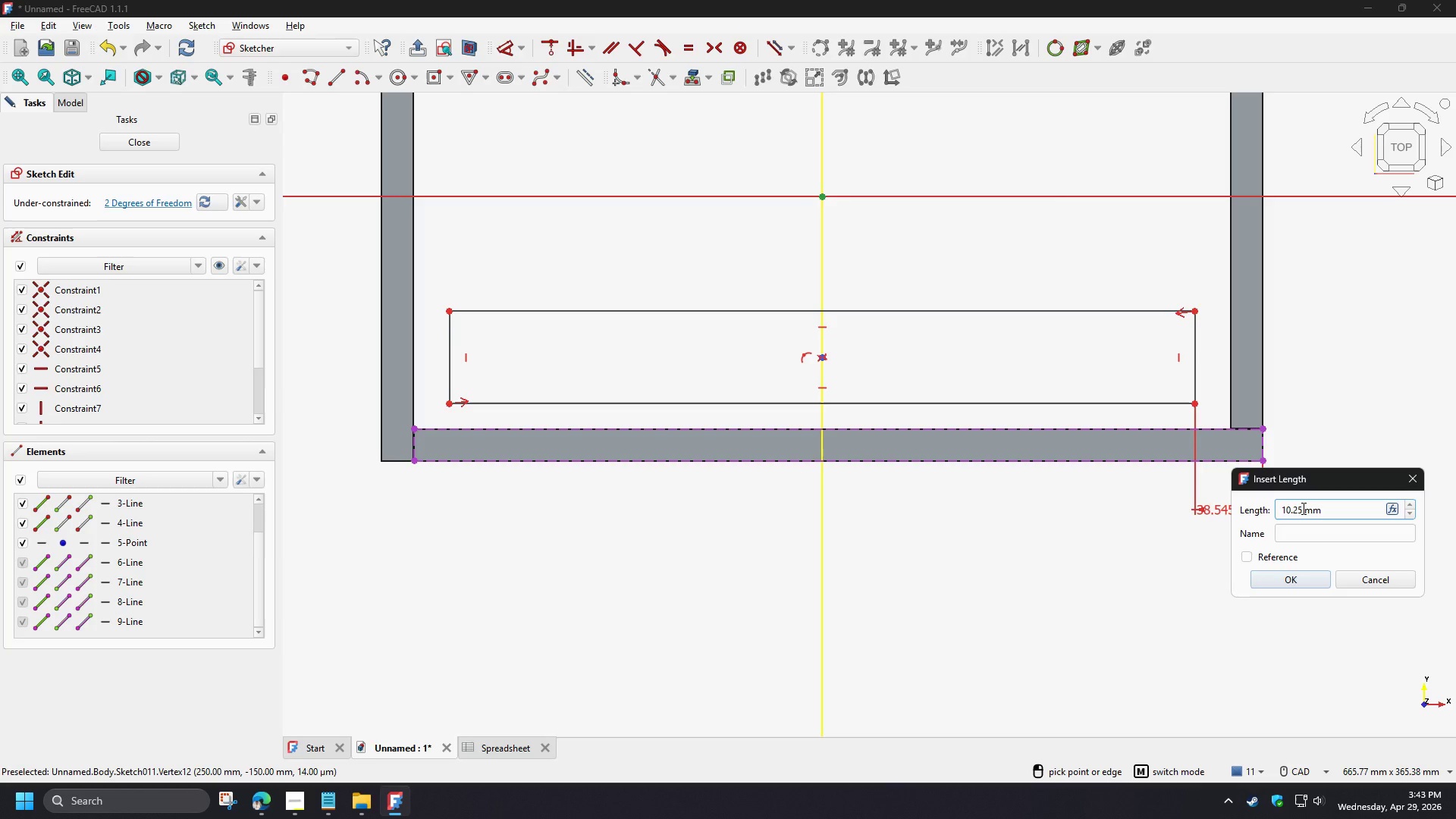 
left_click_drag(start_coordinate=[1302, 510], to_coordinate=[1278, 509])
 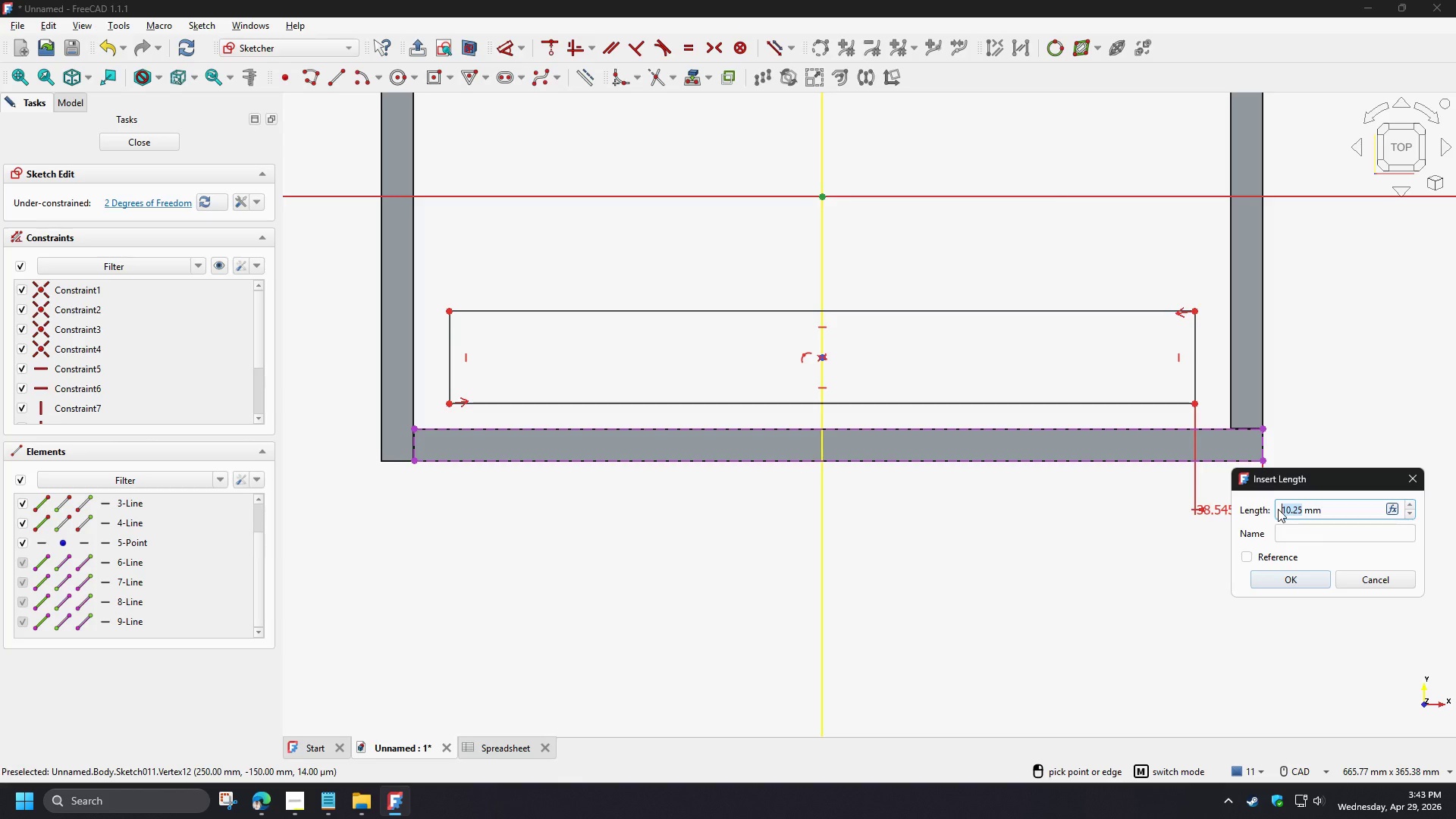 
key(Numpad1)
 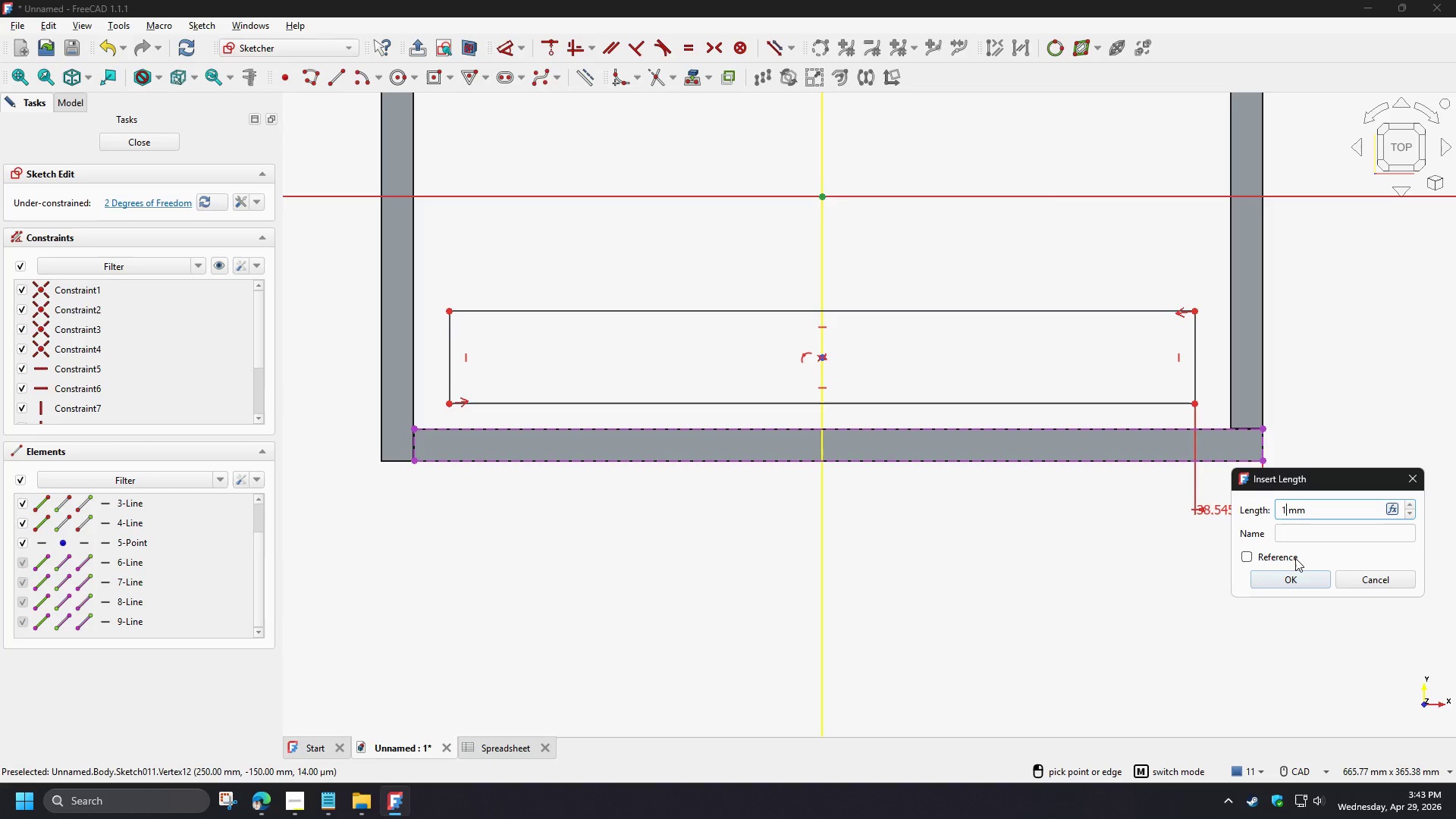 
key(Numpad0)
 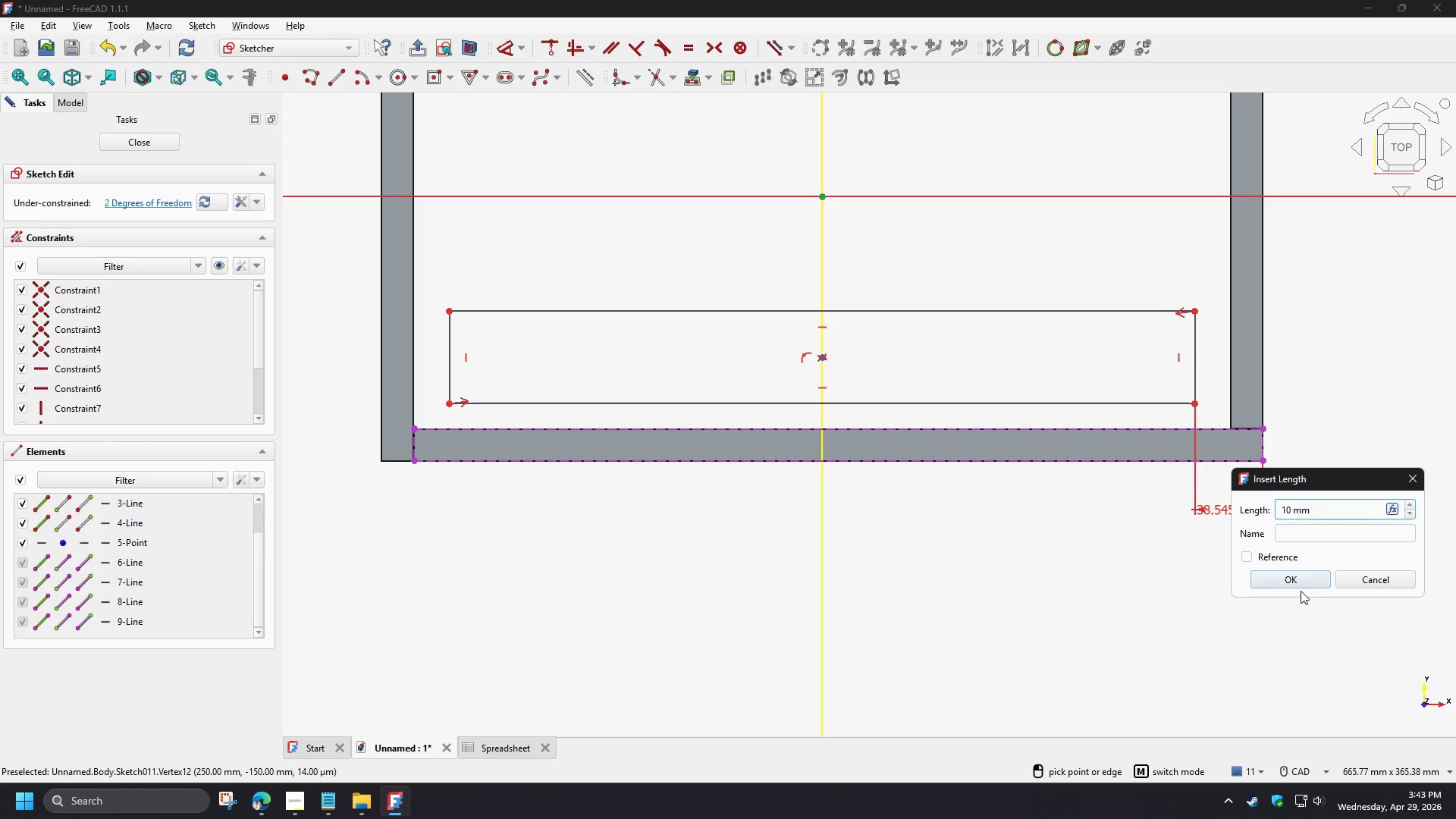 
left_click([1296, 581])
 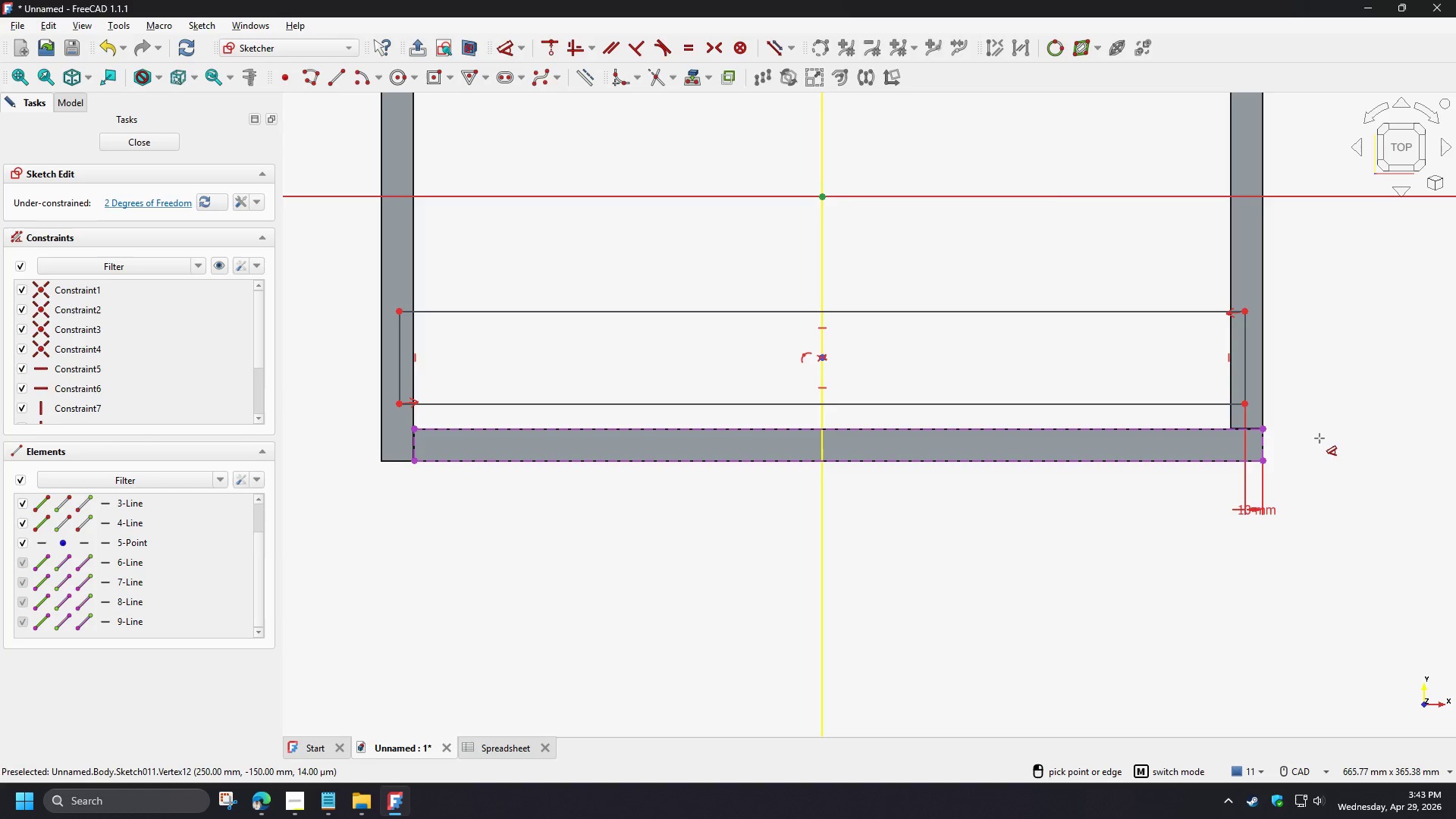 
scroll: coordinate [1329, 432], scroll_direction: up, amount: 3.0
 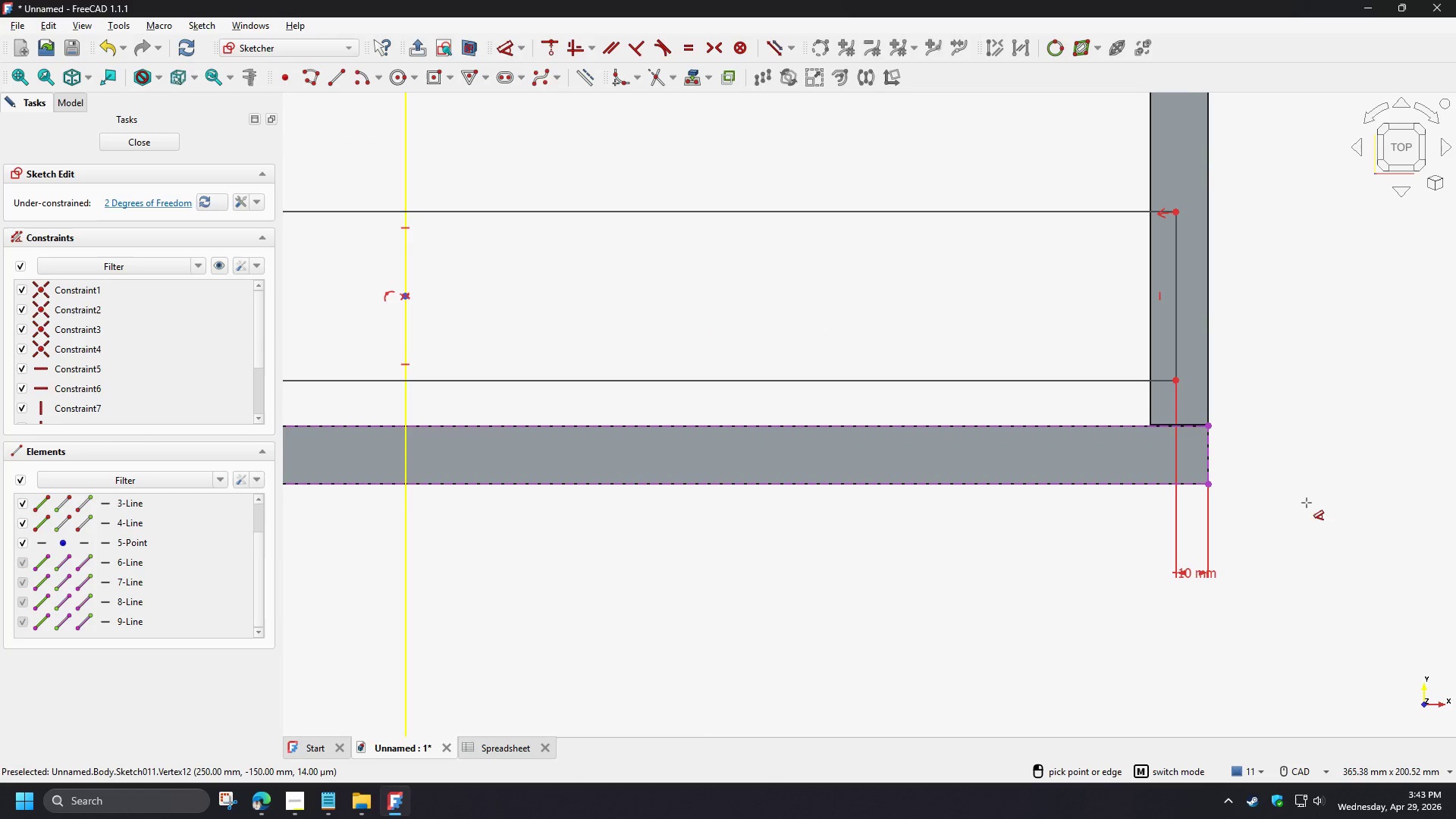 
left_click([1207, 418])
 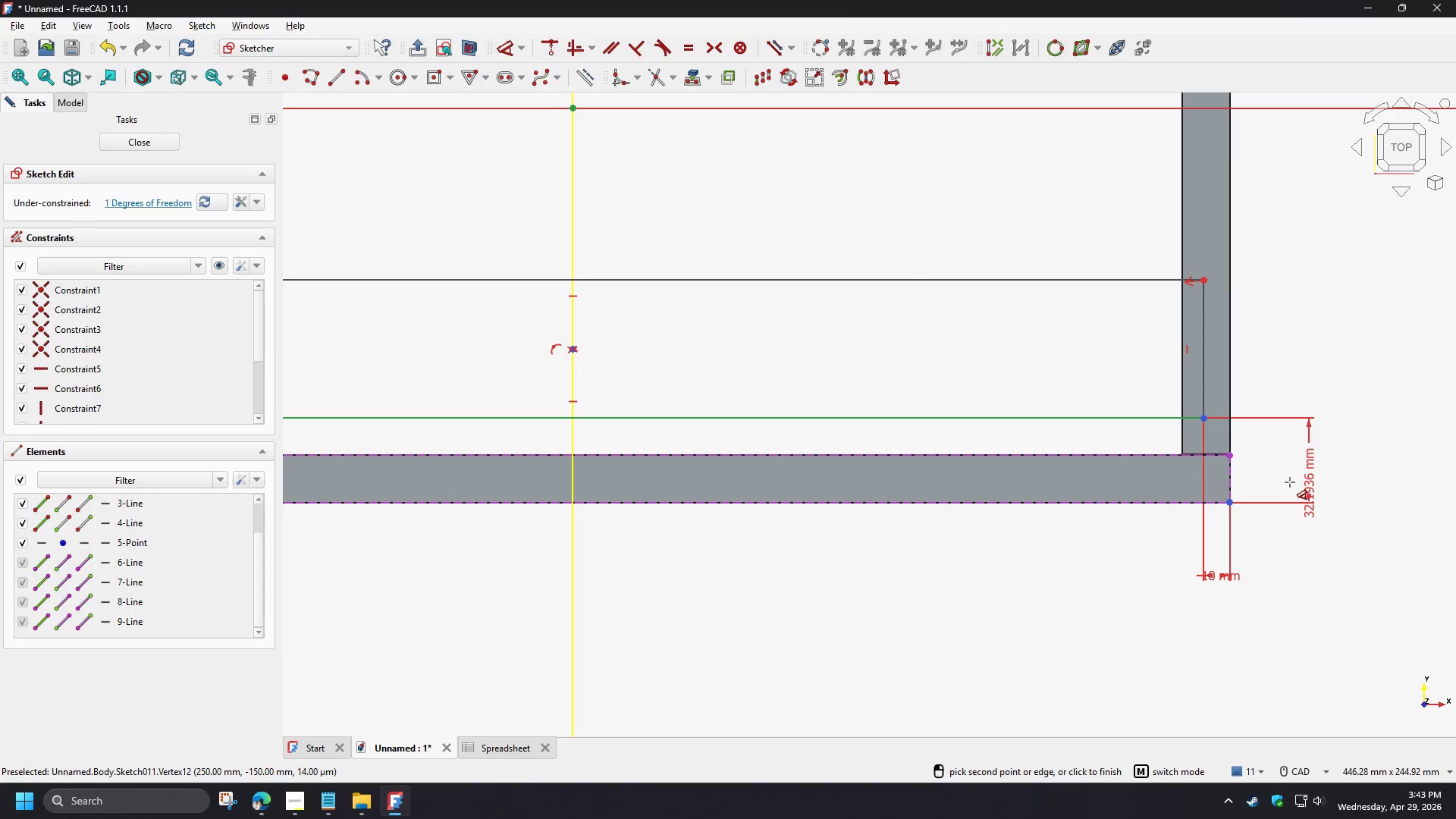 
scroll: coordinate [1293, 447], scroll_direction: down, amount: 1.0
 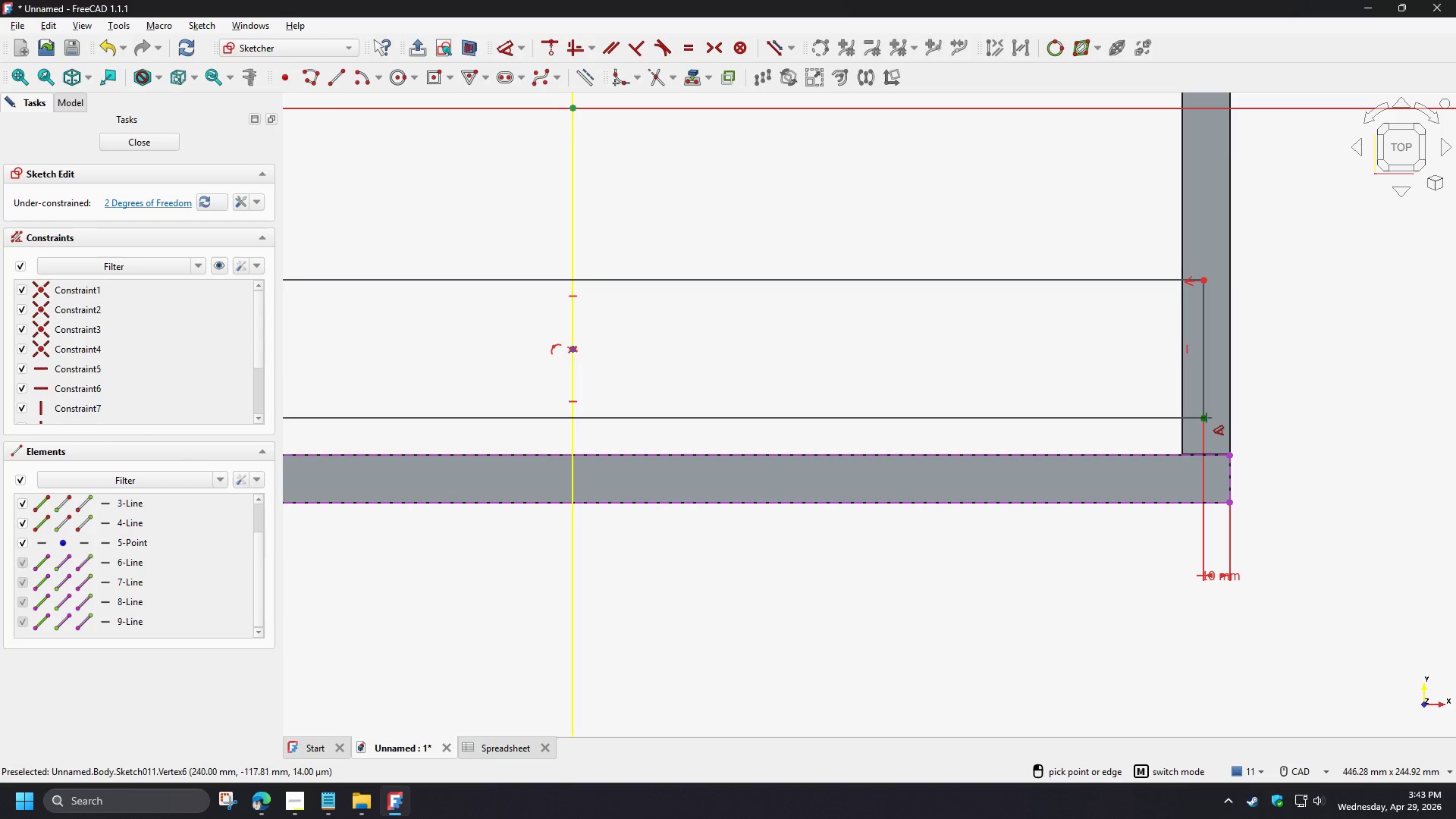 
left_click([1287, 483])
 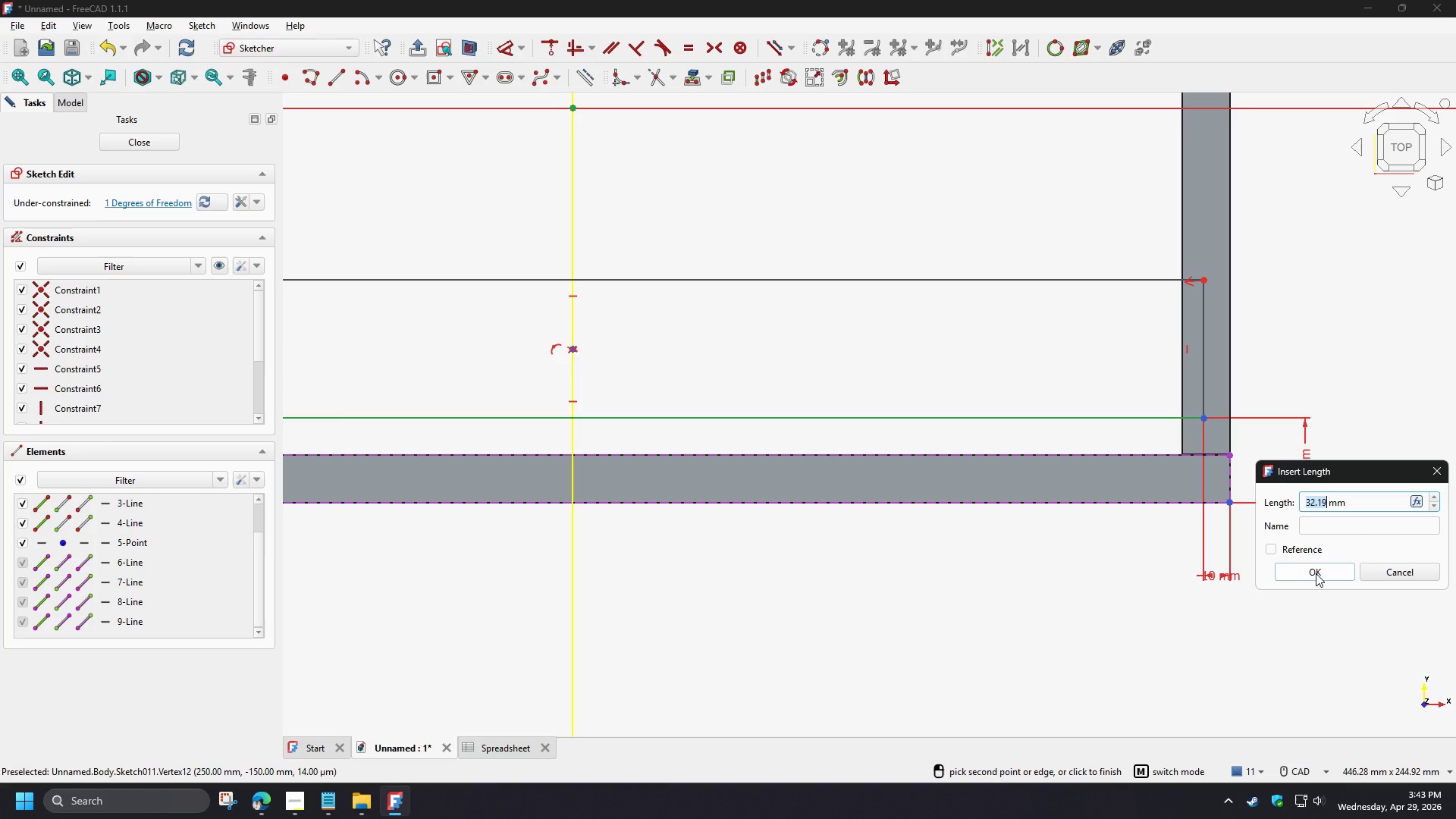 
key(Numpad1)
 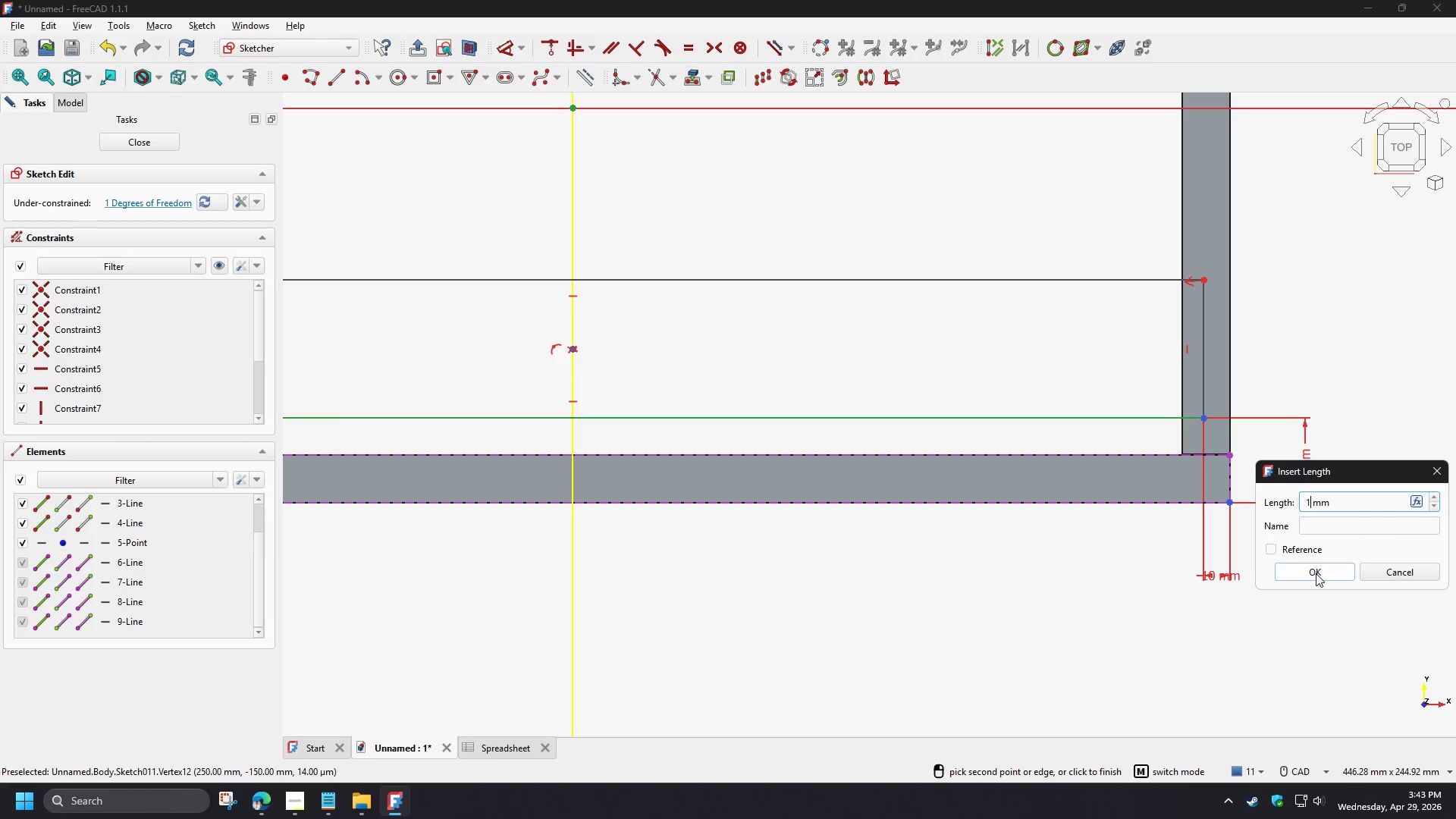 
key(Numpad0)
 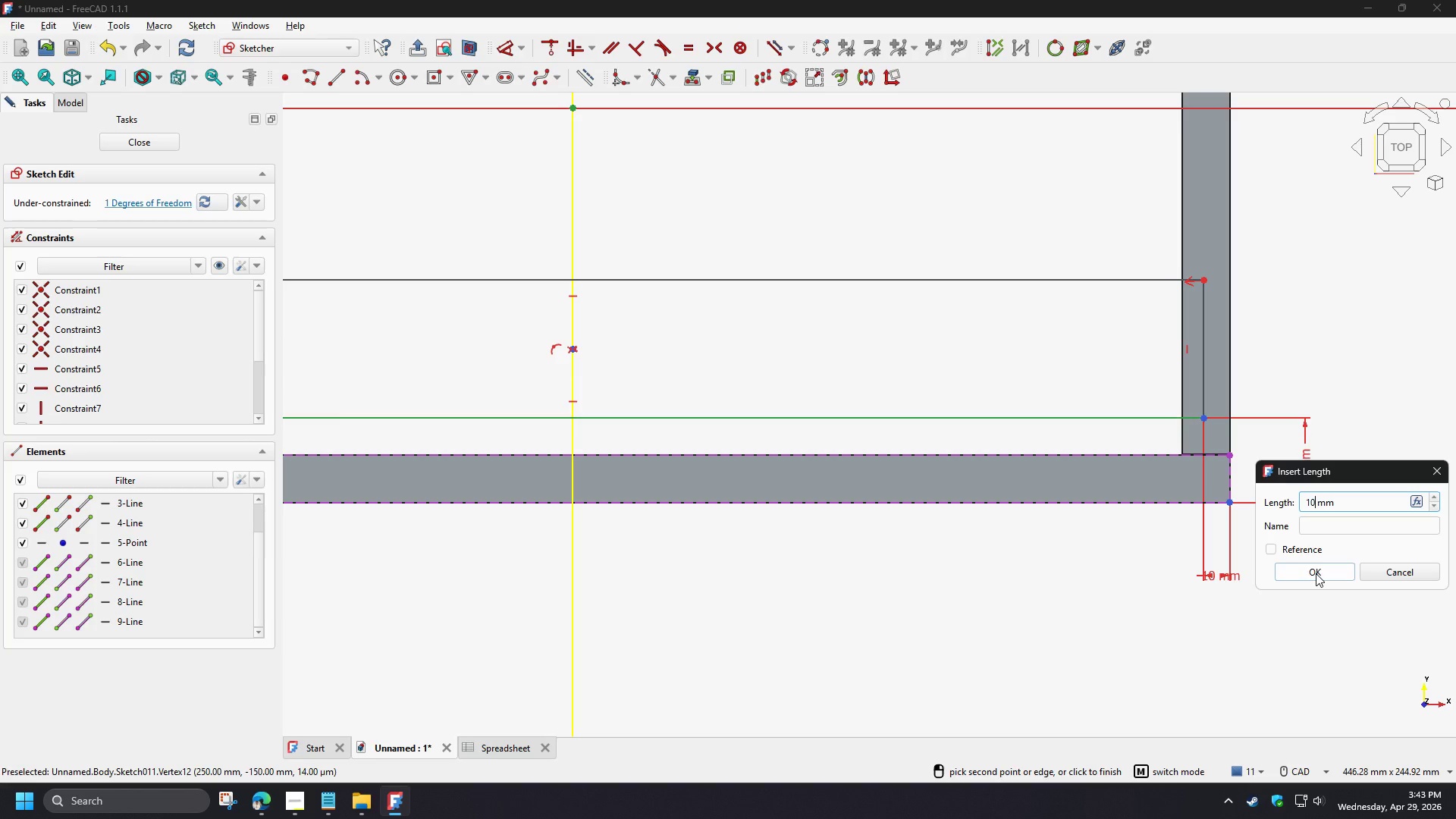 
left_click([1316, 573])
 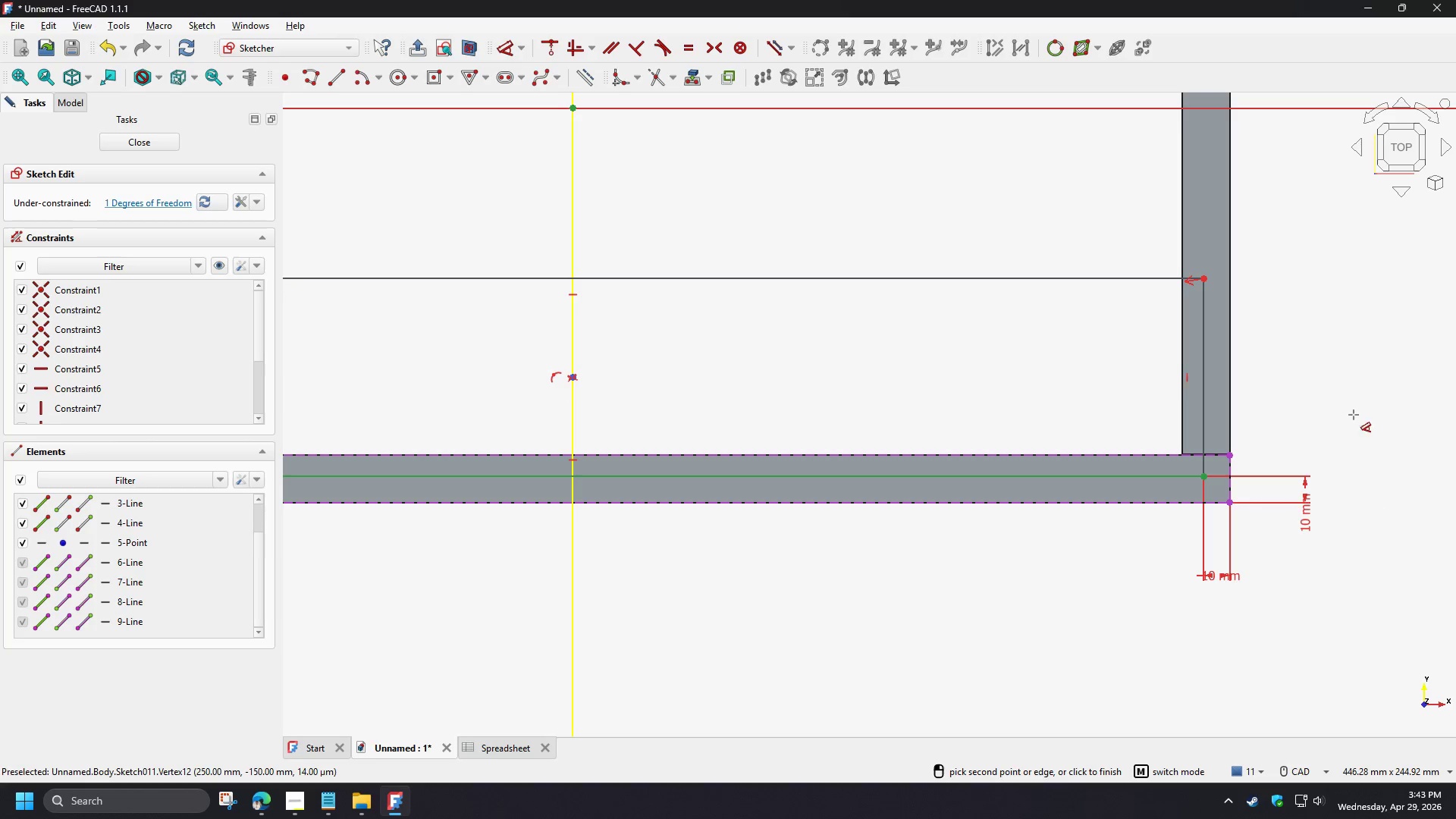 
right_click([1309, 340])
 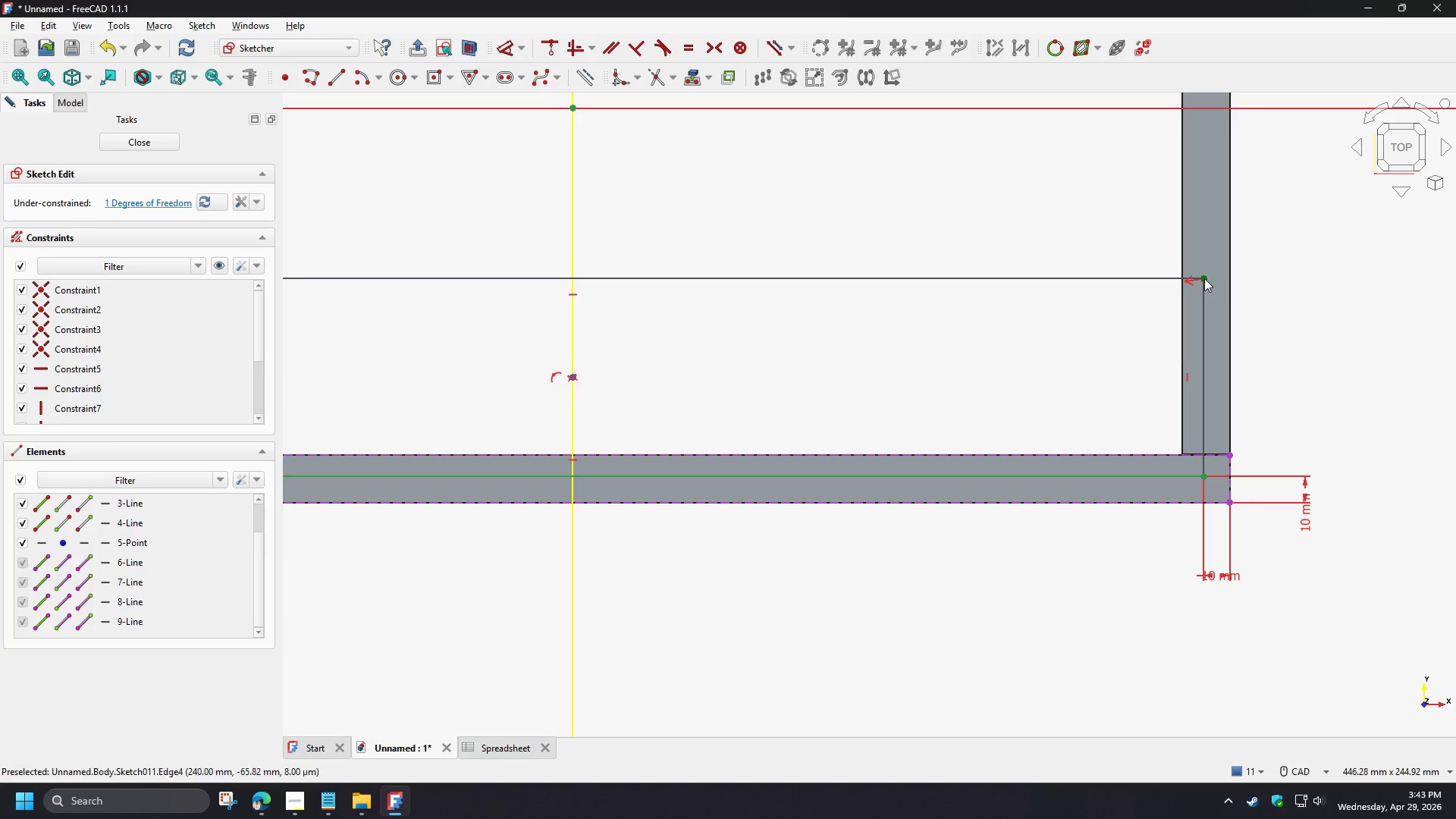 
left_click([1204, 278])
 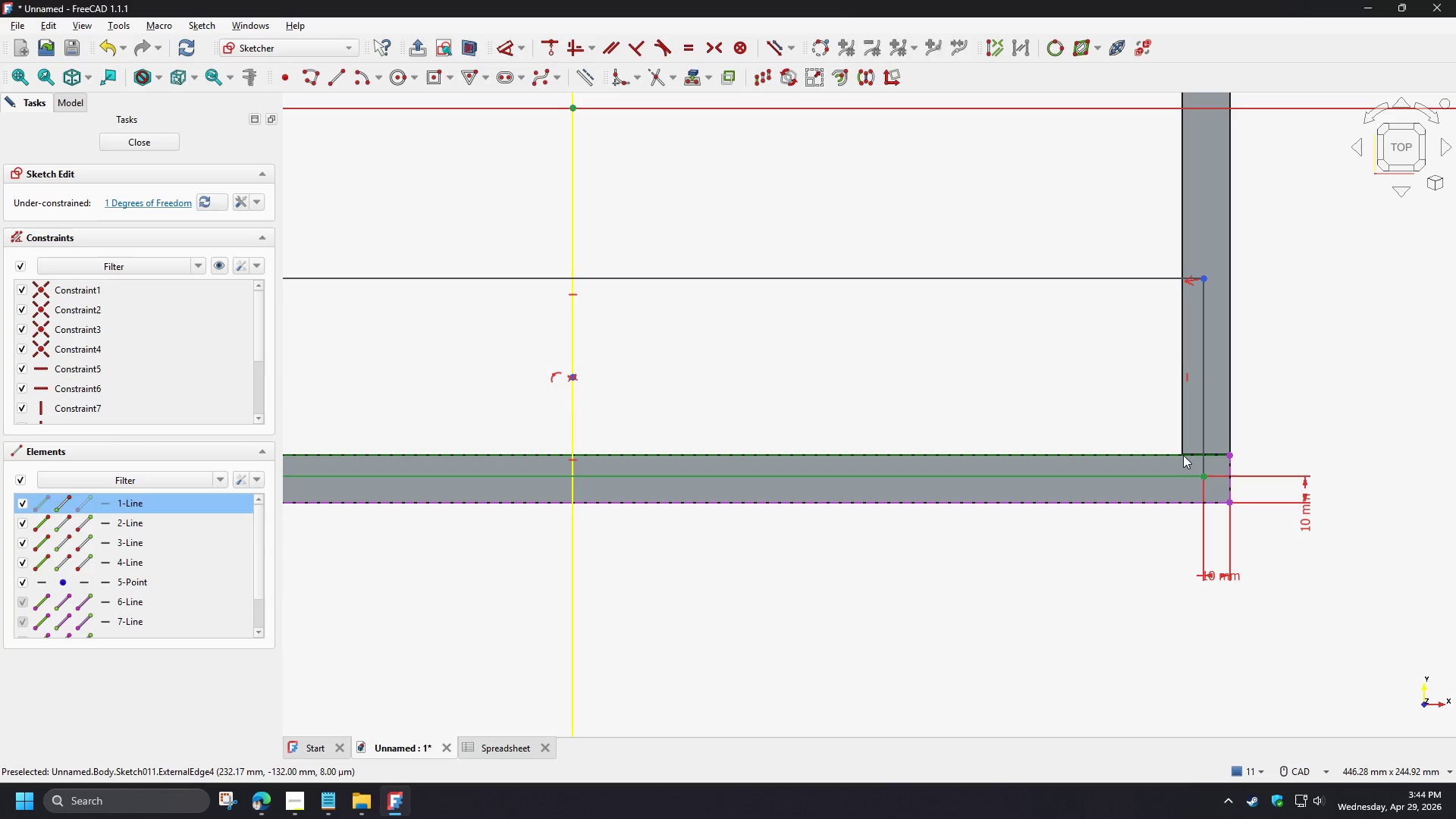 
left_click([1183, 455])
 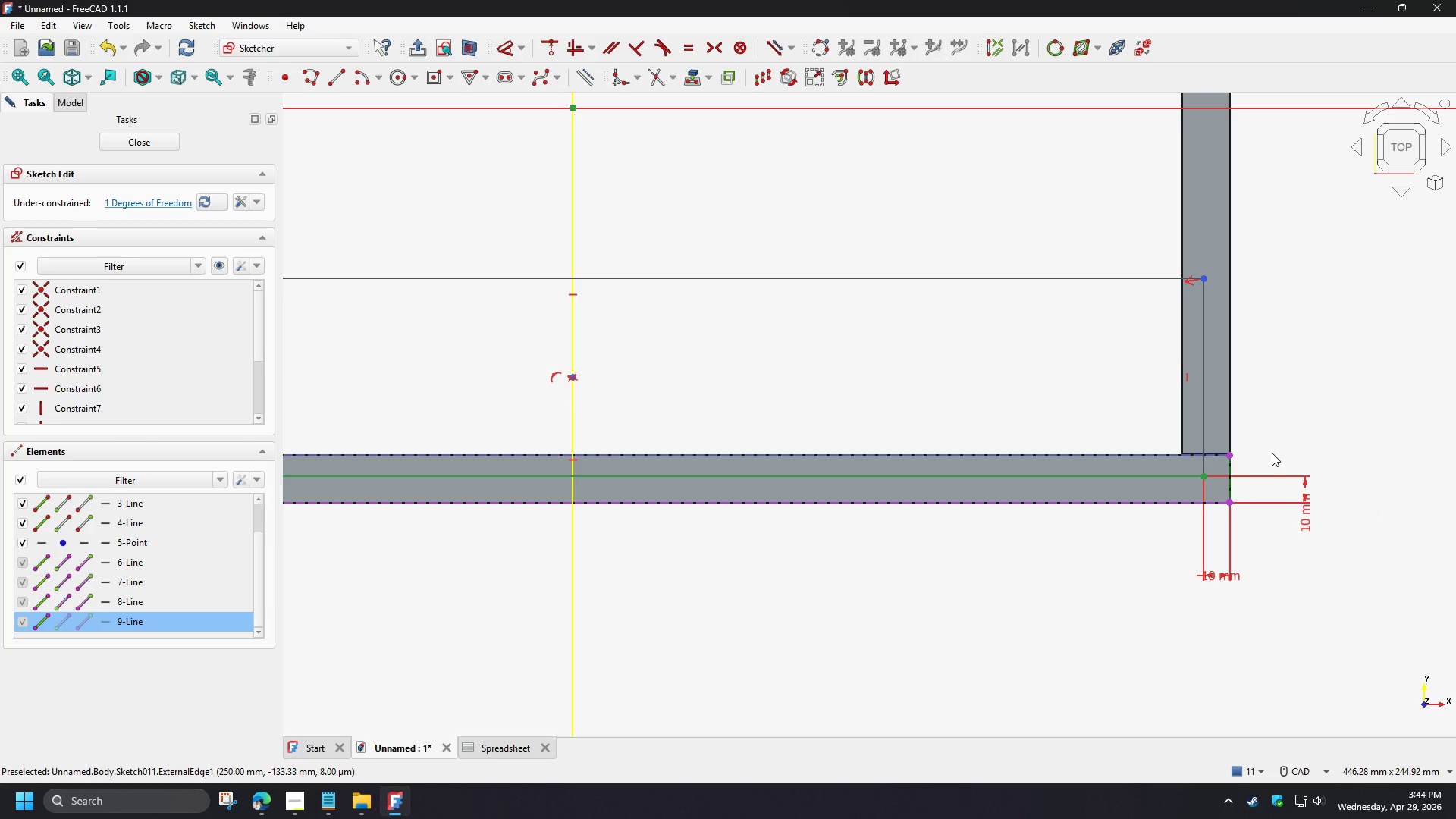 
key(C)
 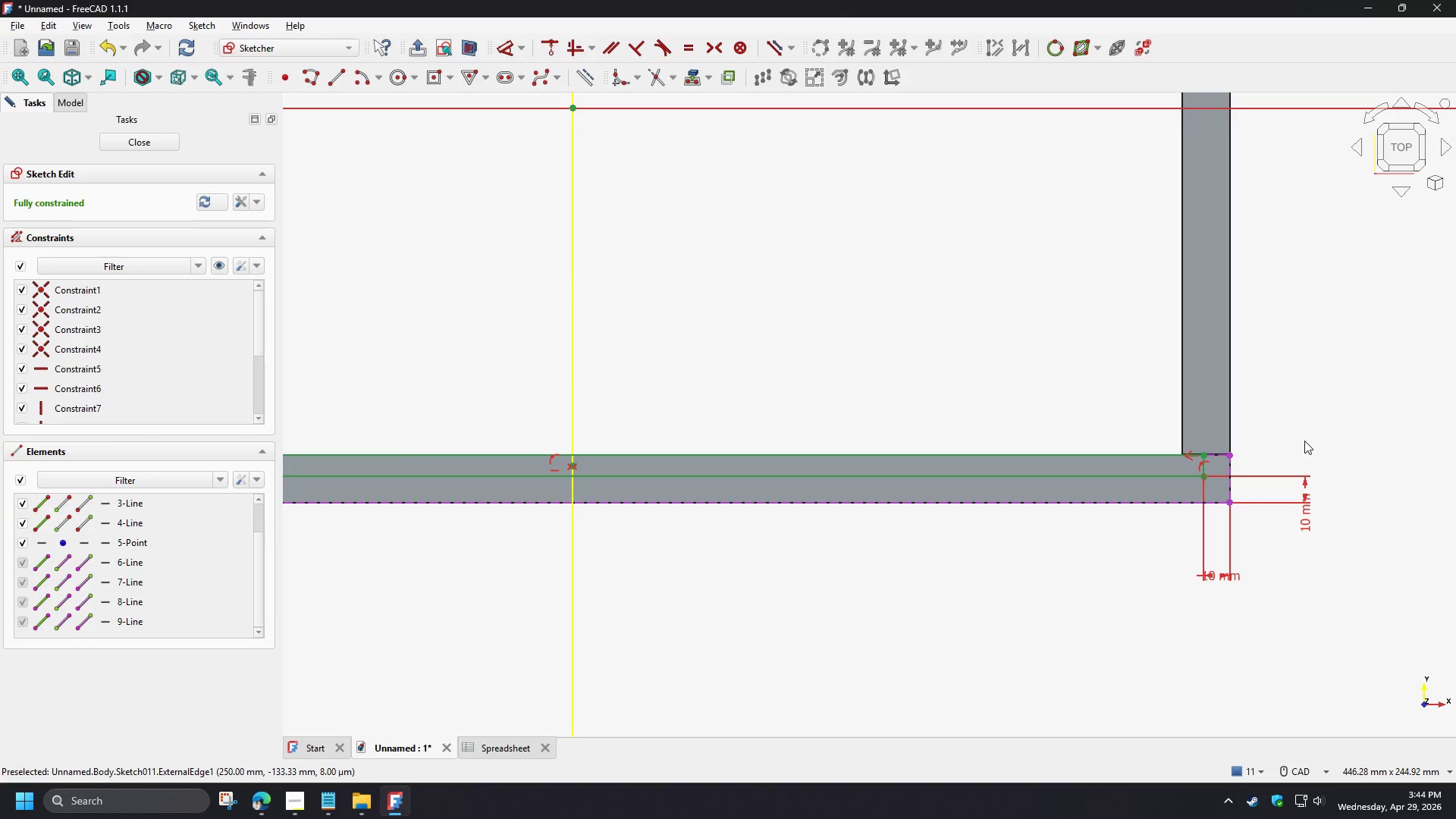 
scroll: coordinate [1305, 441], scroll_direction: down, amount: 2.0
 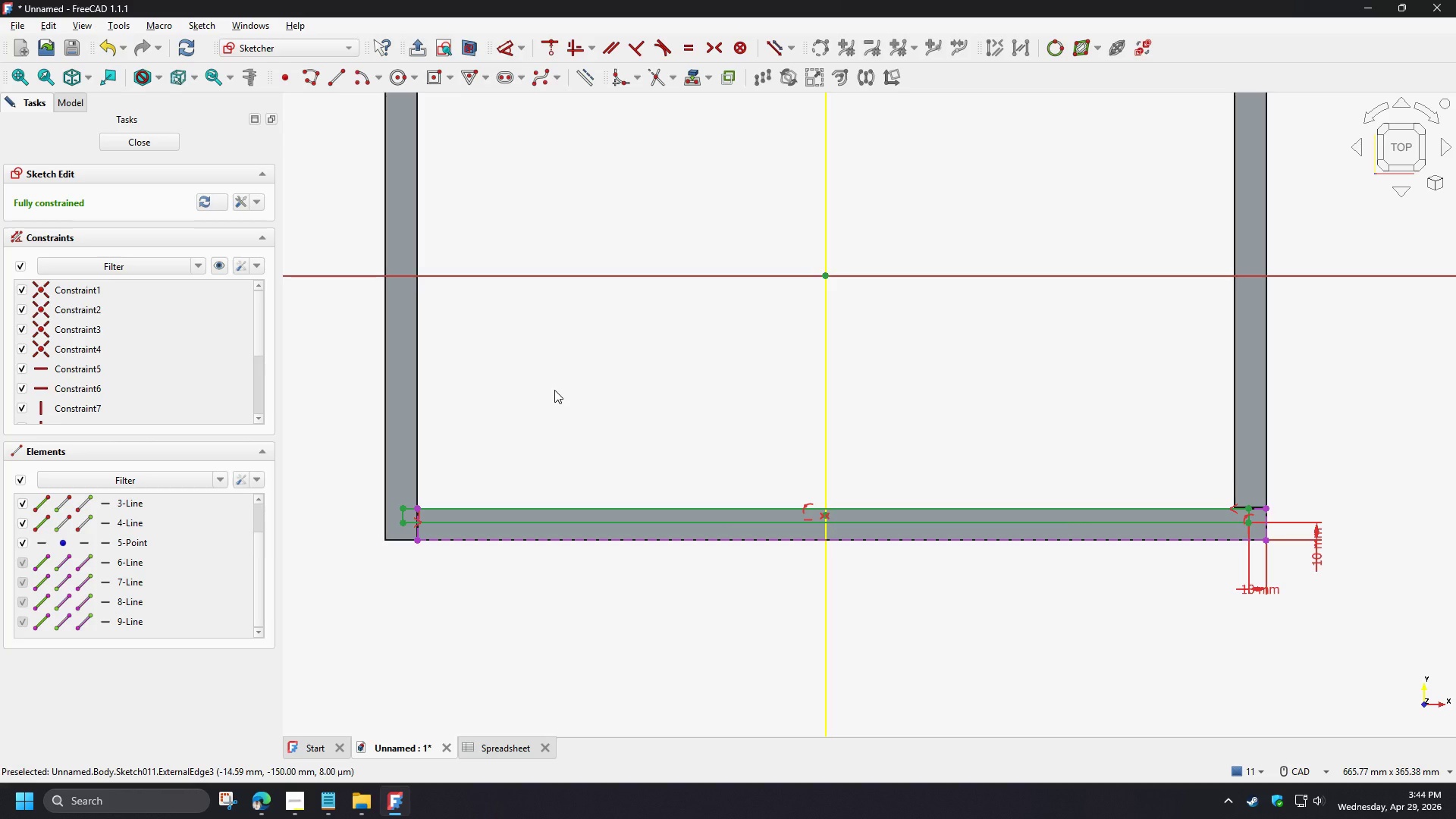 
wait(8.91)
 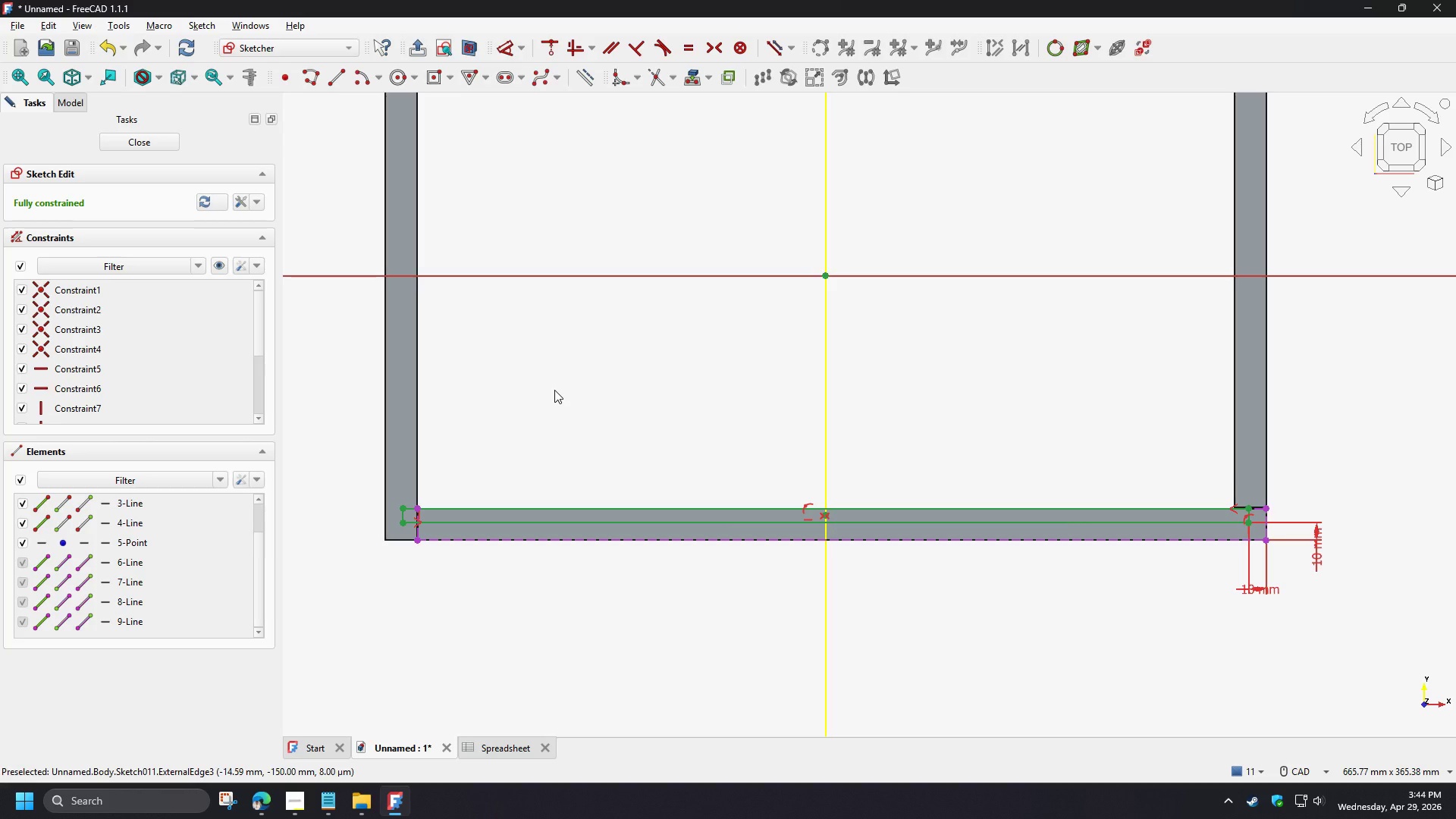 
left_click([122, 141])
 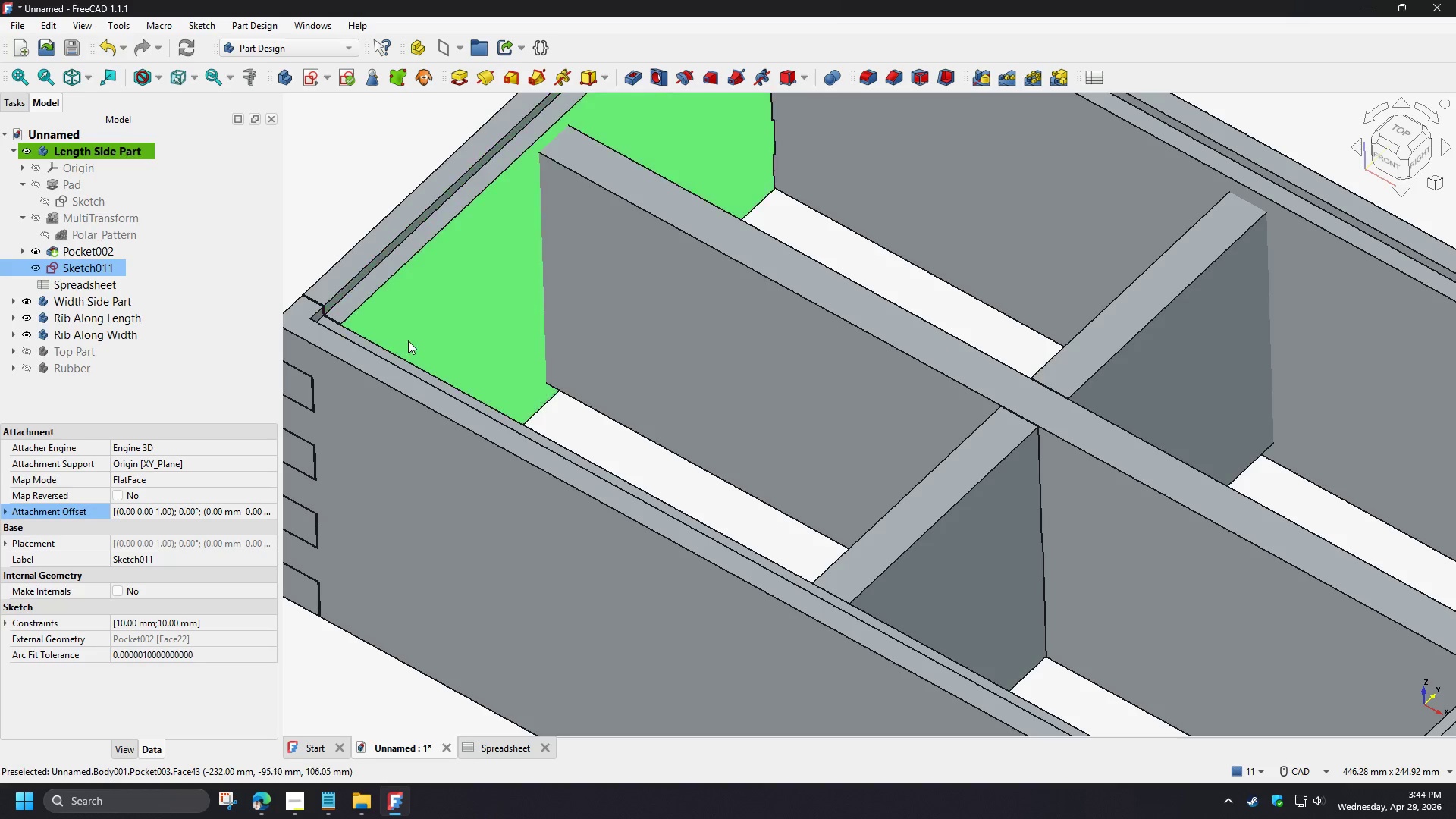 
scroll: coordinate [466, 332], scroll_direction: down, amount: 3.0
 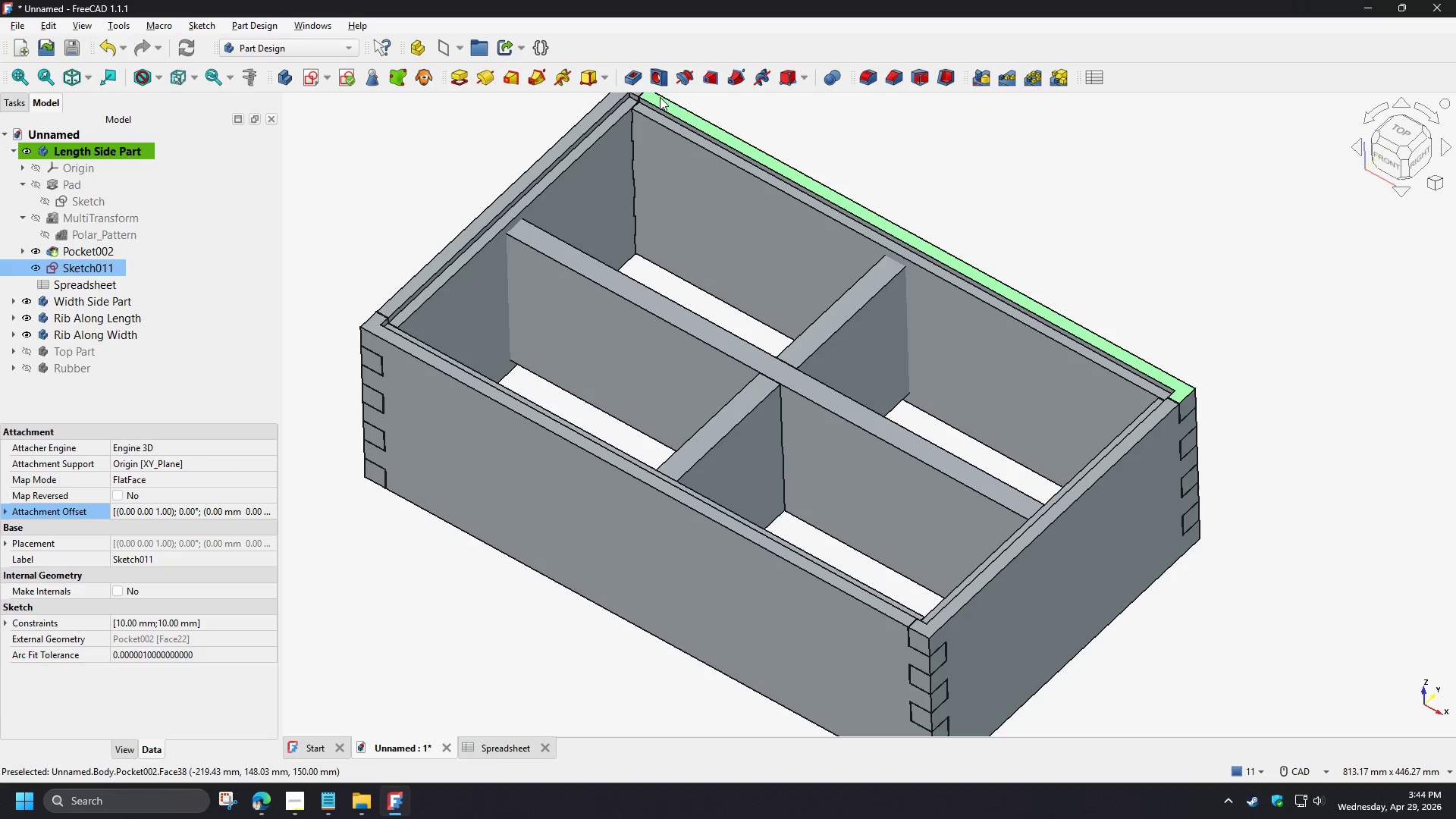 
left_click([636, 82])
 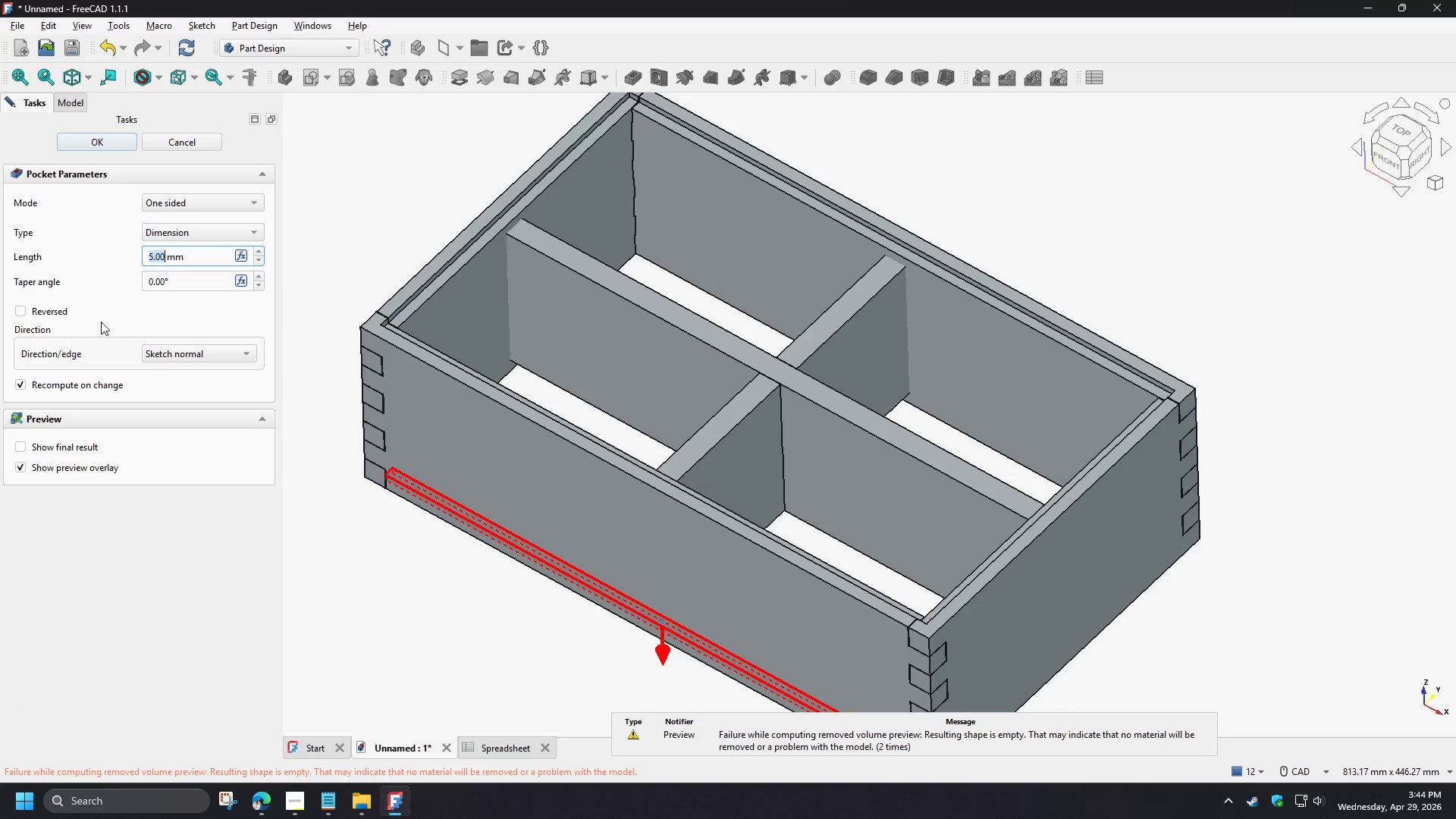 
left_click([48, 312])
 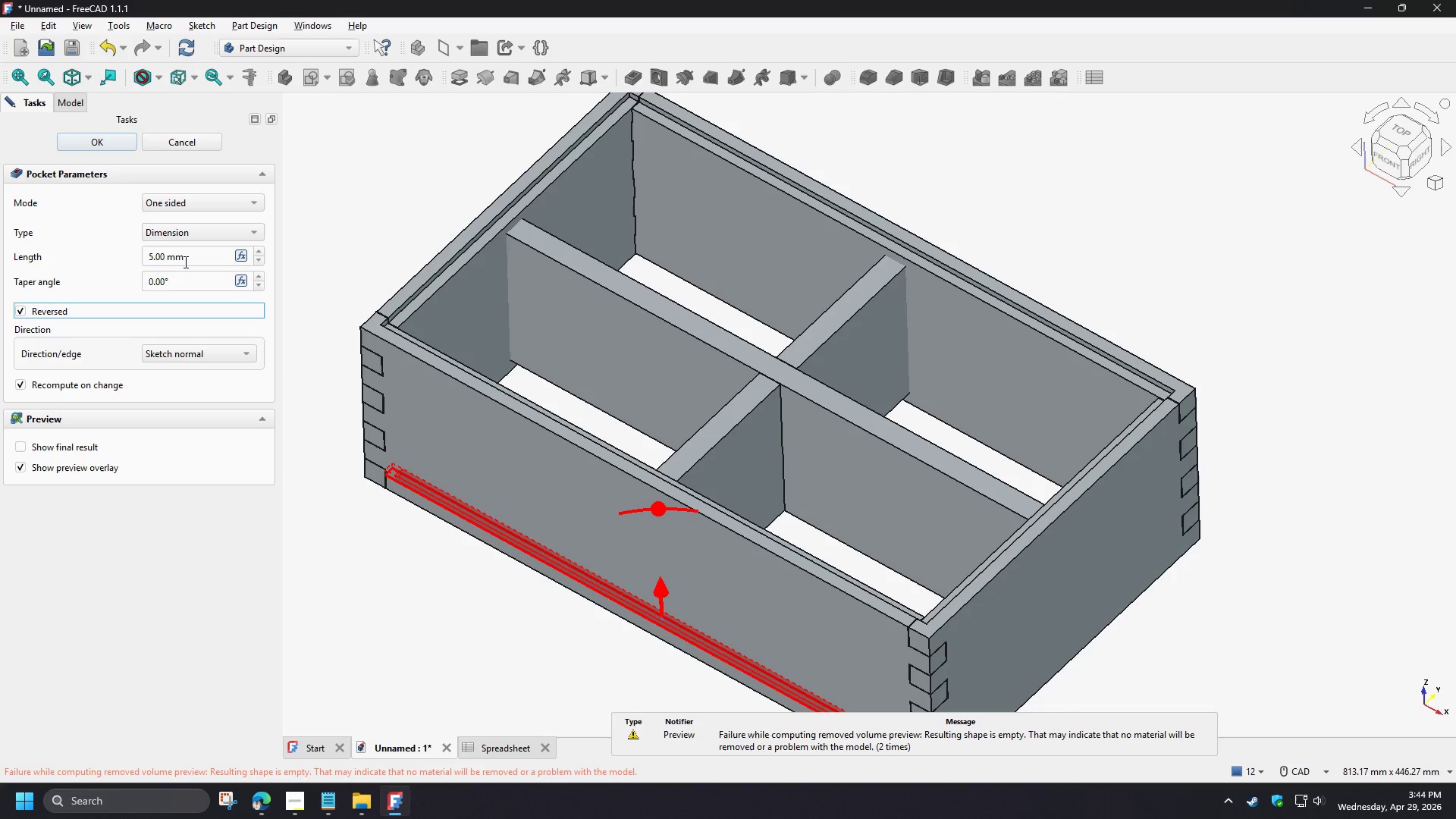 
left_click([184, 262])
 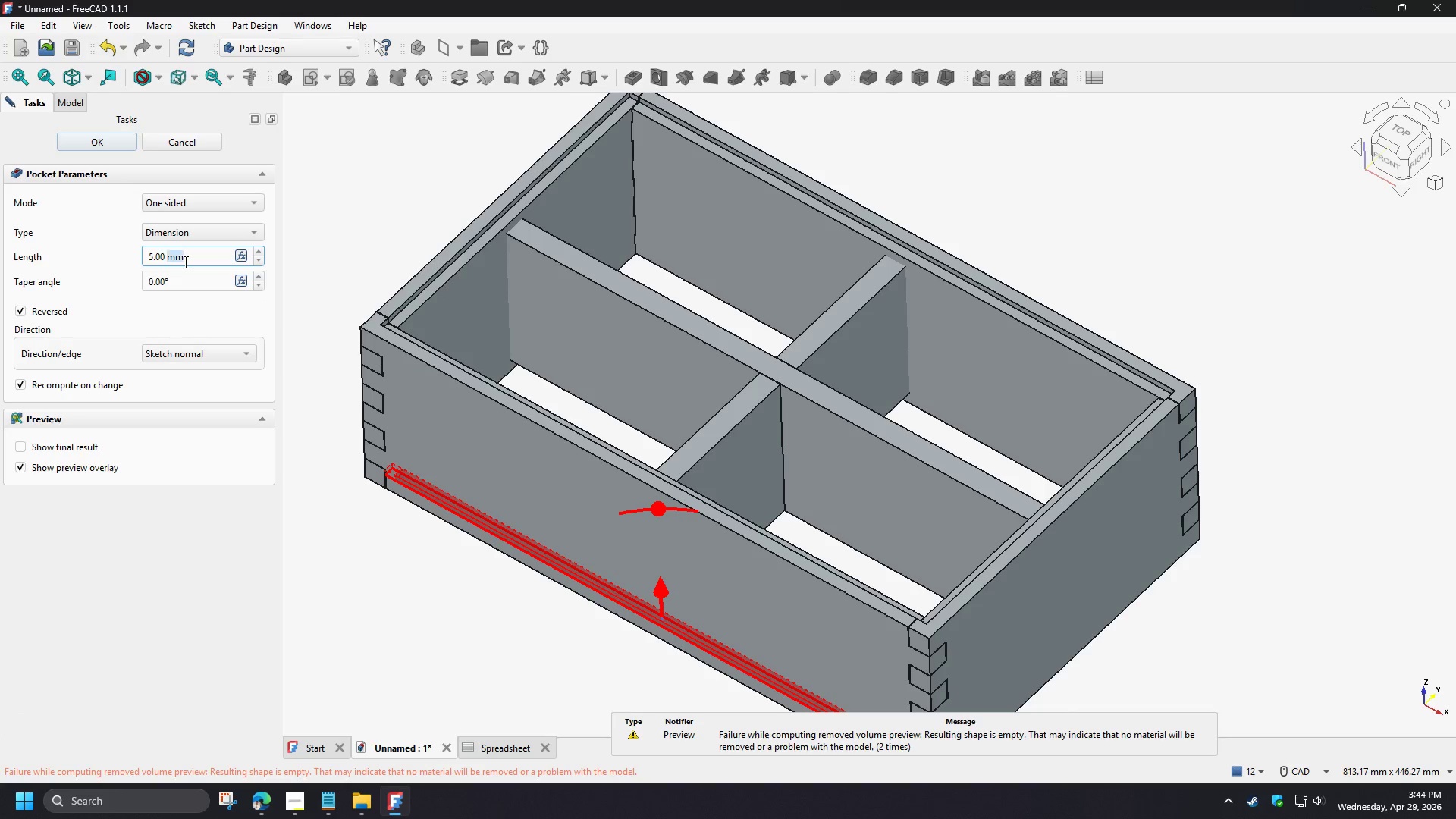 
left_click_drag(start_coordinate=[184, 262], to_coordinate=[109, 251])
 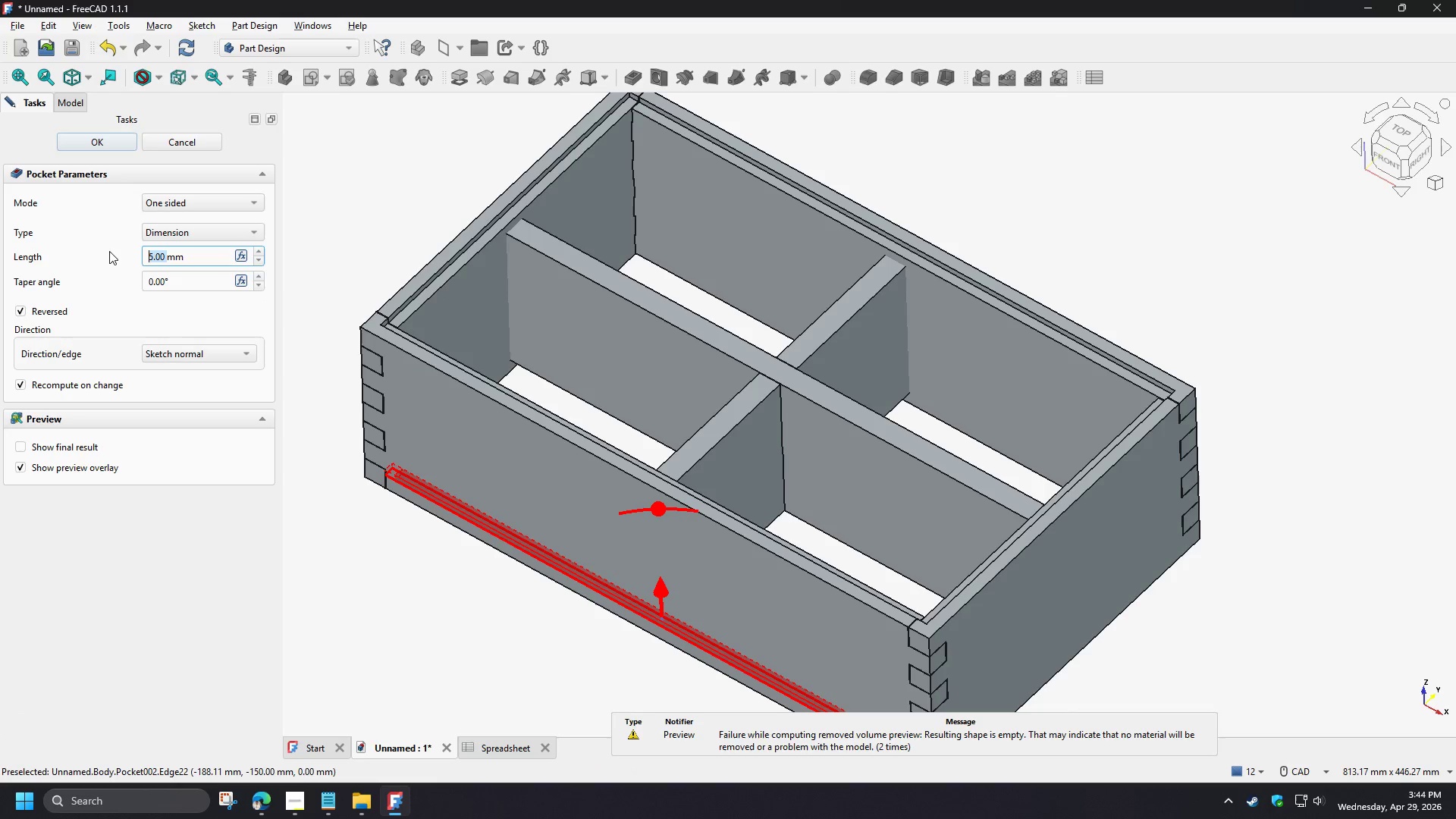 
key(Numpad5)
 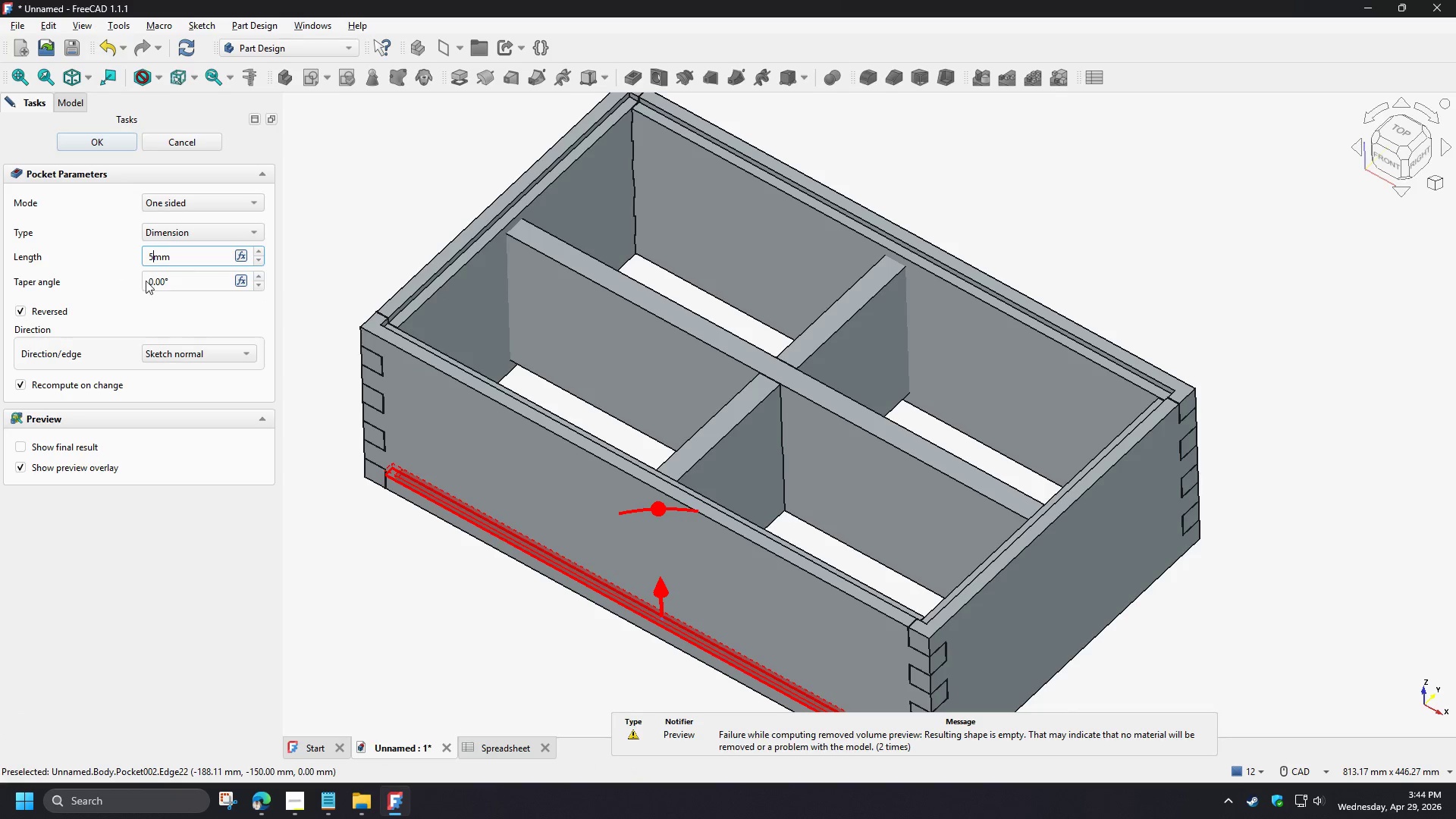 
key(NumpadDecimal)
 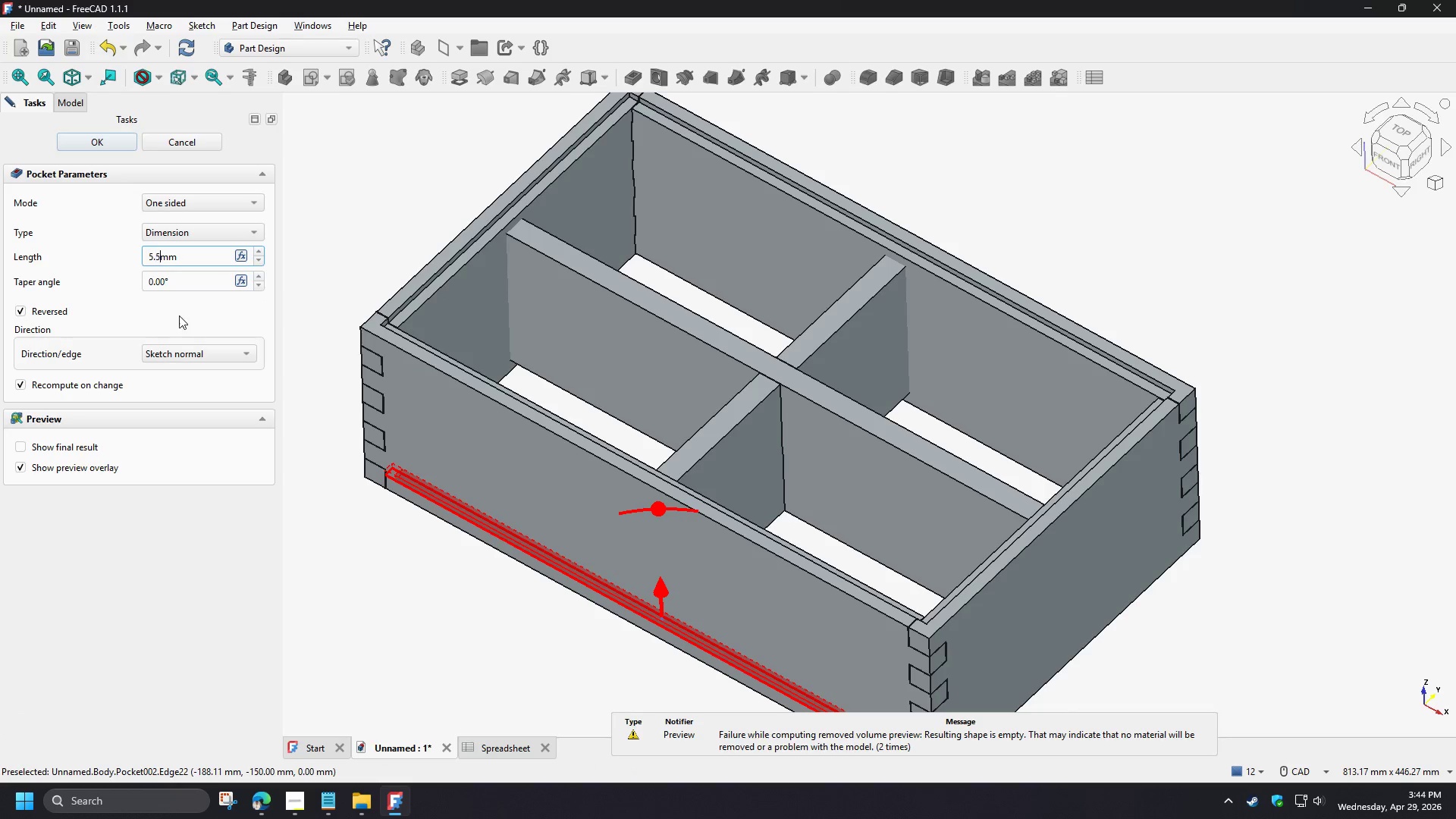 
key(Numpad5)
 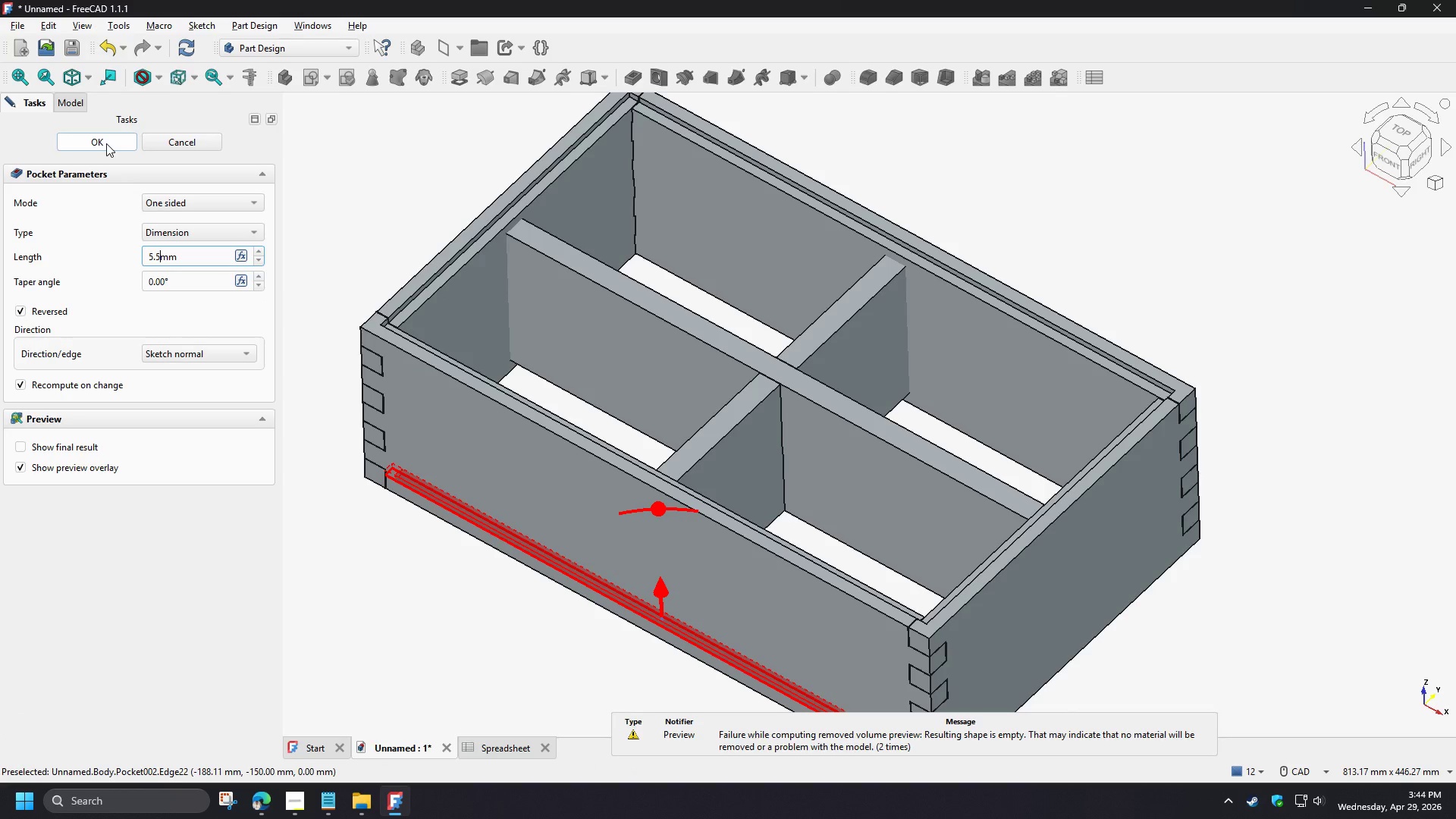 
left_click([106, 143])
 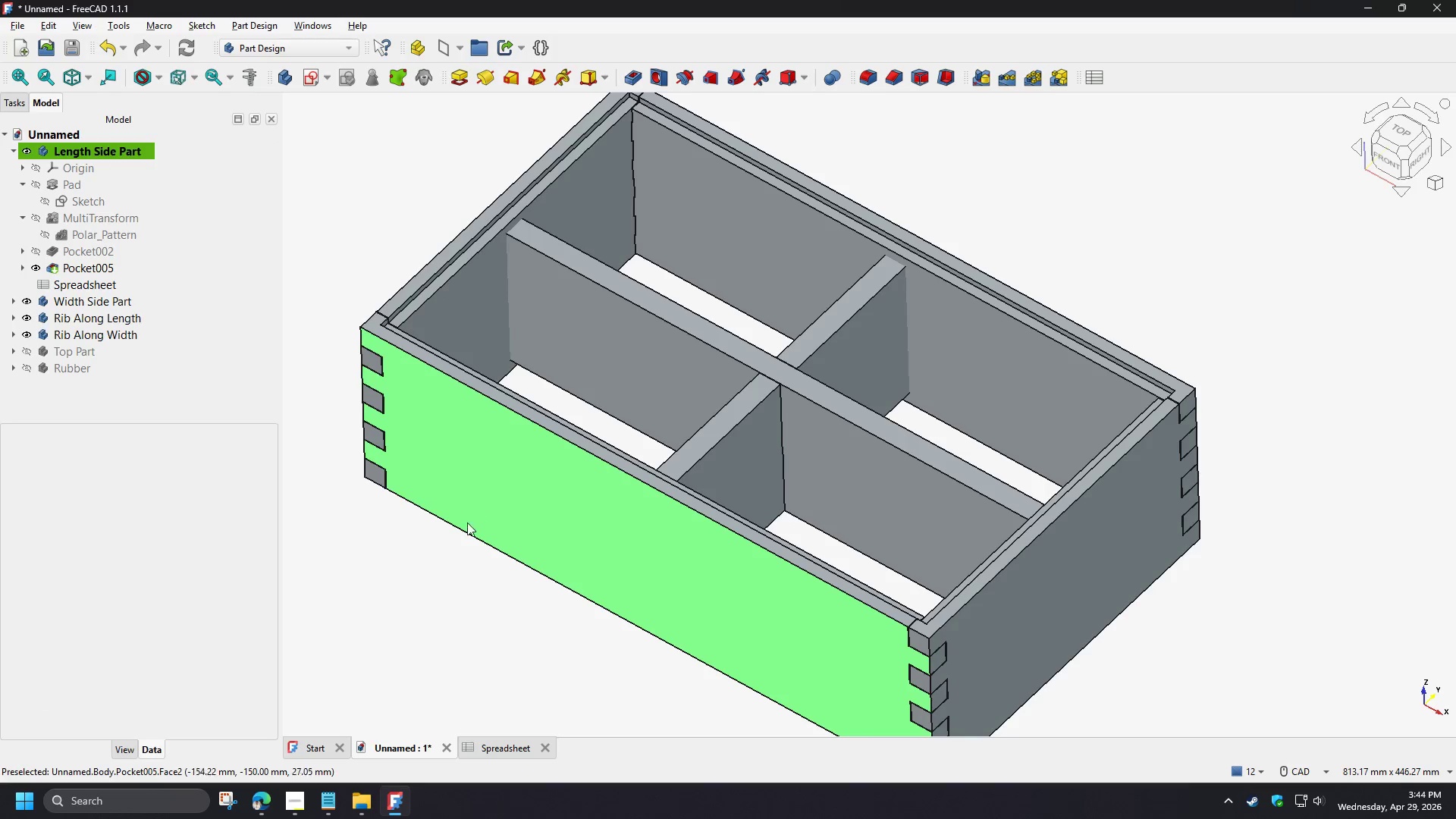 
scroll: coordinate [540, 485], scroll_direction: down, amount: 2.0
 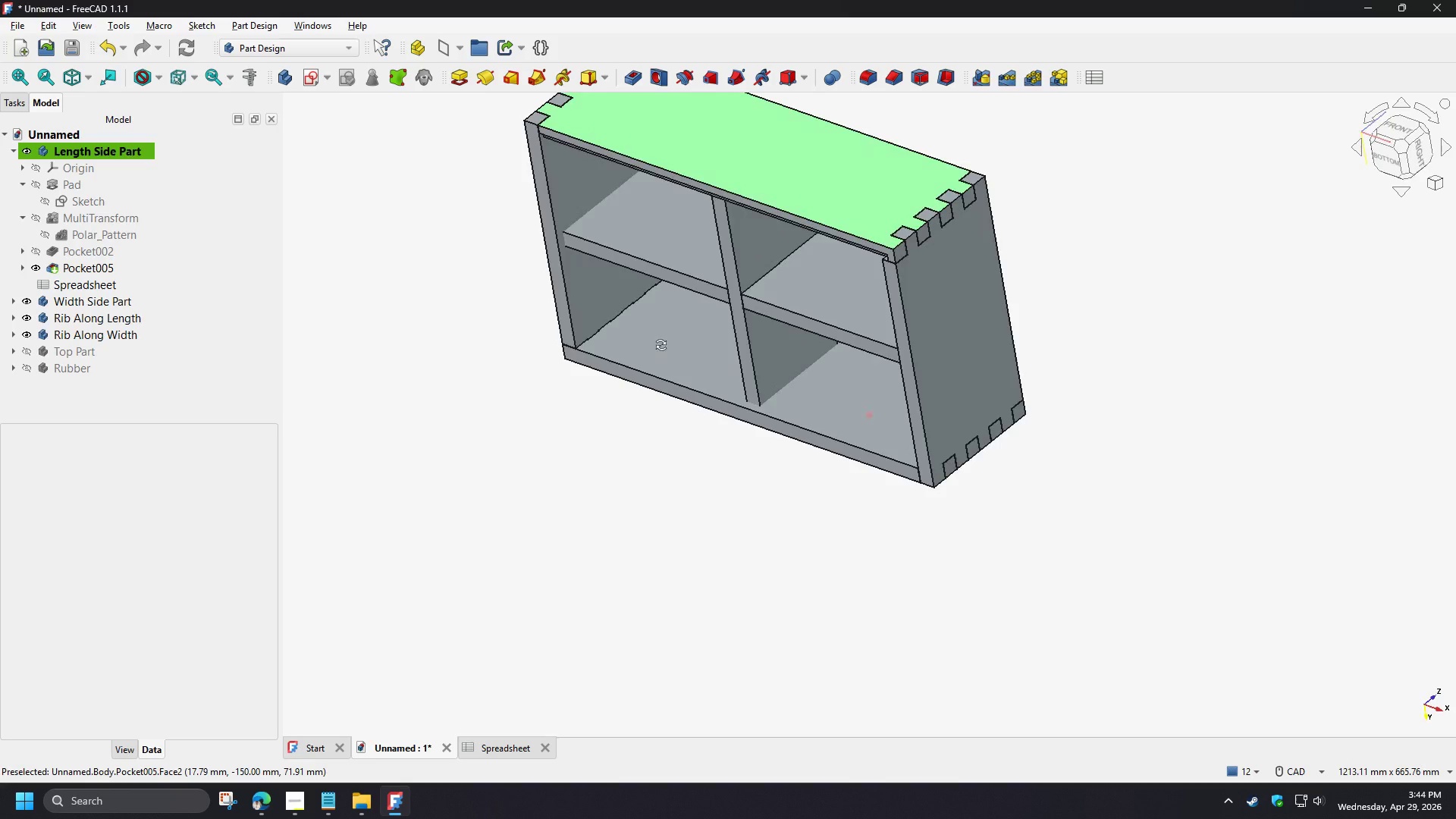 
scroll: coordinate [944, 239], scroll_direction: up, amount: 9.0
 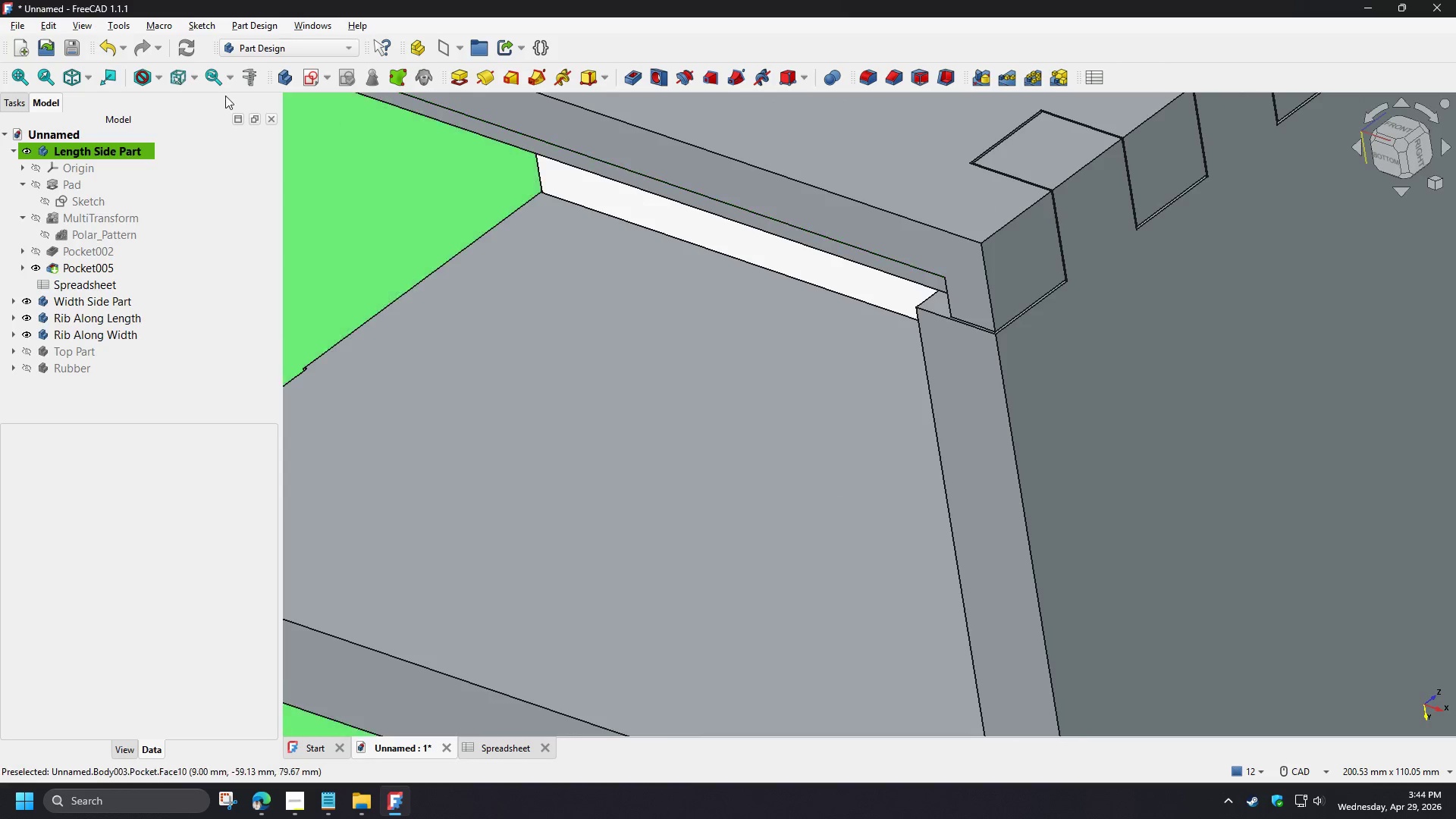 
left_click([262, 81])
 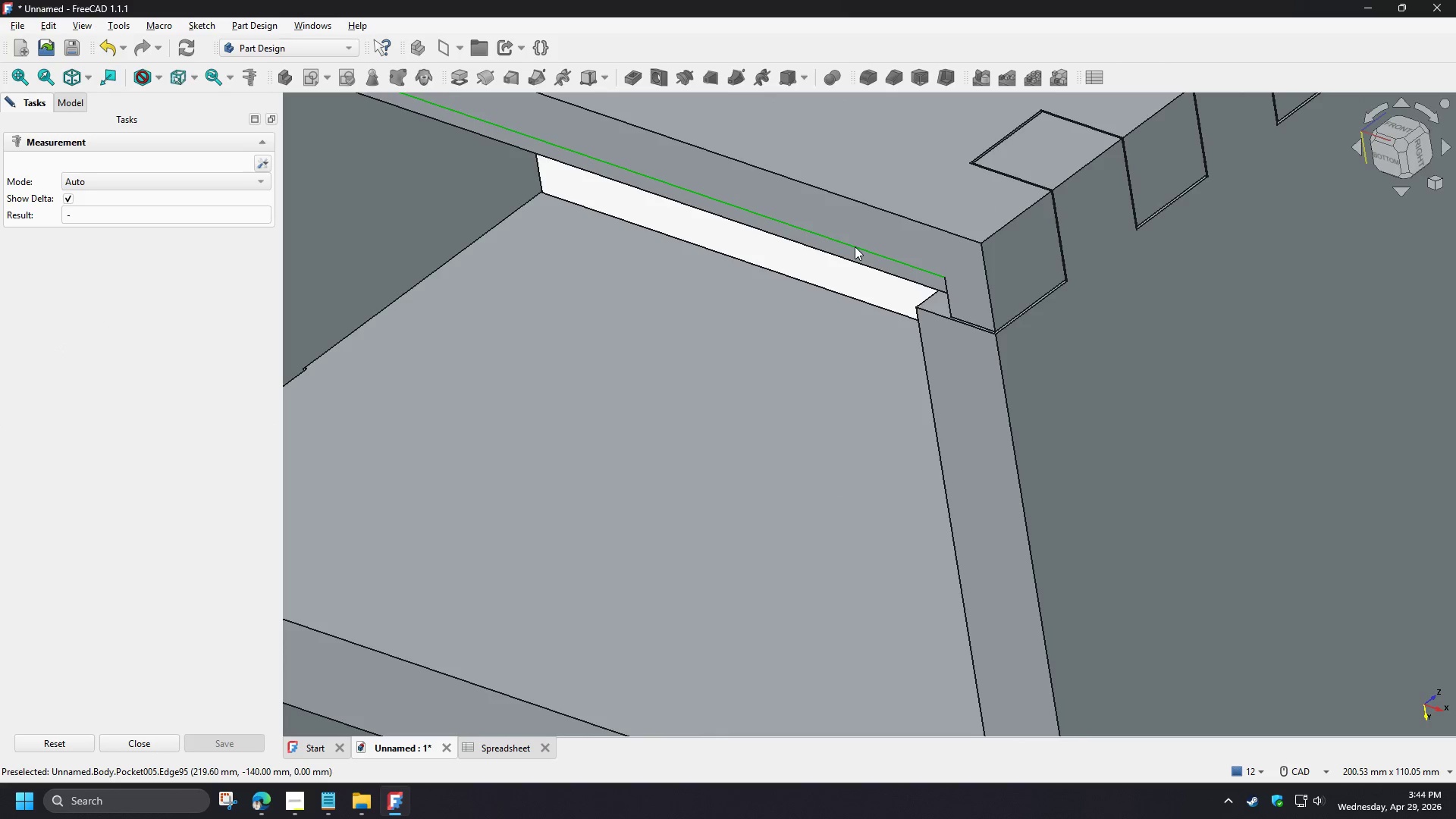 
left_click([855, 246])
 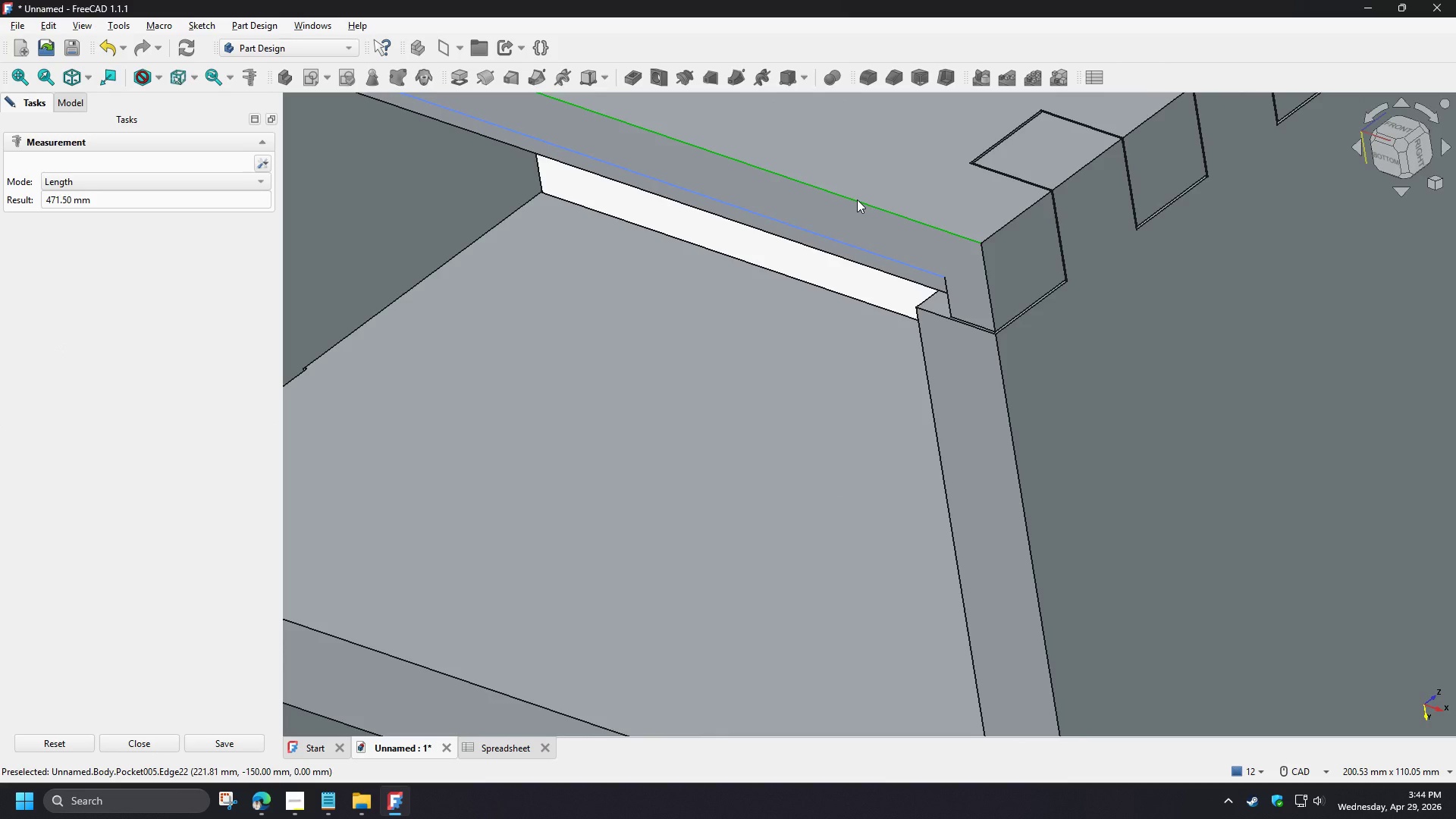 
hold_key(key=ControlLeft, duration=0.73)
left_click([857, 199])
 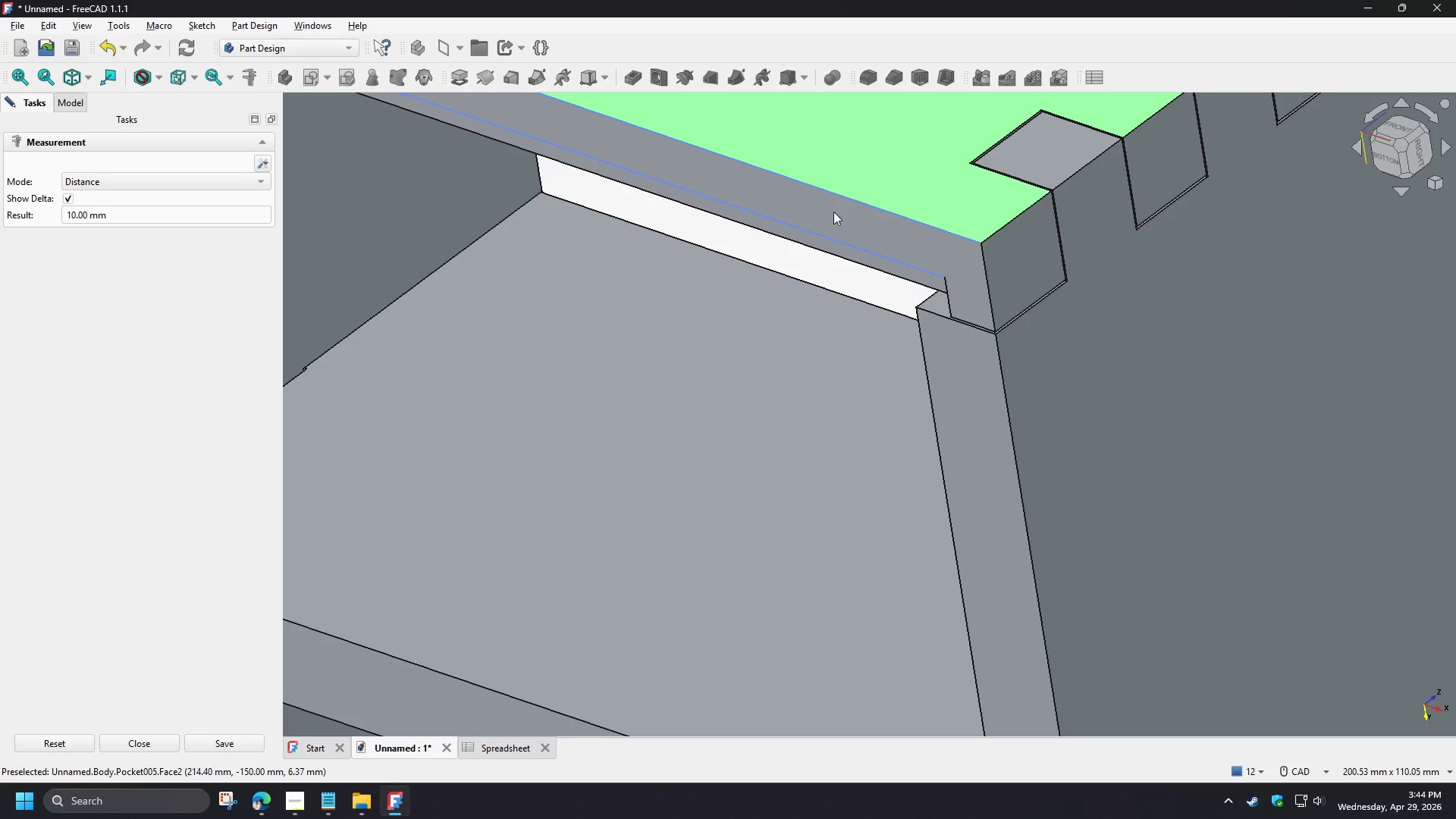 
scroll: coordinate [532, 293], scroll_direction: down, amount: 1.0
 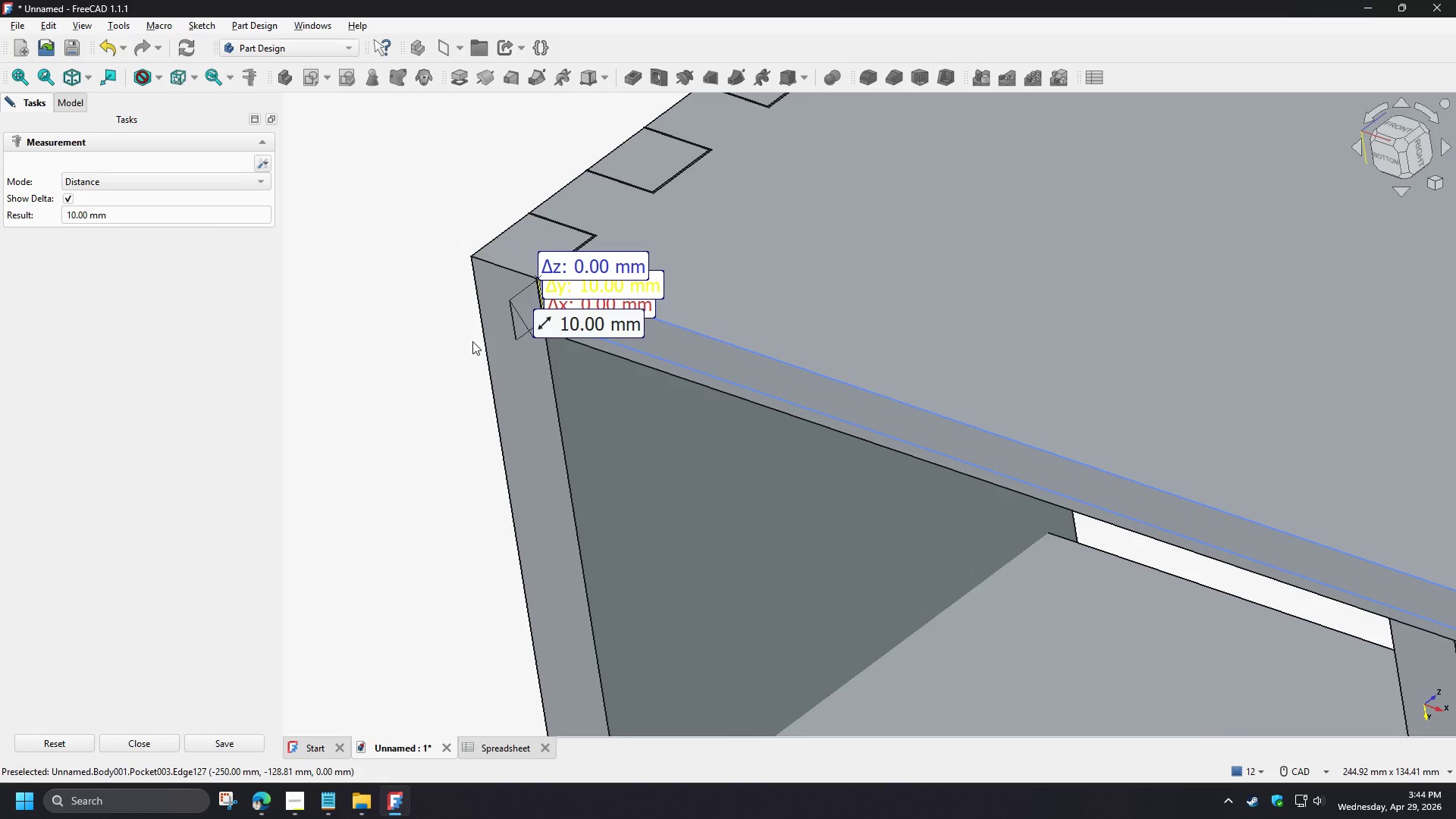 
right_click([383, 329])
 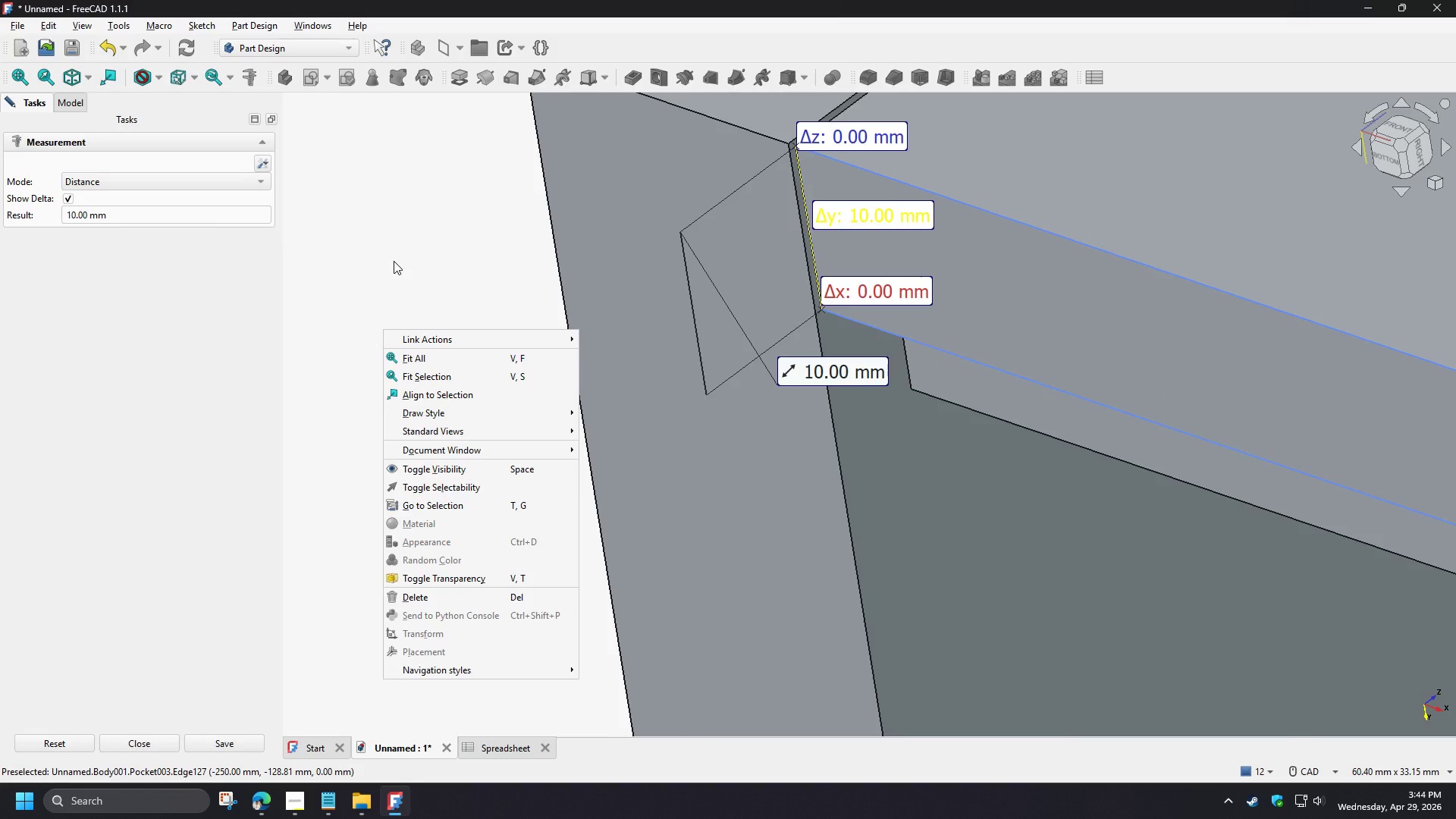 
scroll: coordinate [469, 320], scroll_direction: up, amount: 4.0
 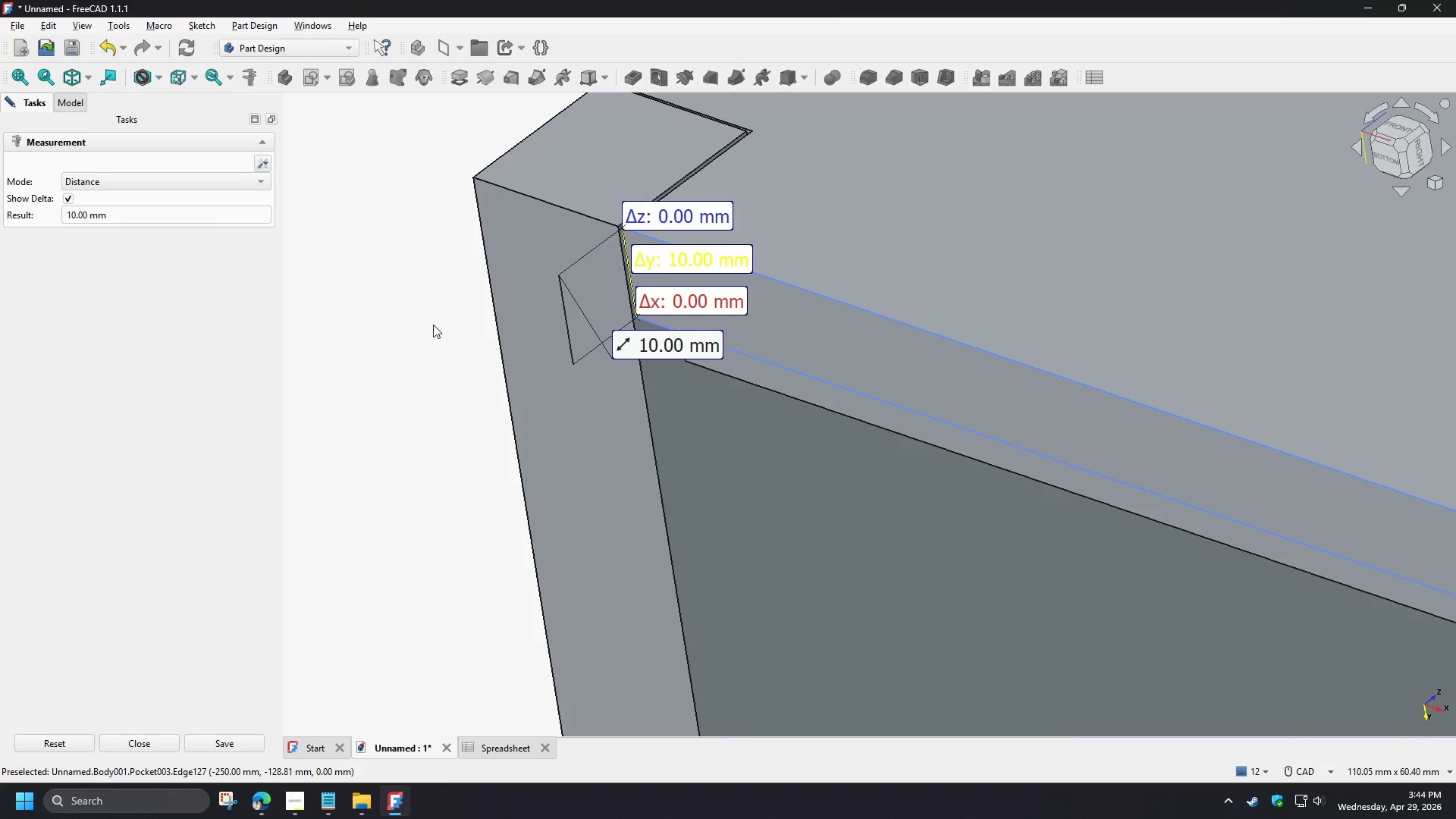 
left_click([394, 261])
 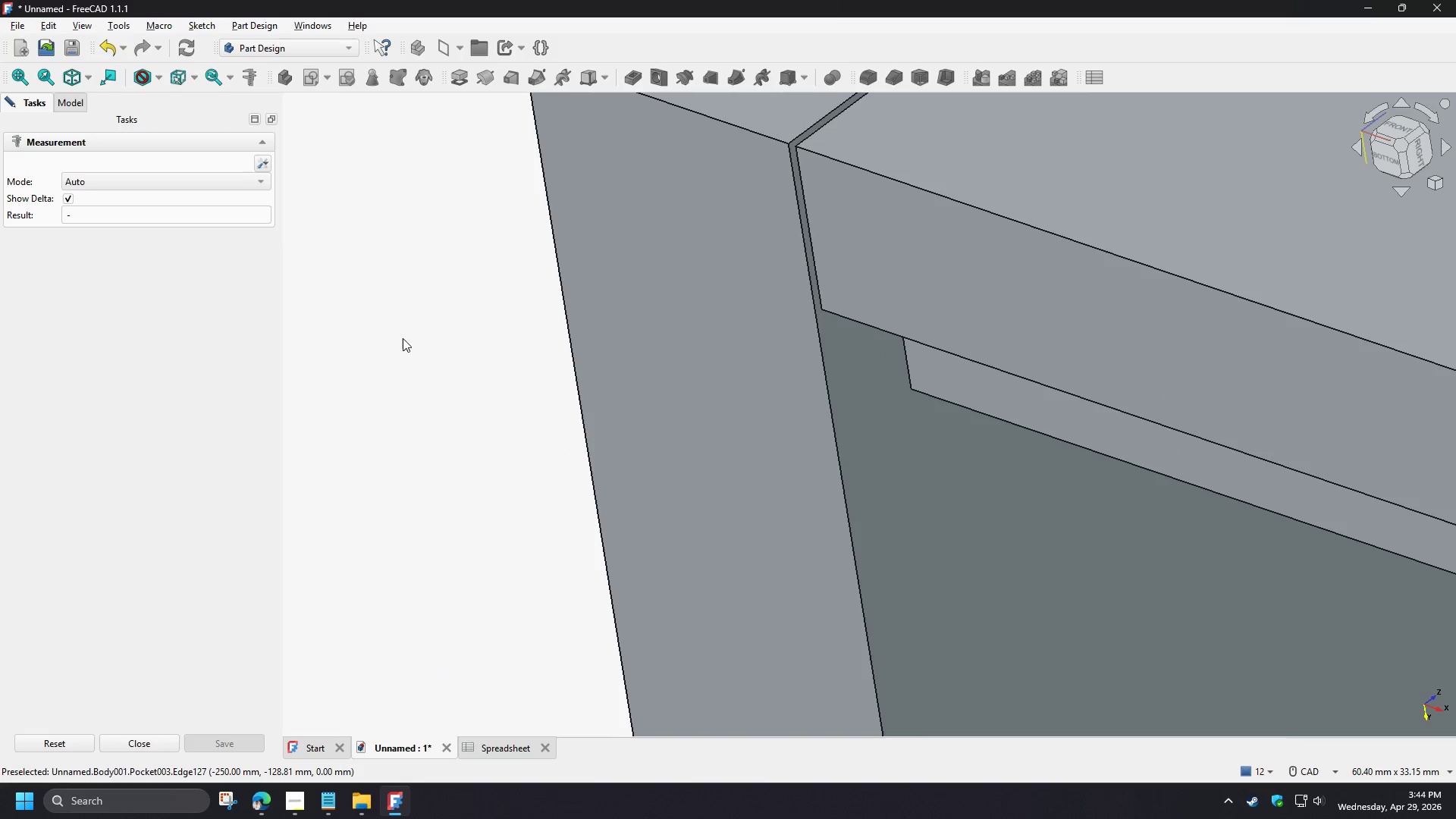 
scroll: coordinate [411, 327], scroll_direction: up, amount: 3.0
 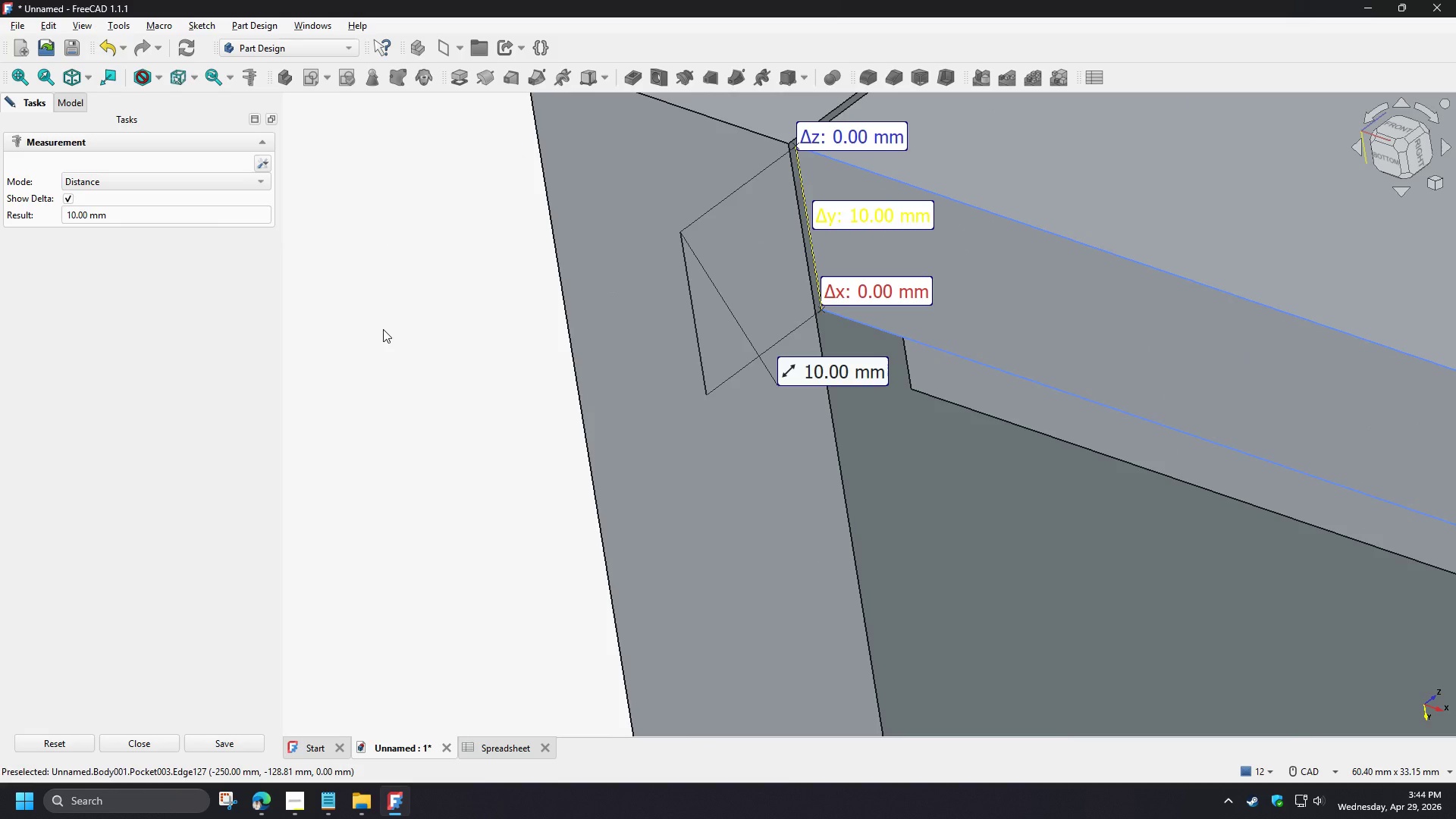 
left_click([142, 741])
 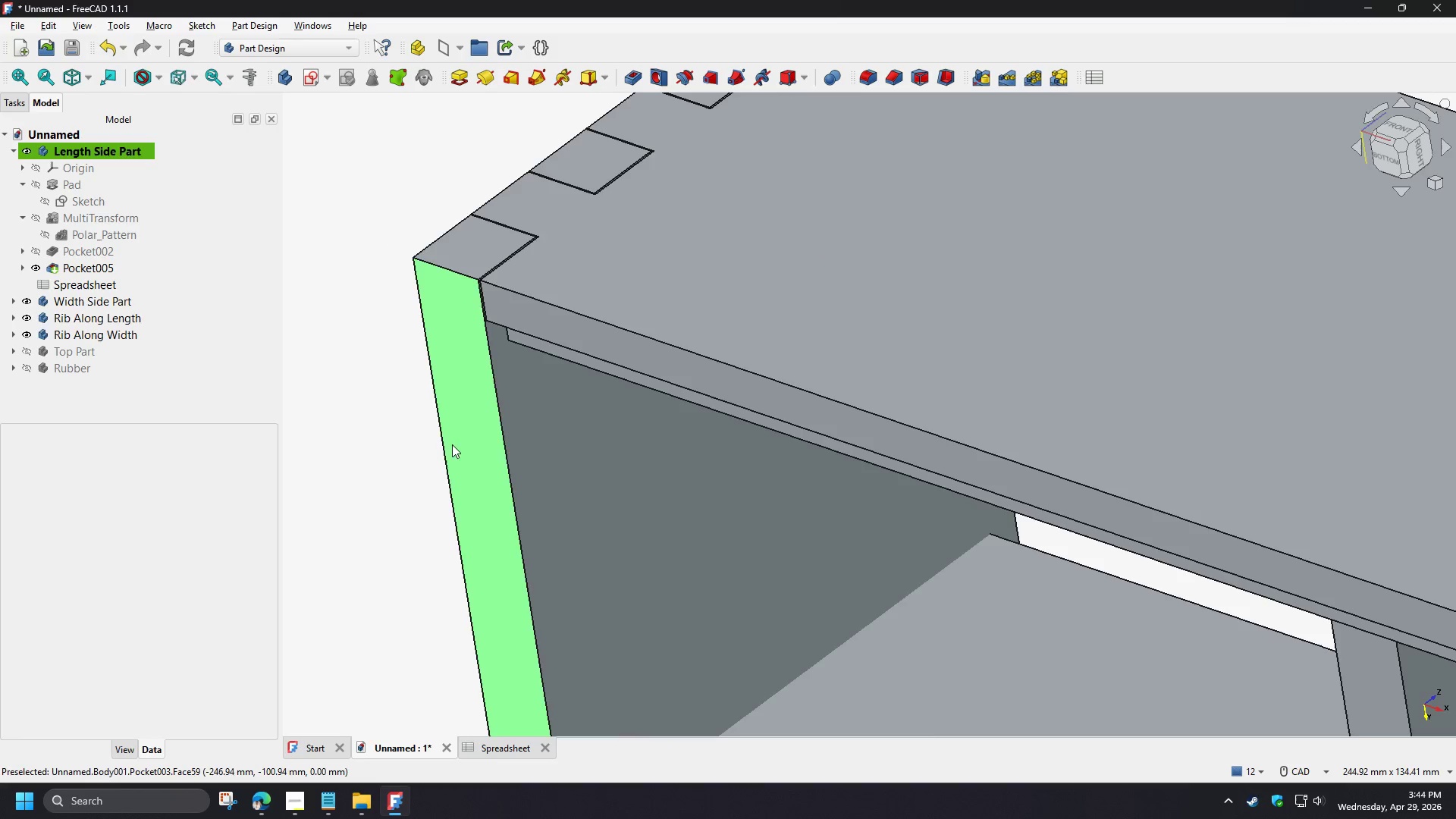 
scroll: coordinate [435, 290], scroll_direction: down, amount: 14.0
 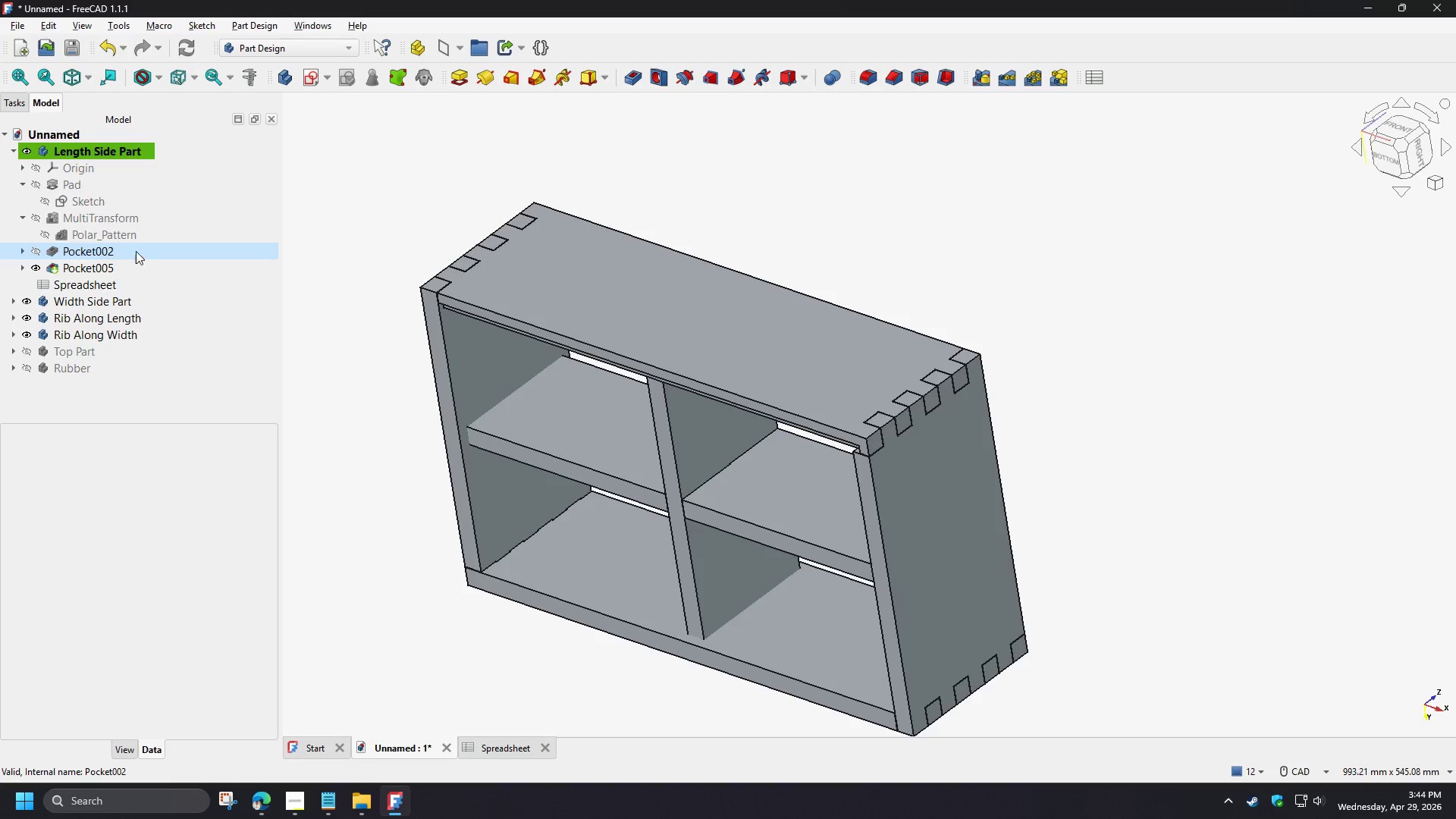 
left_click([105, 220])
 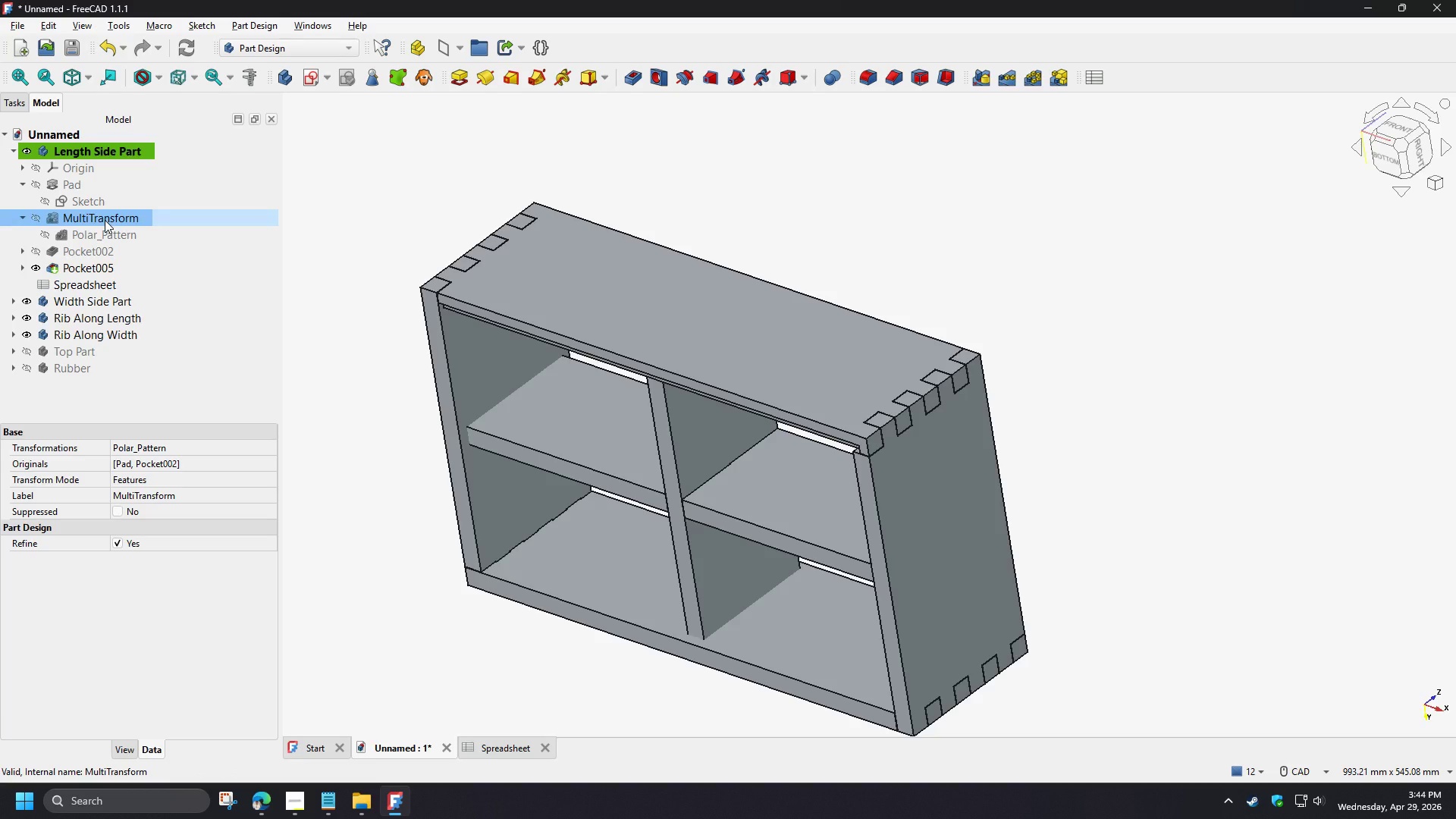 
double_click([105, 220])
 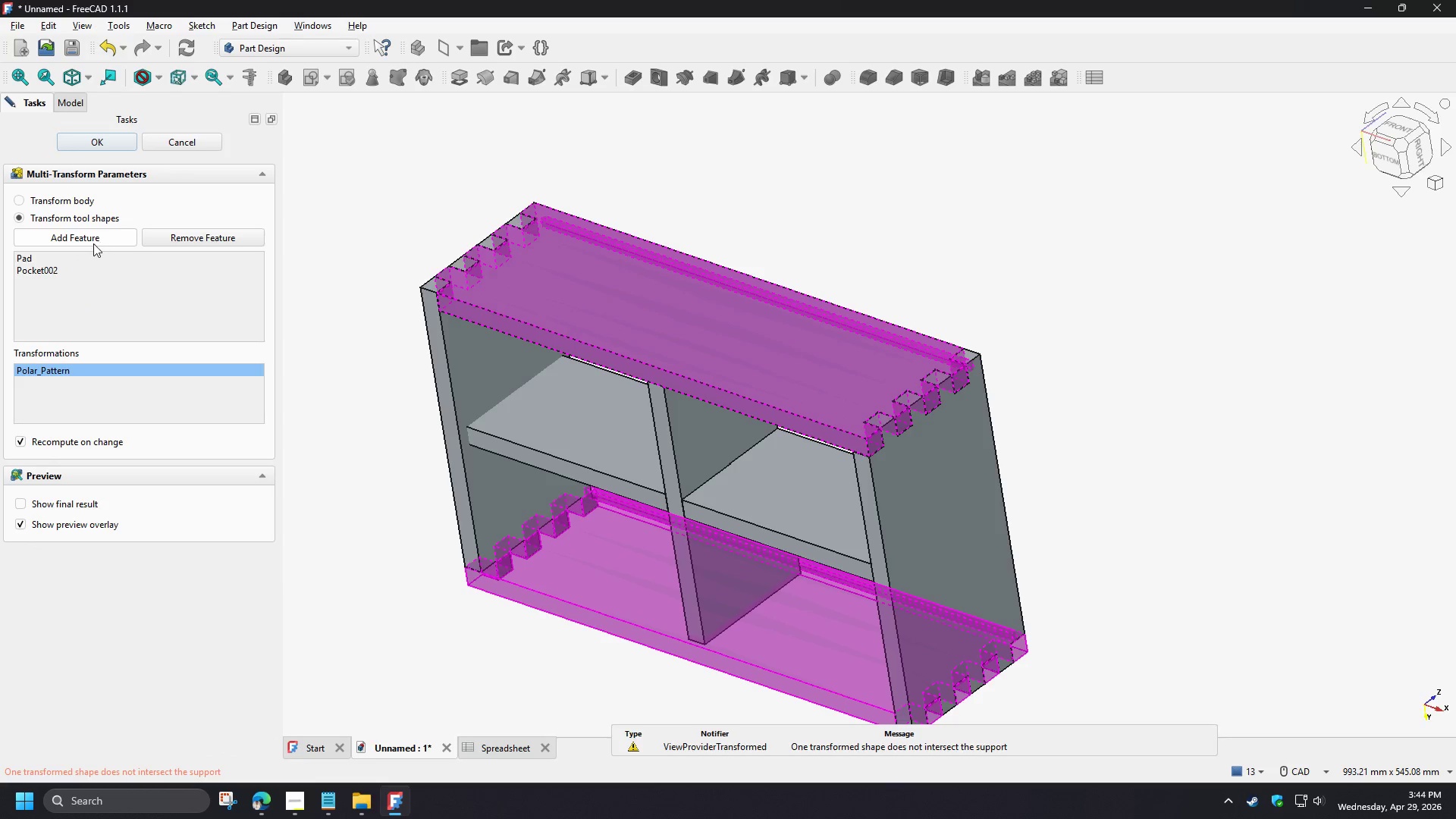 
left_click([93, 243])
 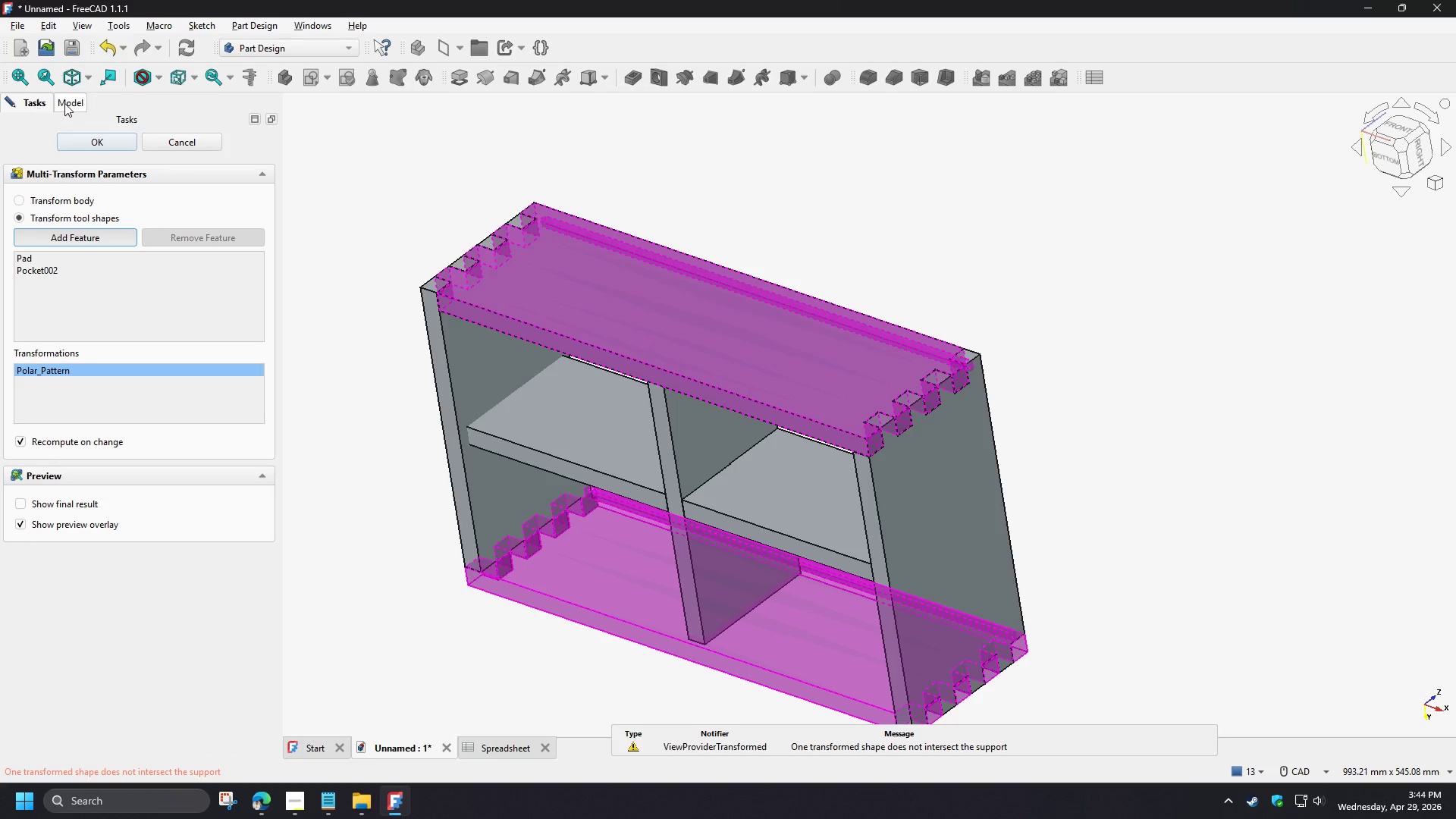 
left_click([67, 103])
 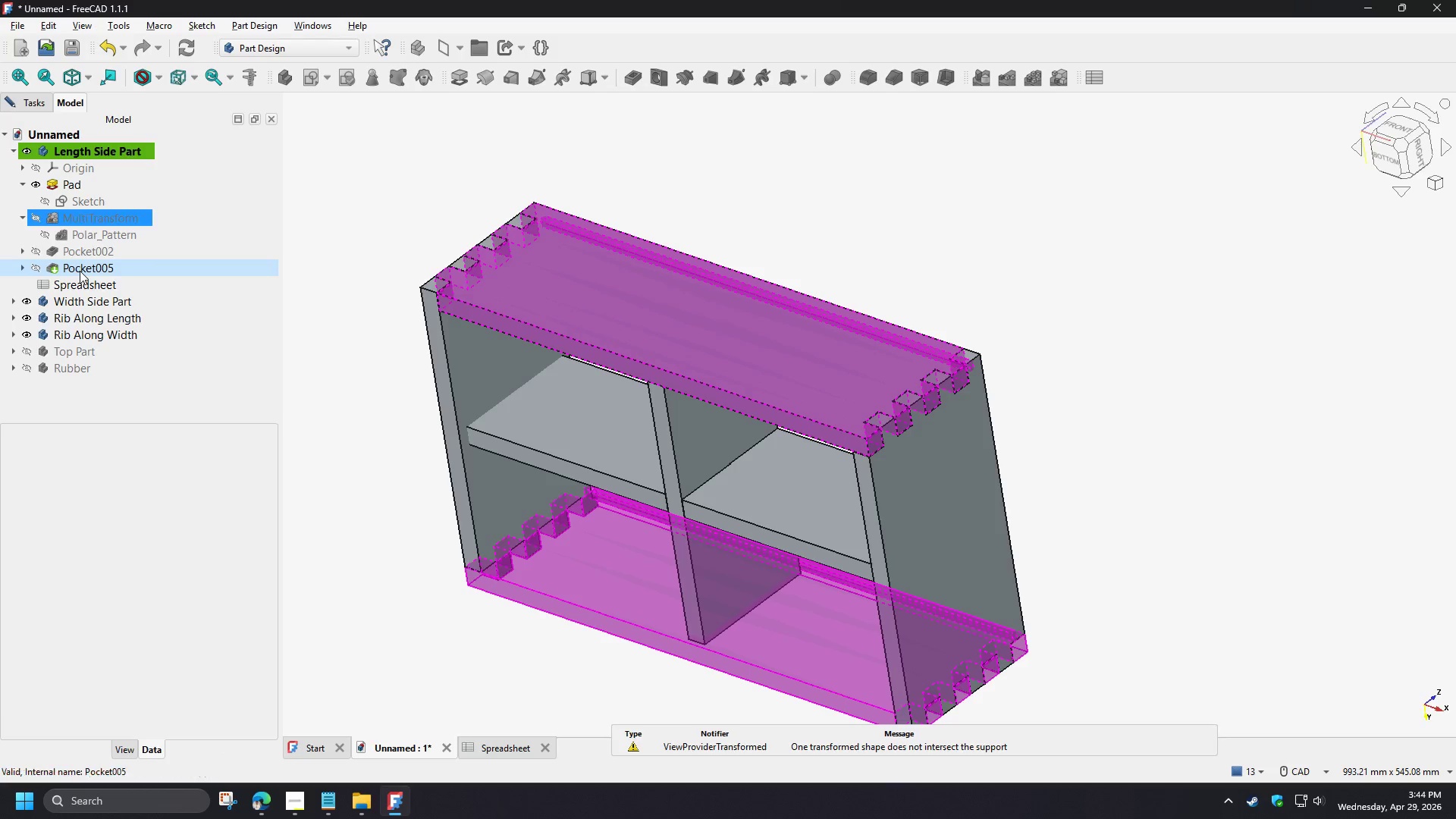 
left_click([80, 271])
 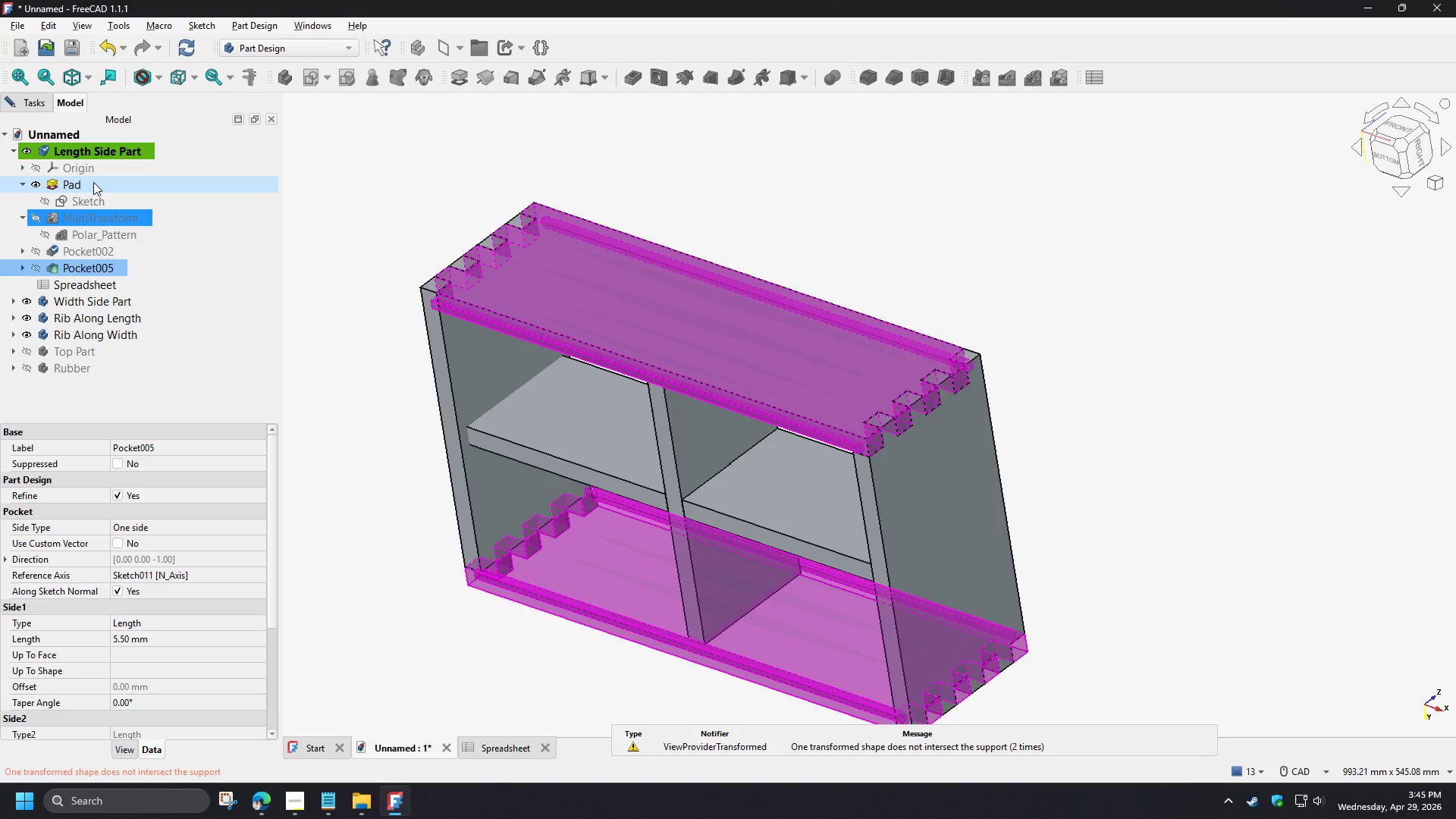 
left_click([36, 101])
 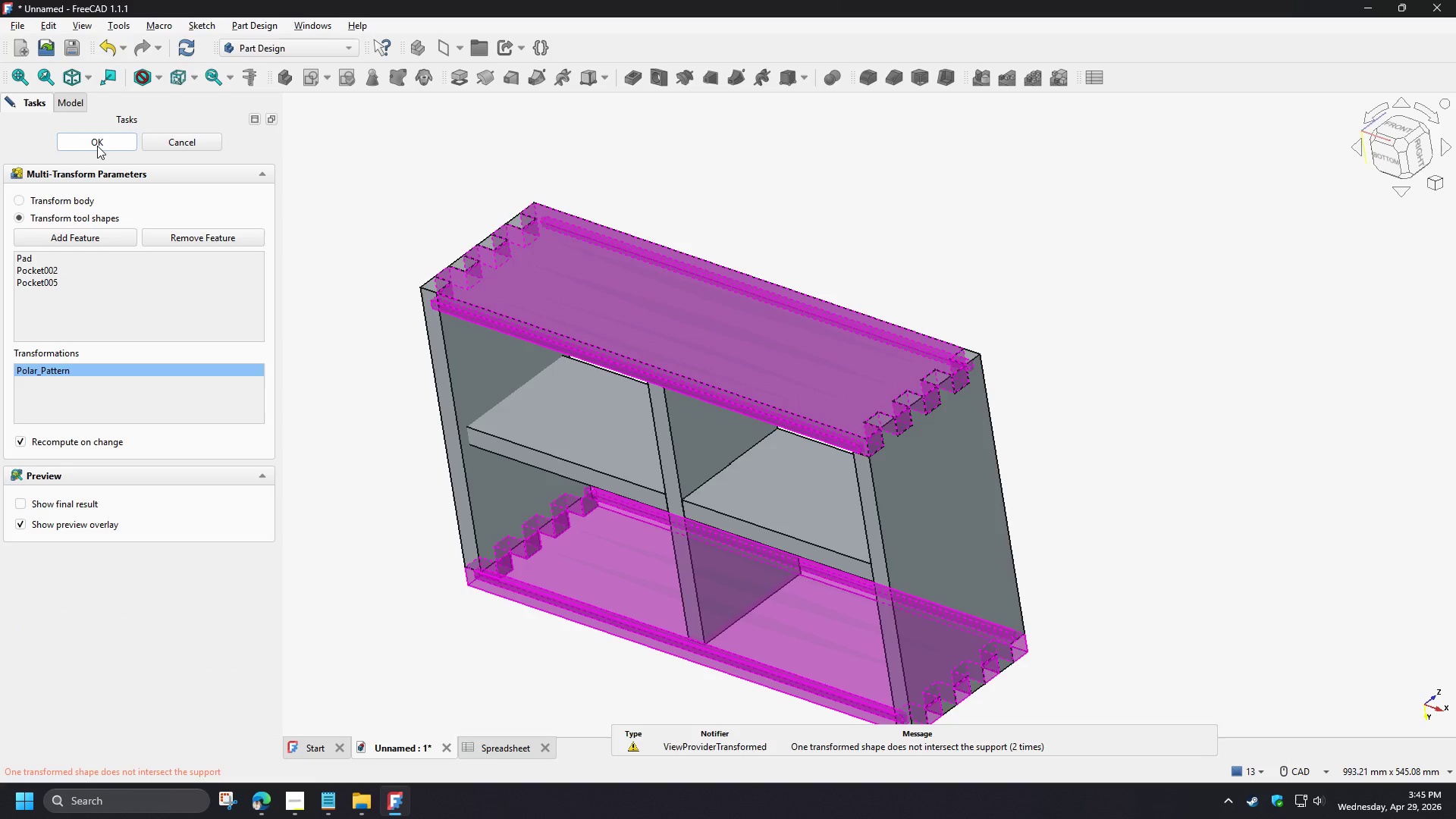 
left_click([97, 146])
 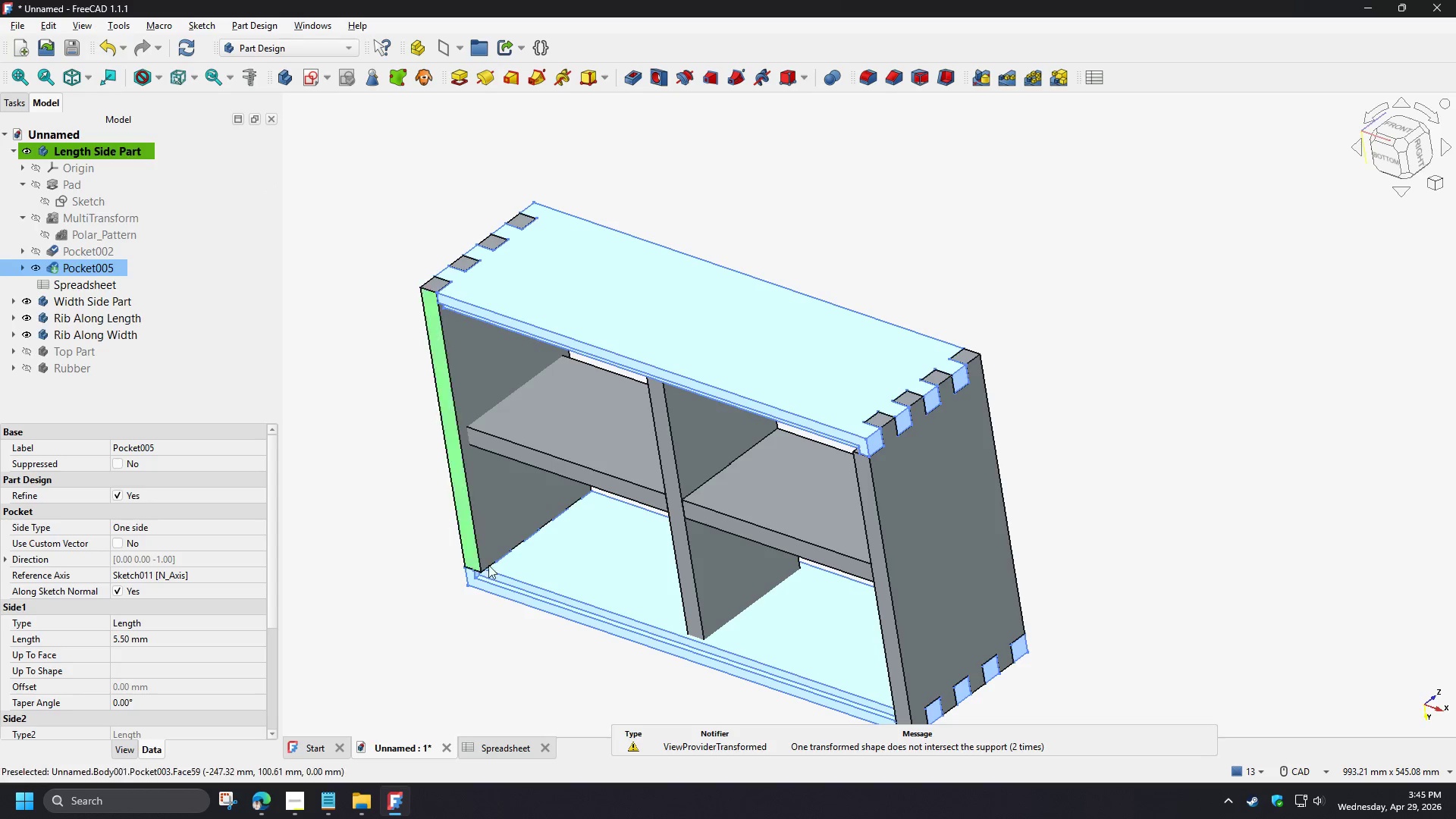 
left_click([429, 616])
 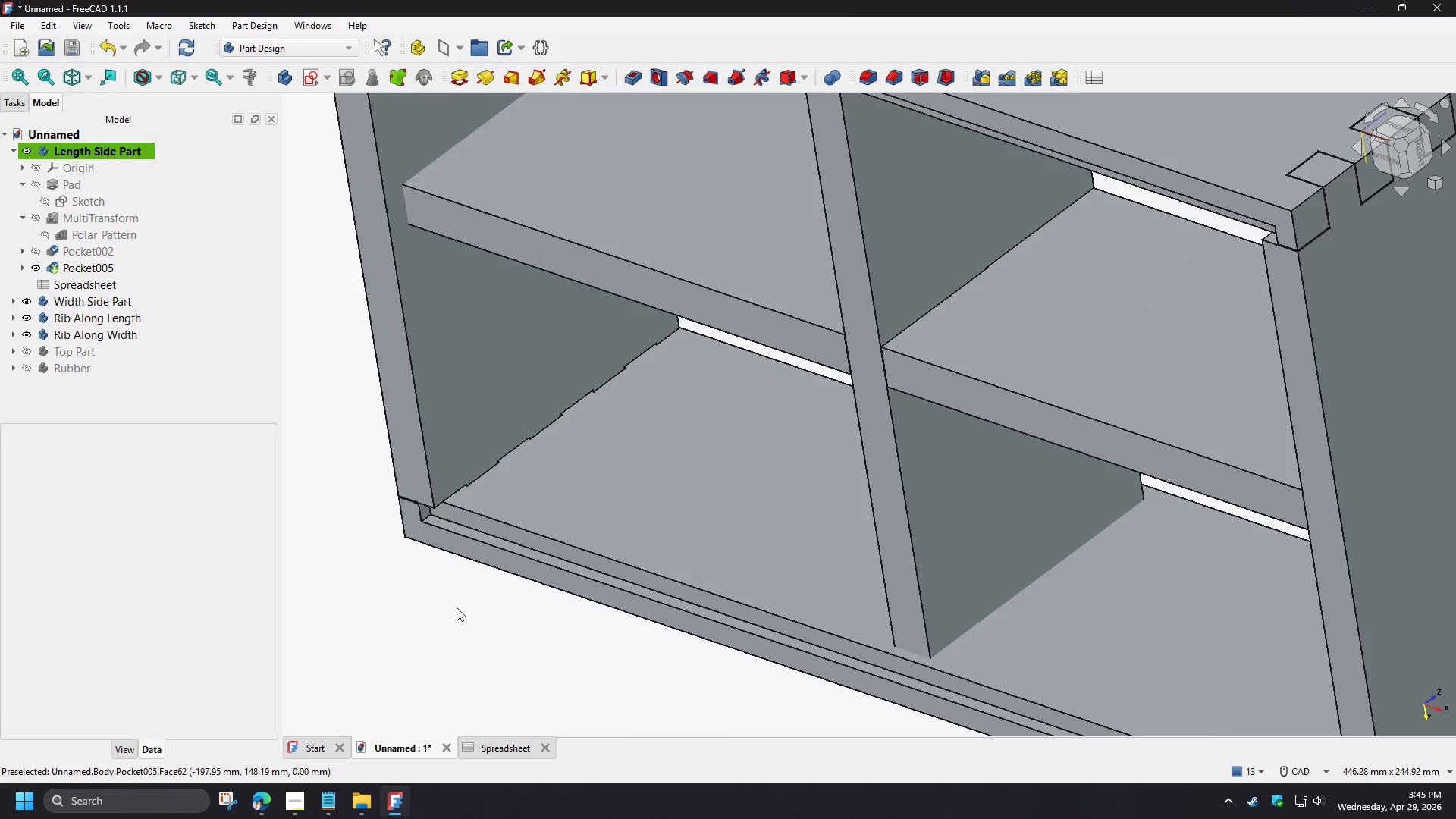 
scroll: coordinate [513, 619], scroll_direction: up, amount: 4.0
 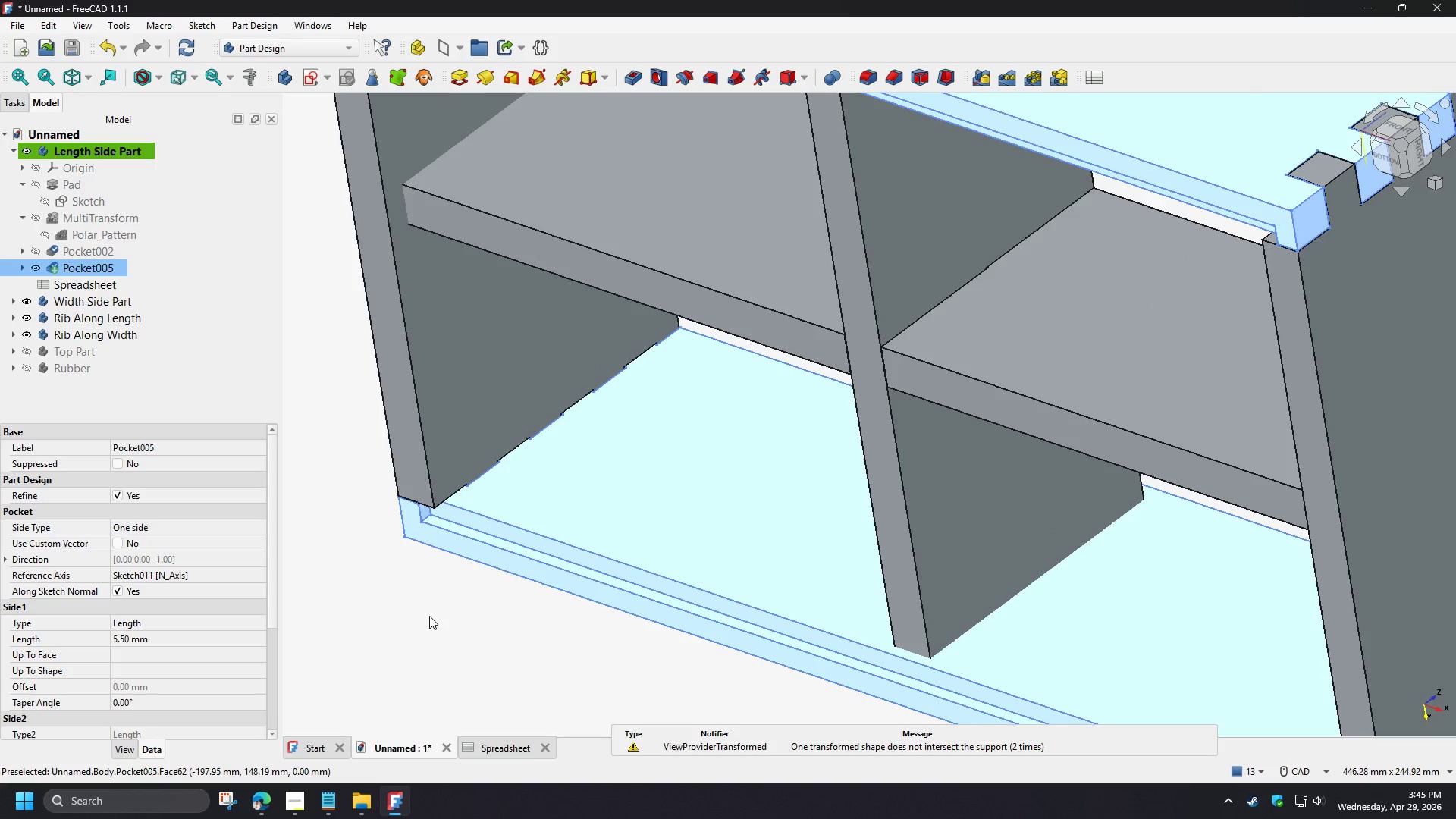 
scroll: coordinate [471, 625], scroll_direction: down, amount: 3.0
 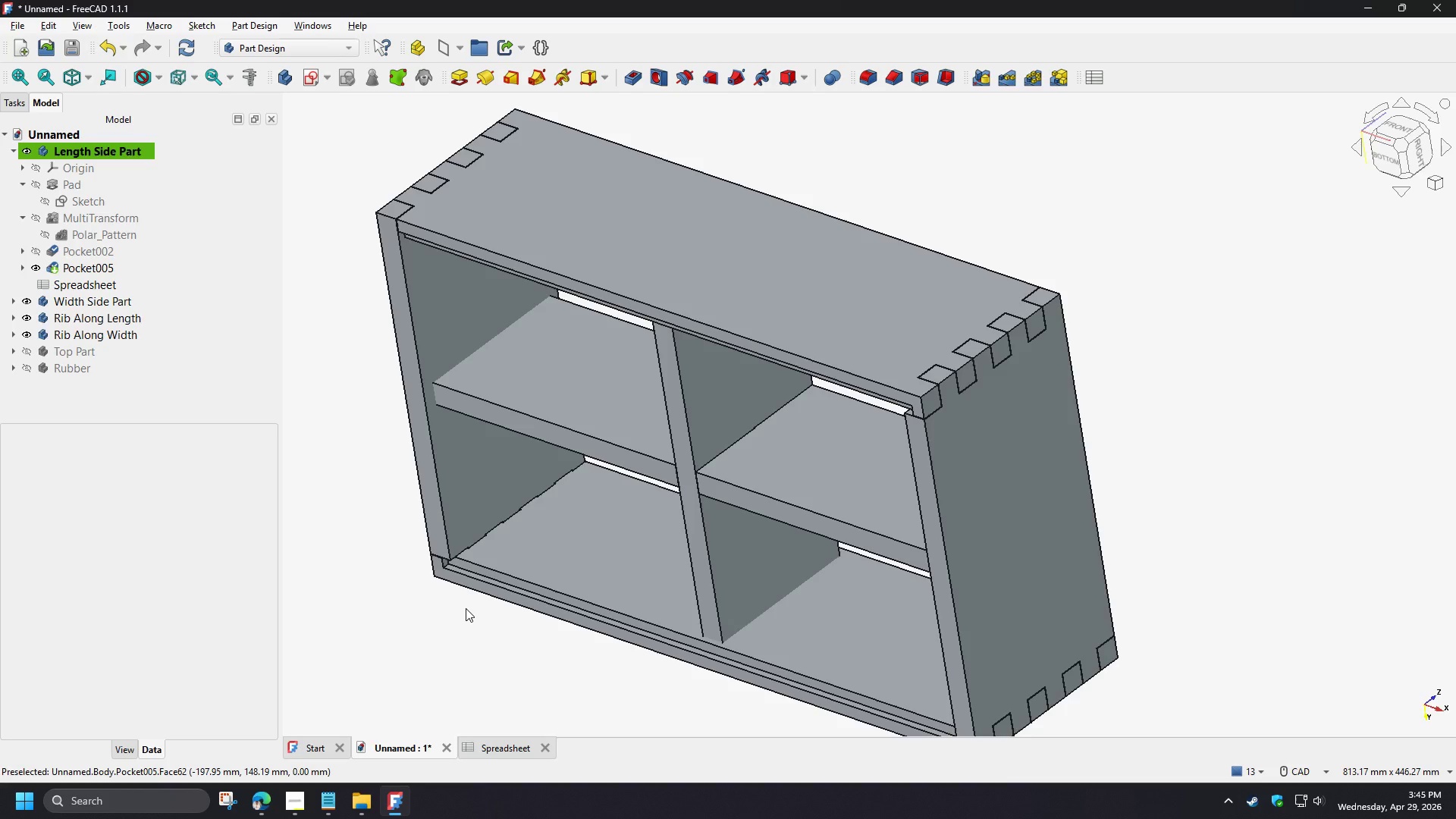 
wait(44.6)
 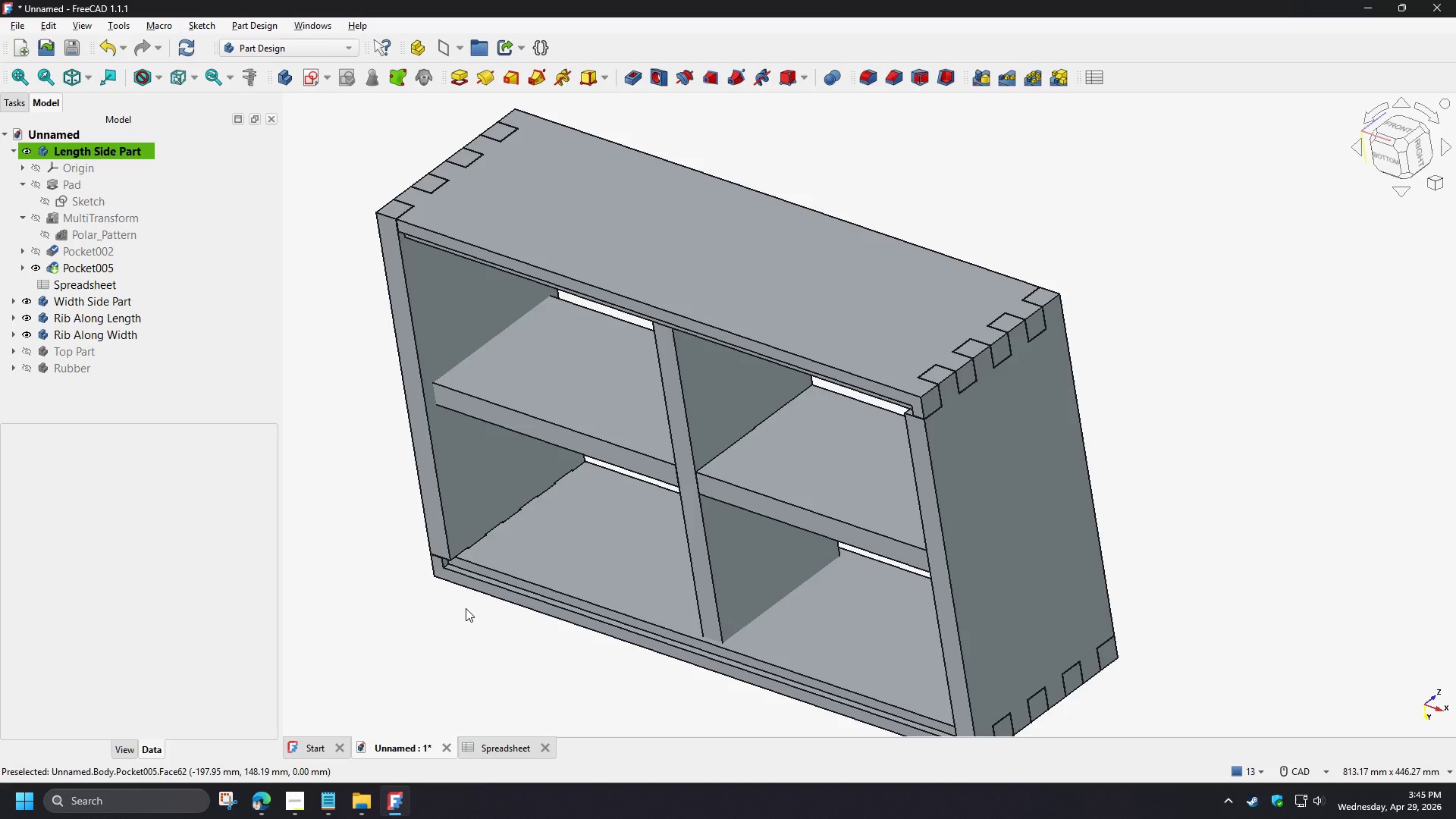 
double_click([81, 302])
 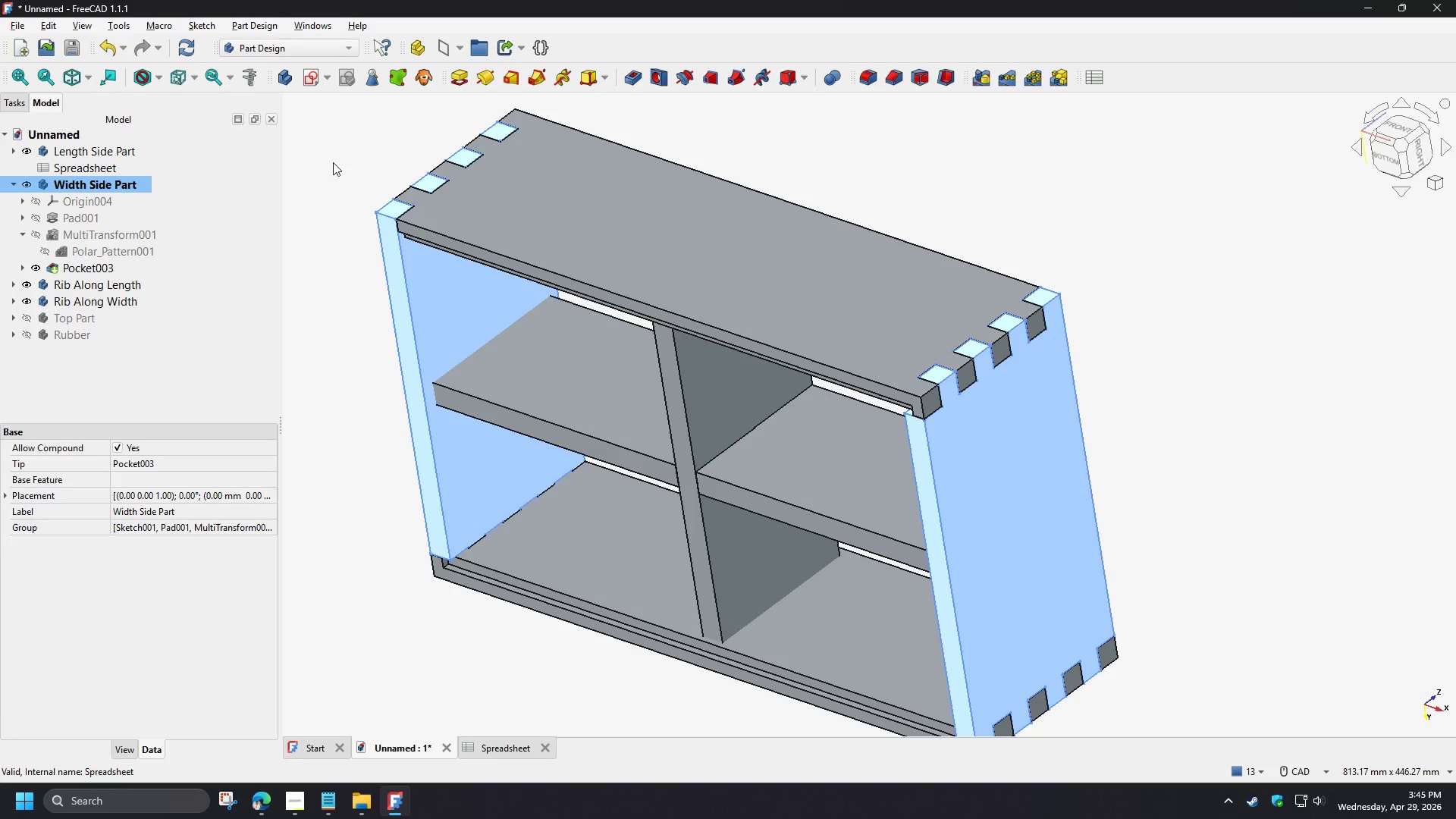 
wait(9.69)
 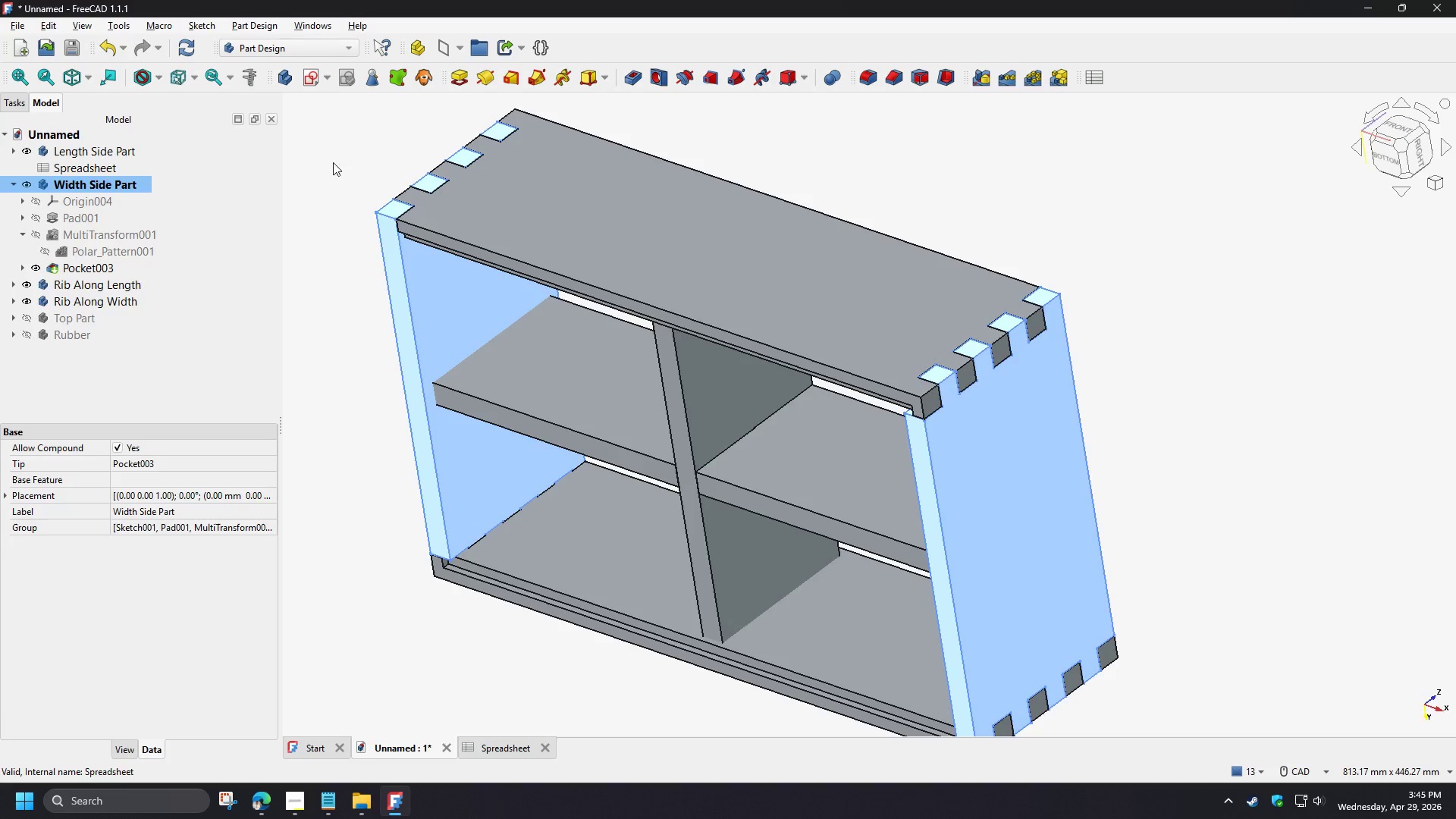 
left_click([306, 81])
 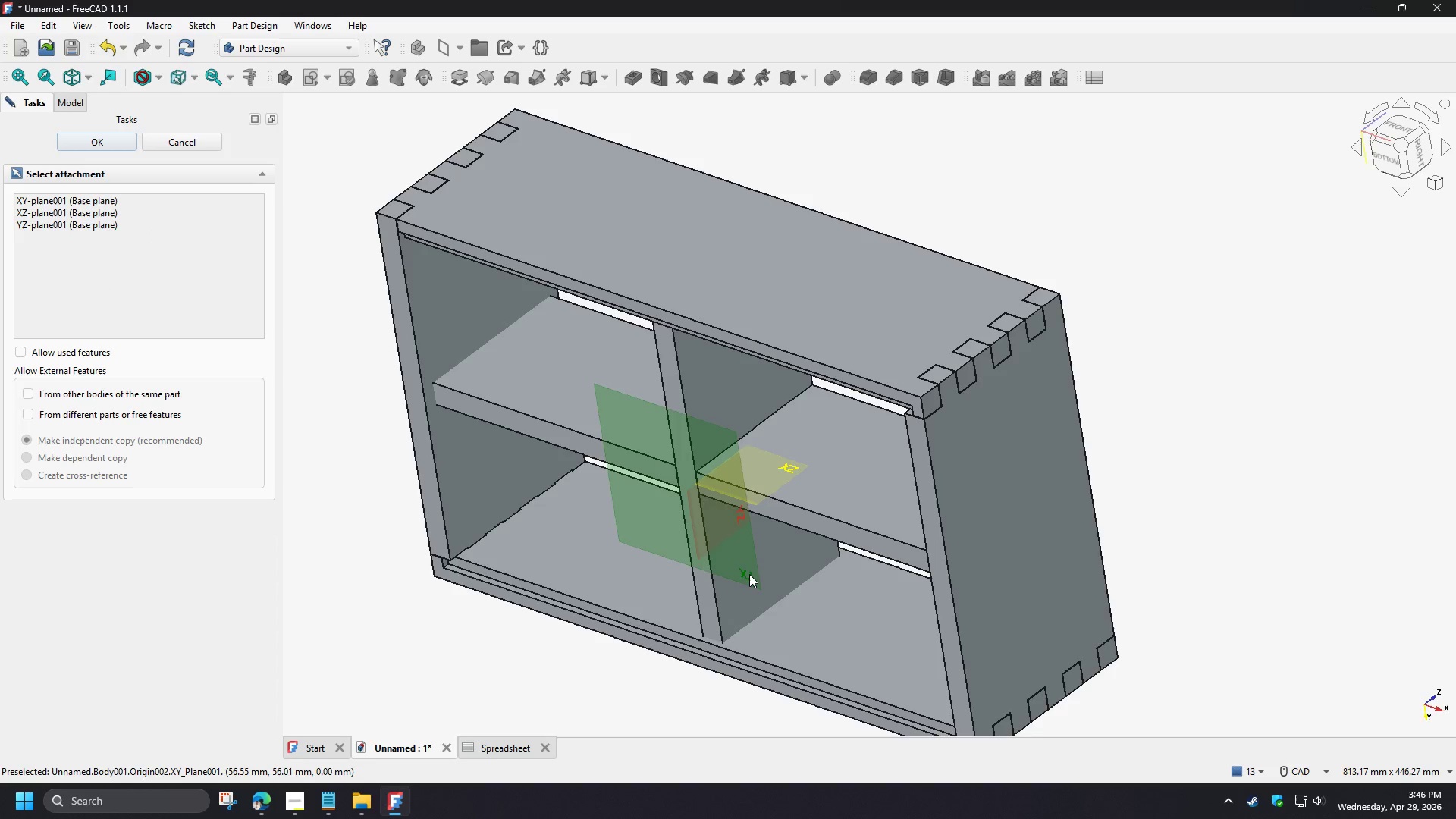 
left_click([749, 574])
 